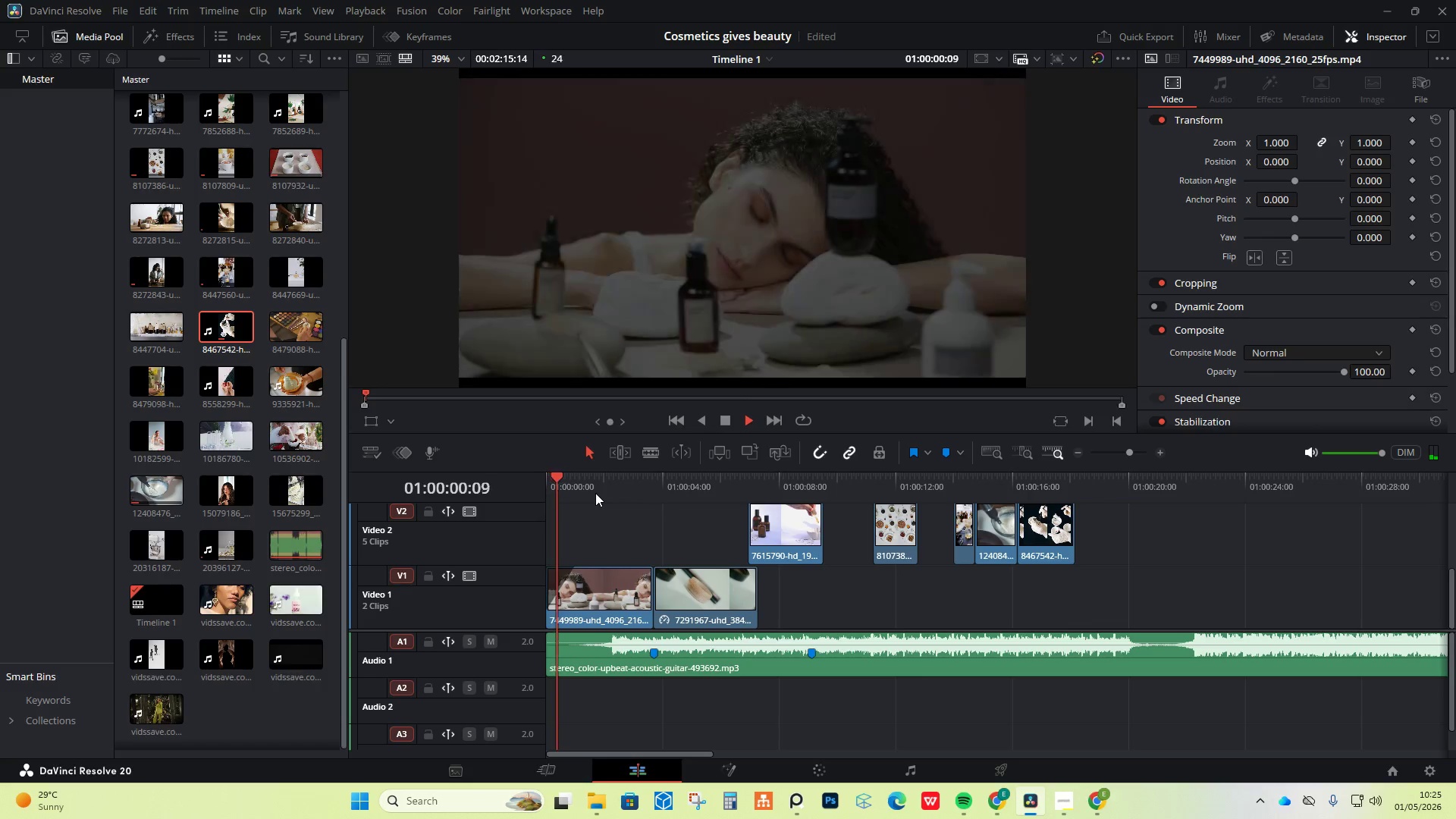 
key(Space)
 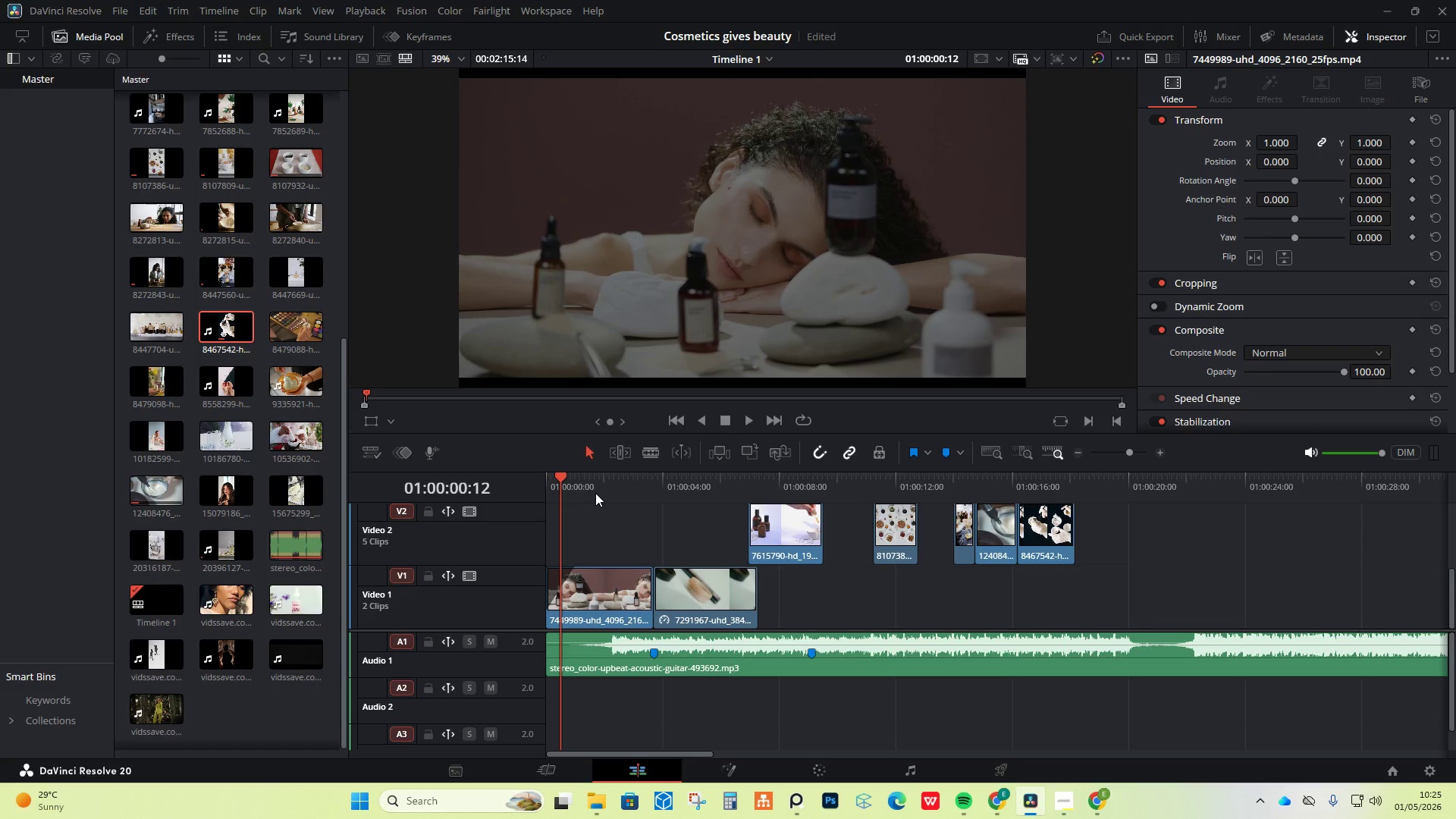 
wait(15.19)
 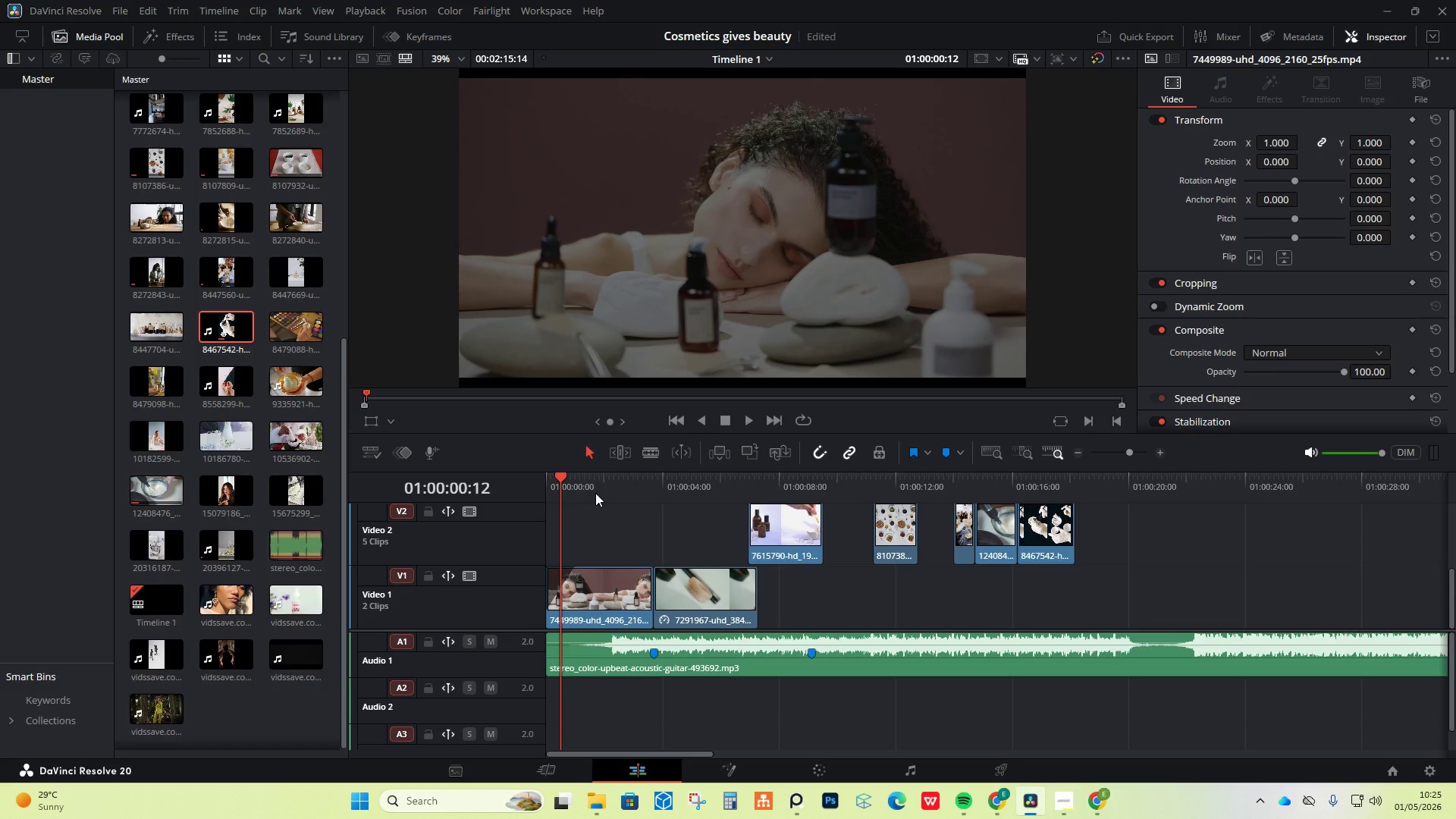 
left_click_drag(start_coordinate=[560, 476], to_coordinate=[545, 475])
 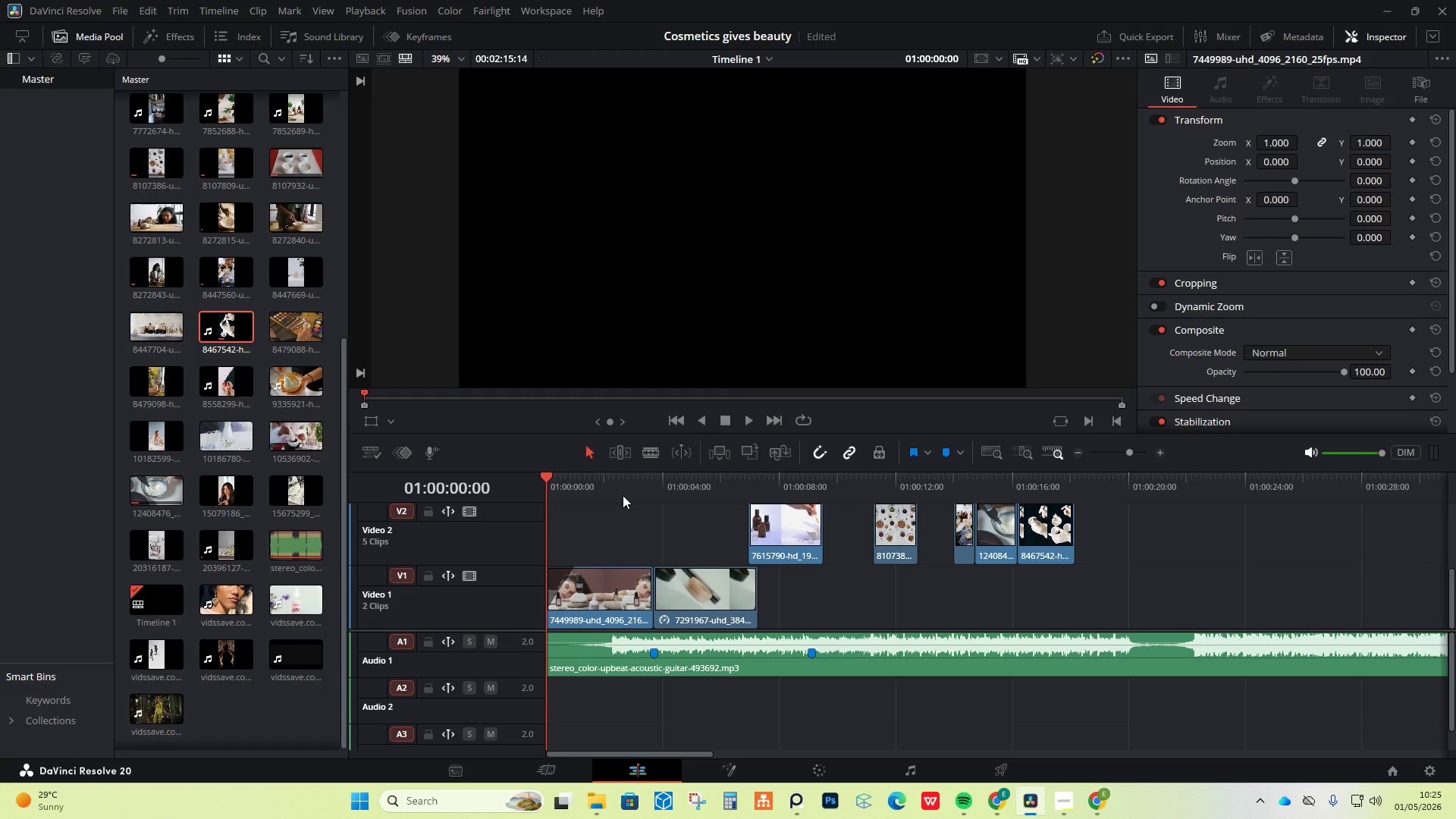 
key(Space)
 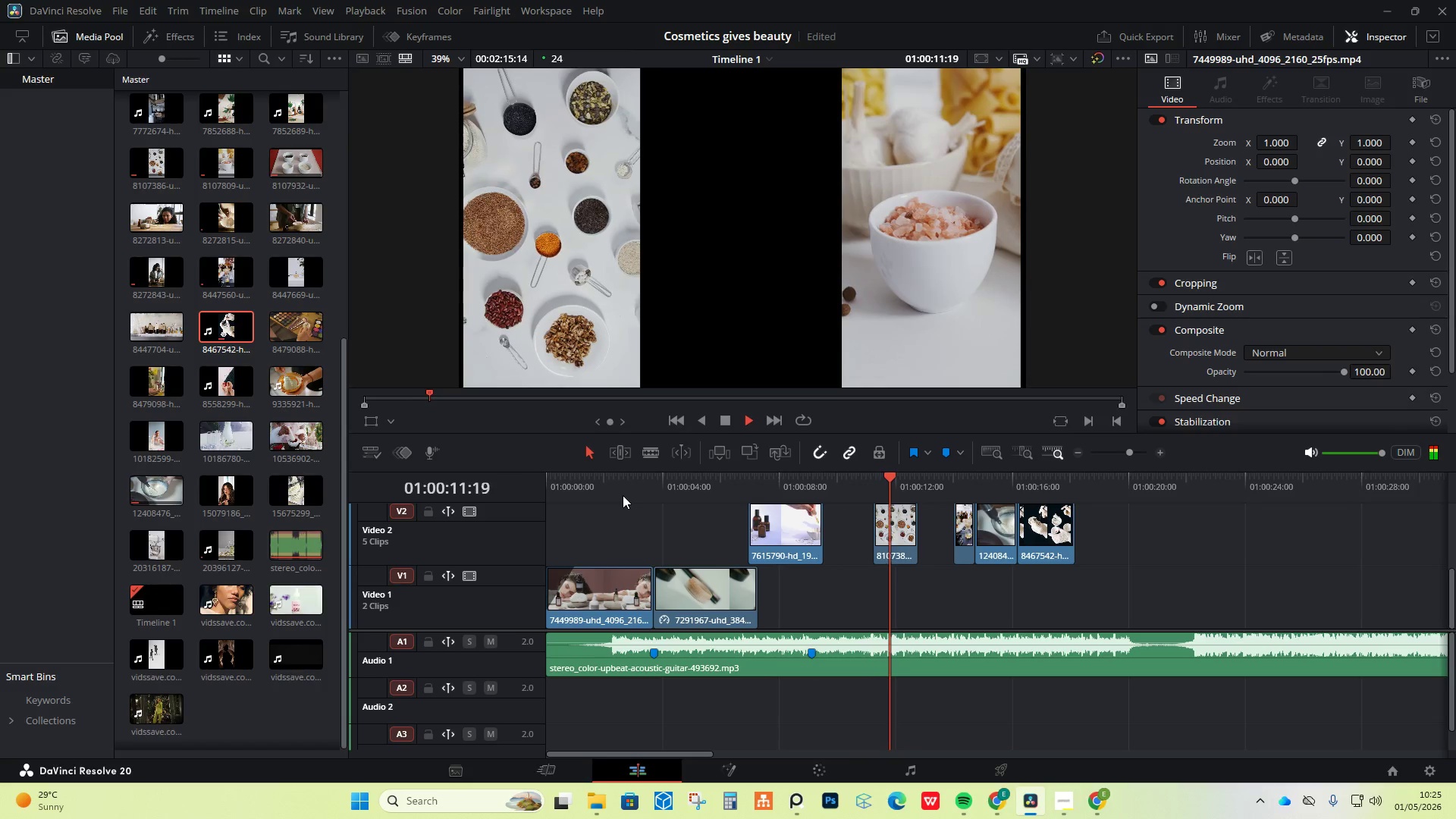 
wait(16.81)
 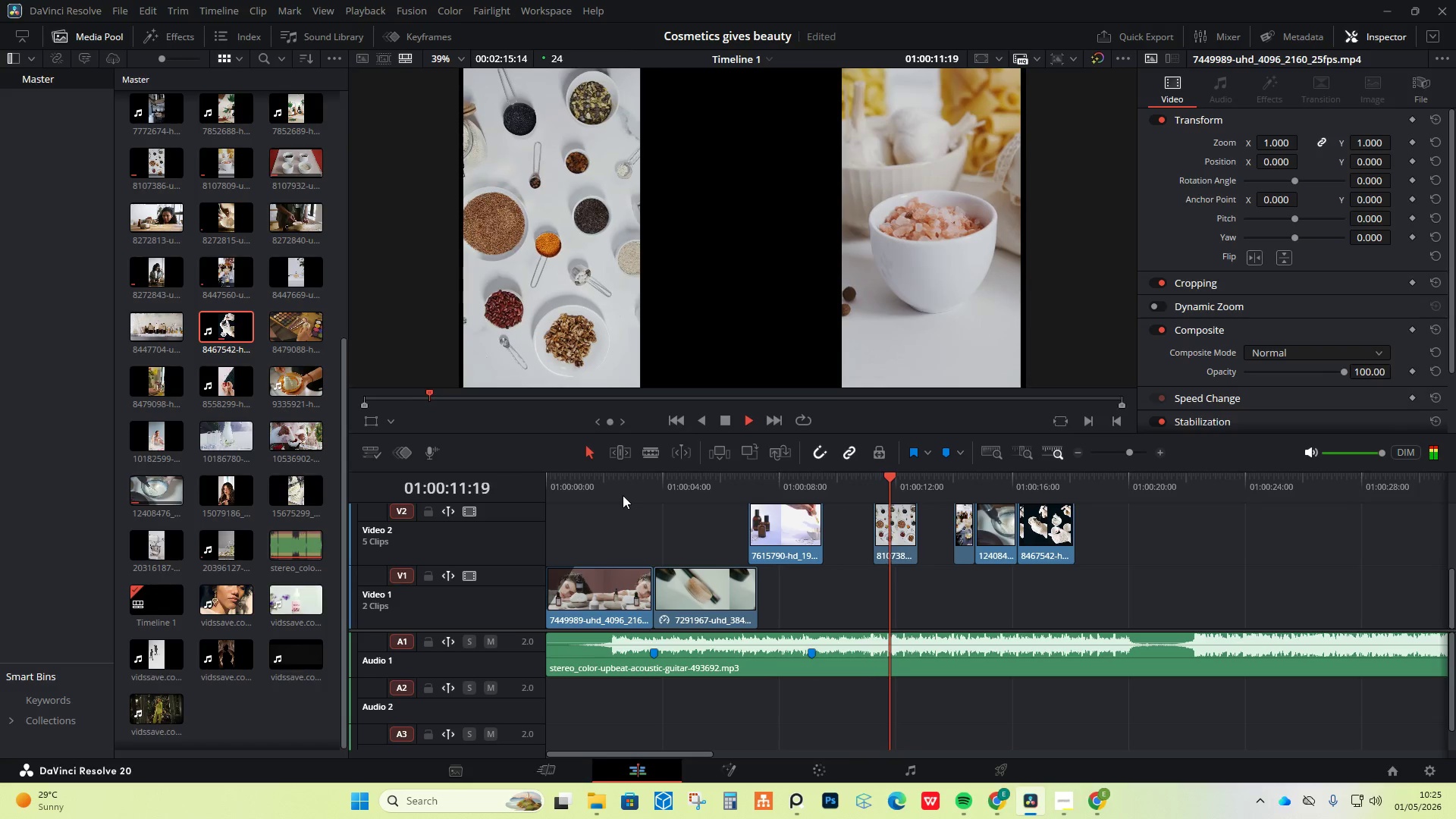 
key(Space)
 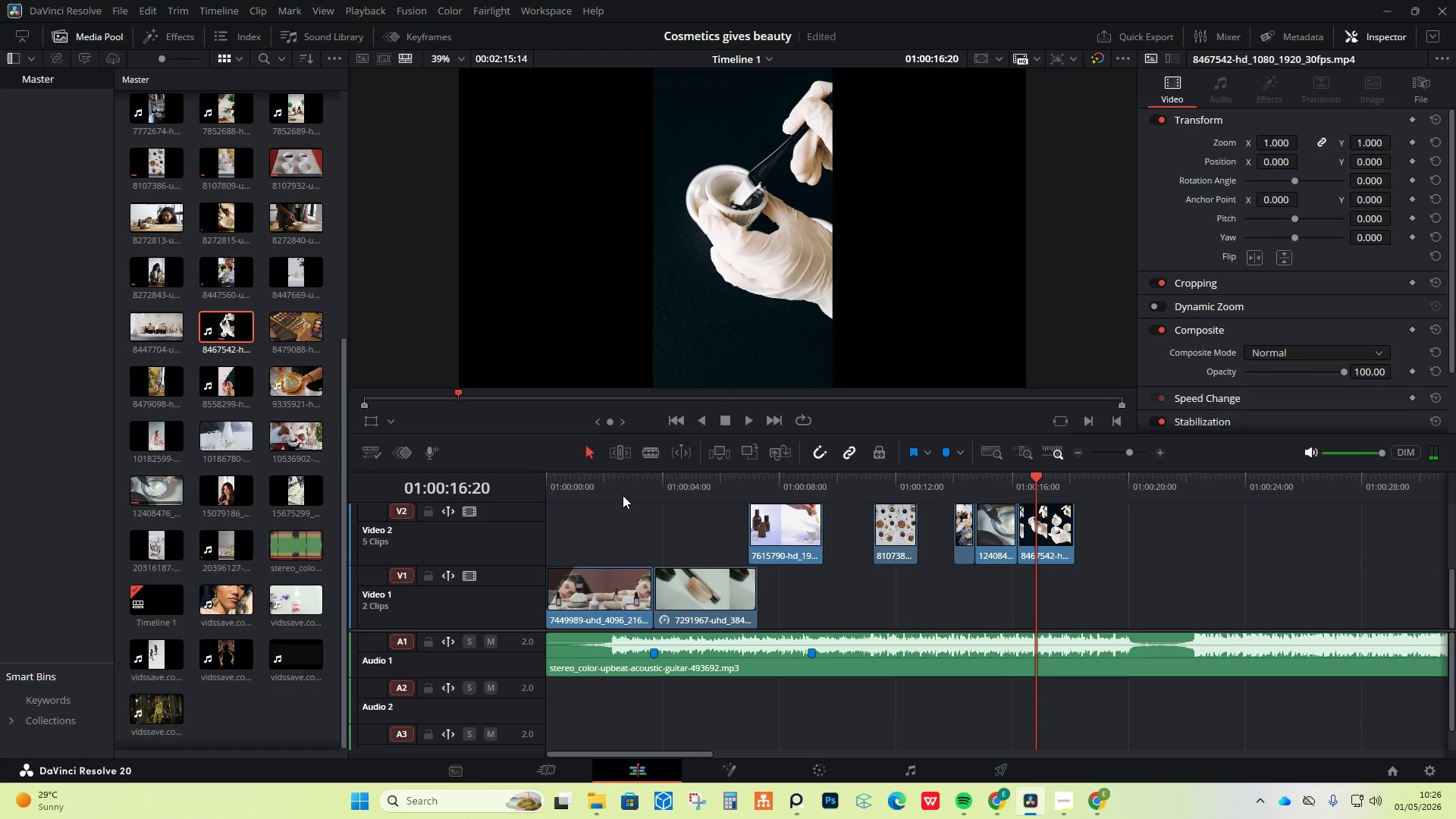 
scroll: coordinate [1065, 540], scroll_direction: up, amount: 2.0
 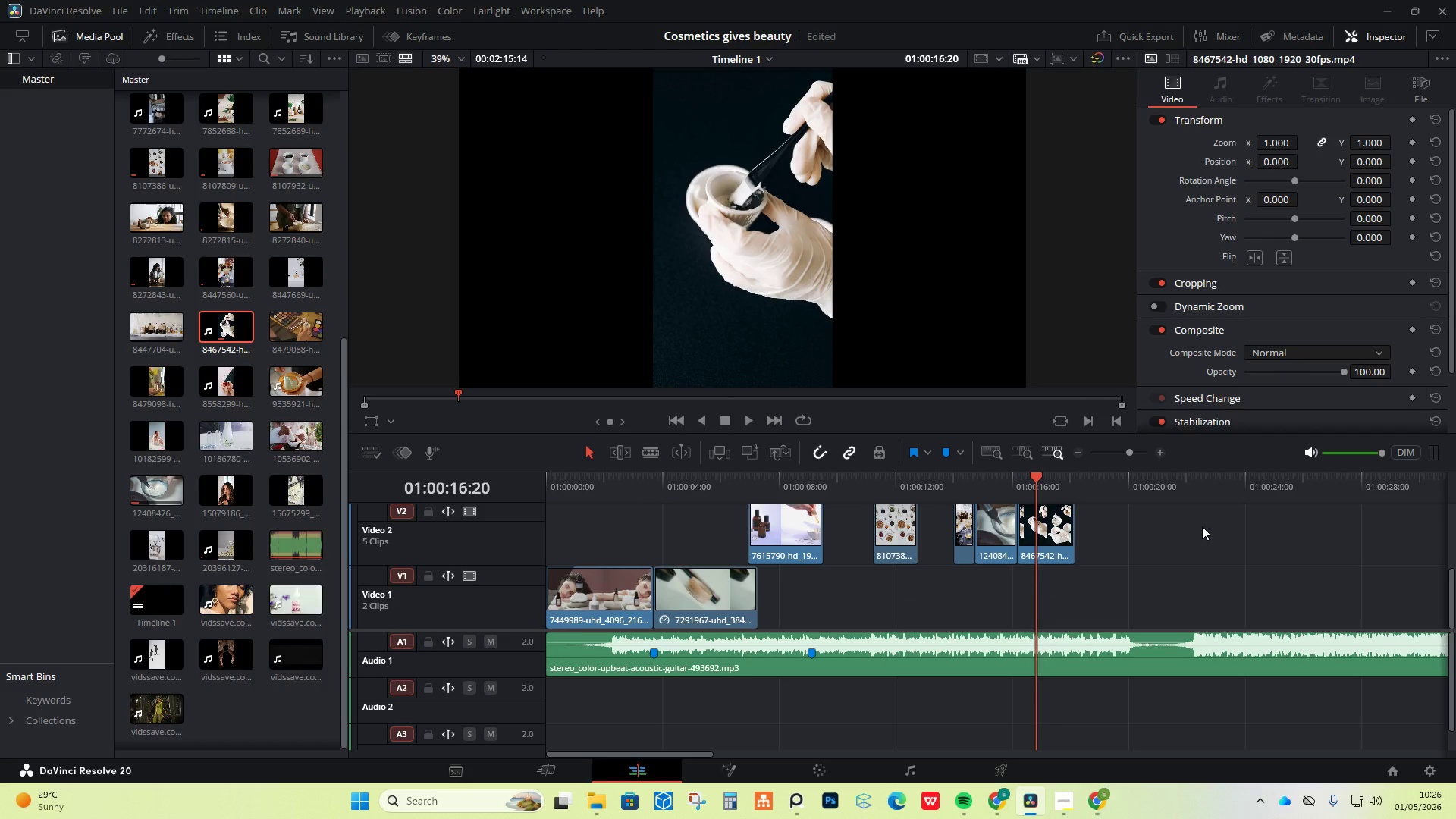 
wait(6.4)
 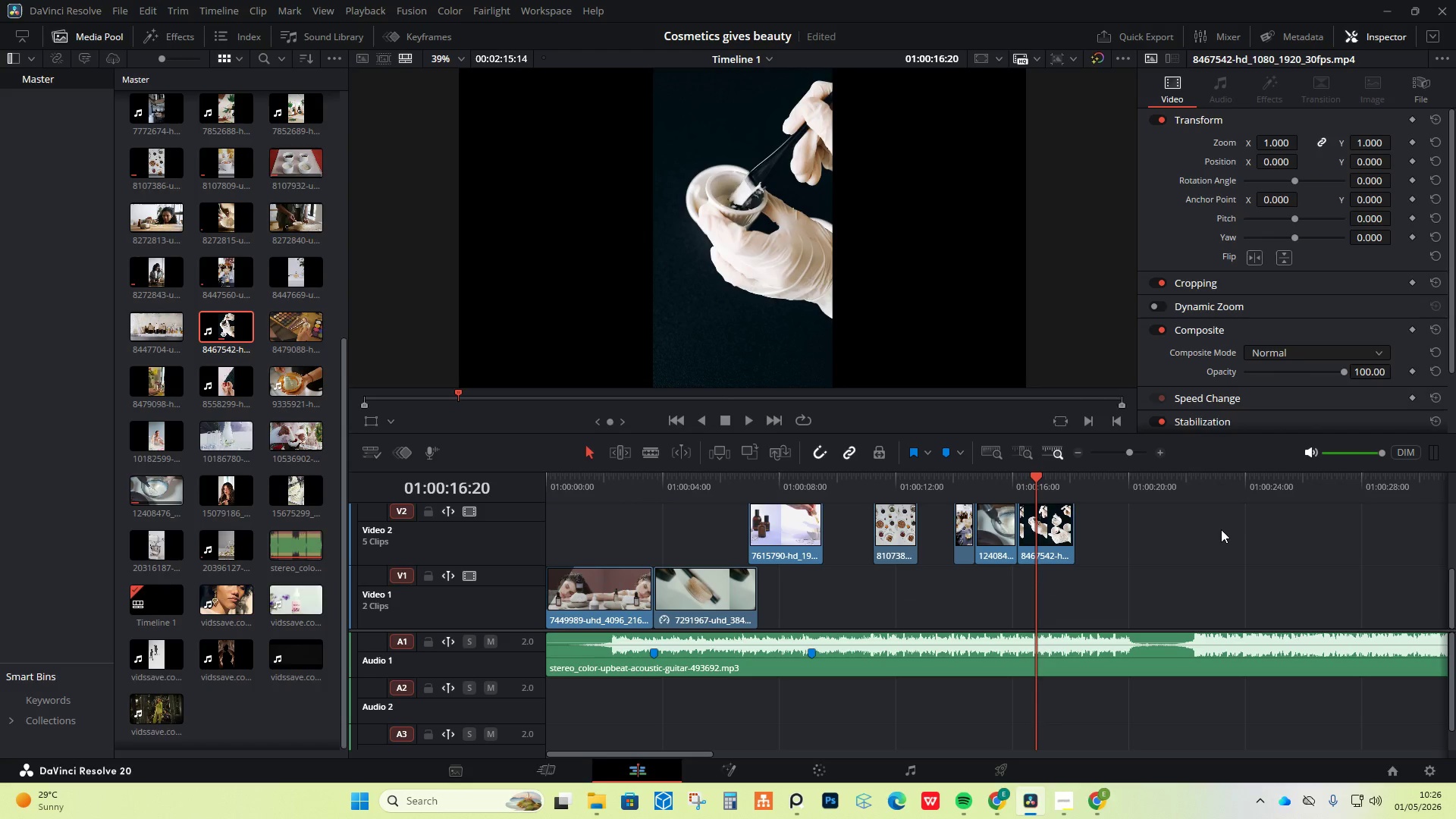 
left_click_drag(start_coordinate=[697, 480], to_coordinate=[610, 472])
 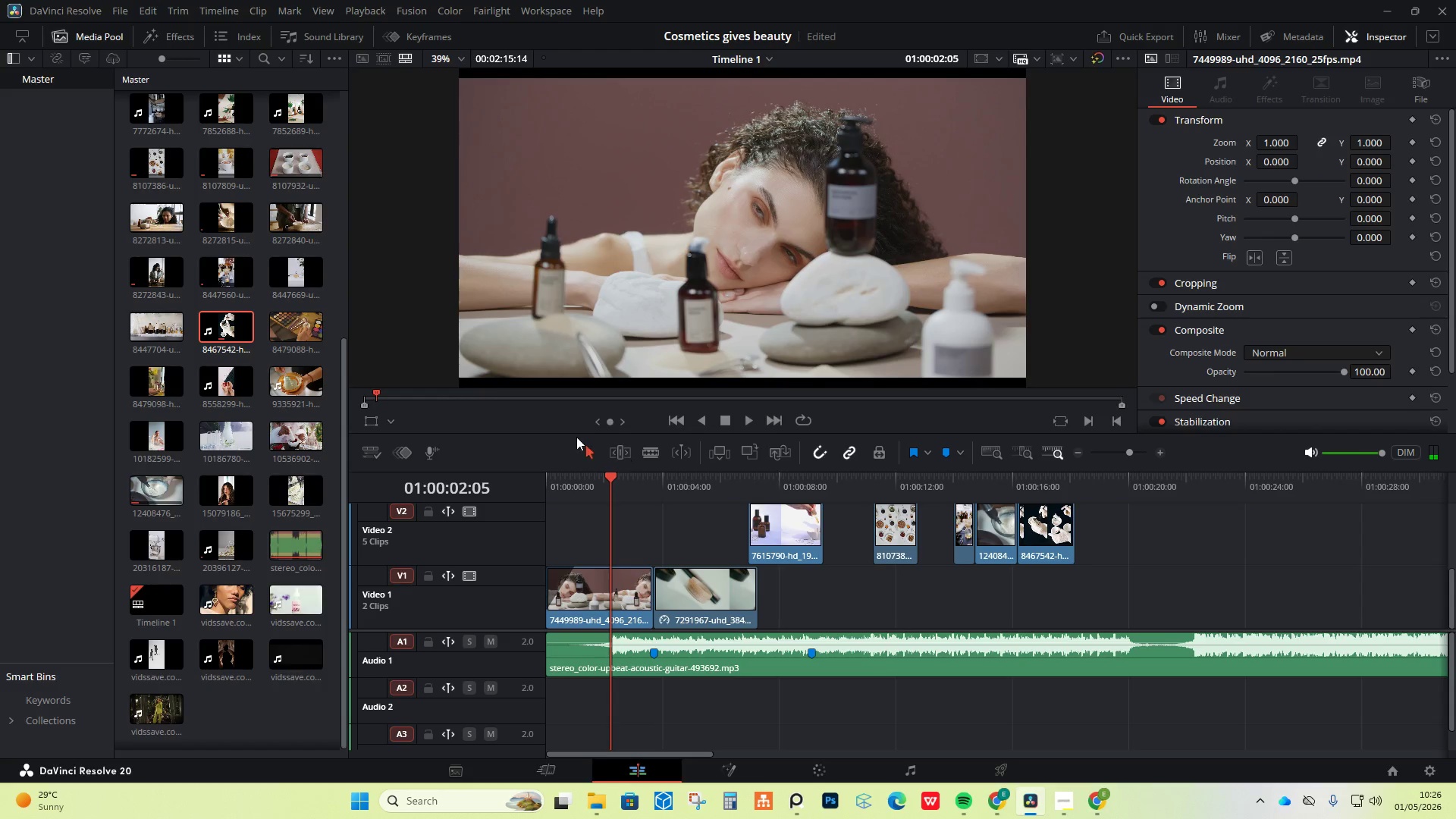 
left_click_drag(start_coordinate=[612, 475], to_coordinate=[957, 560])
 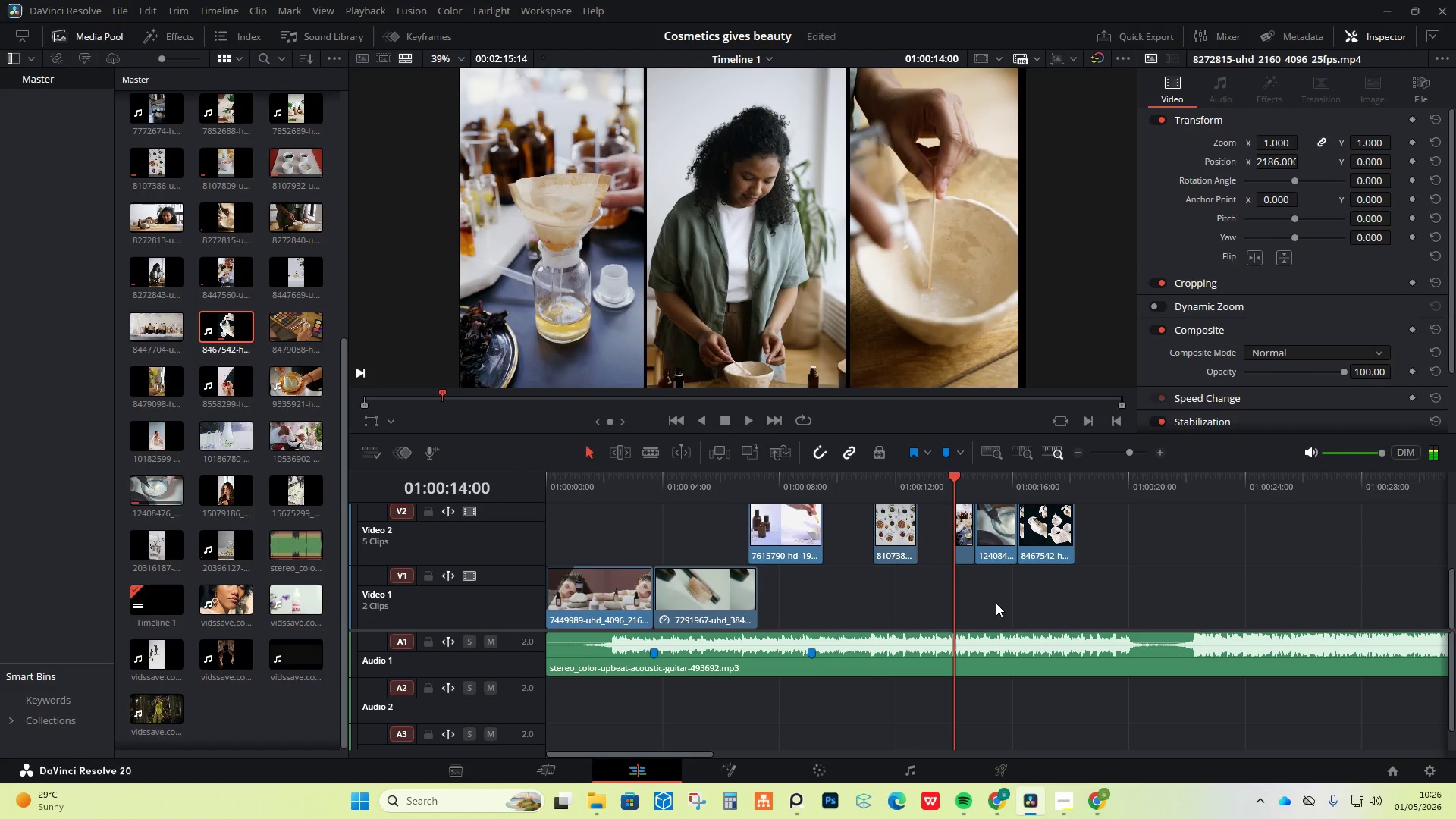 
key(Space)
 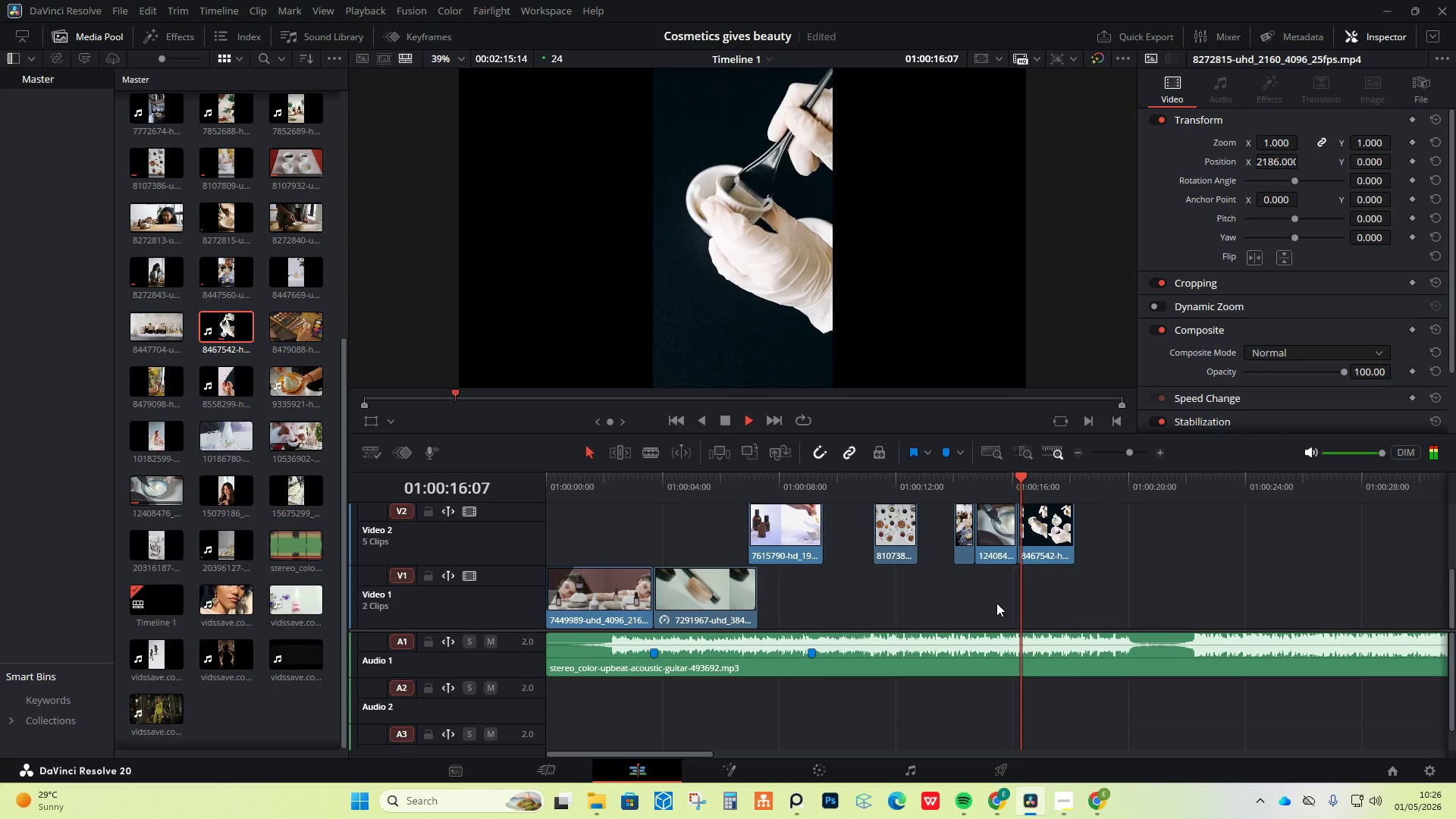 
key(Space)
 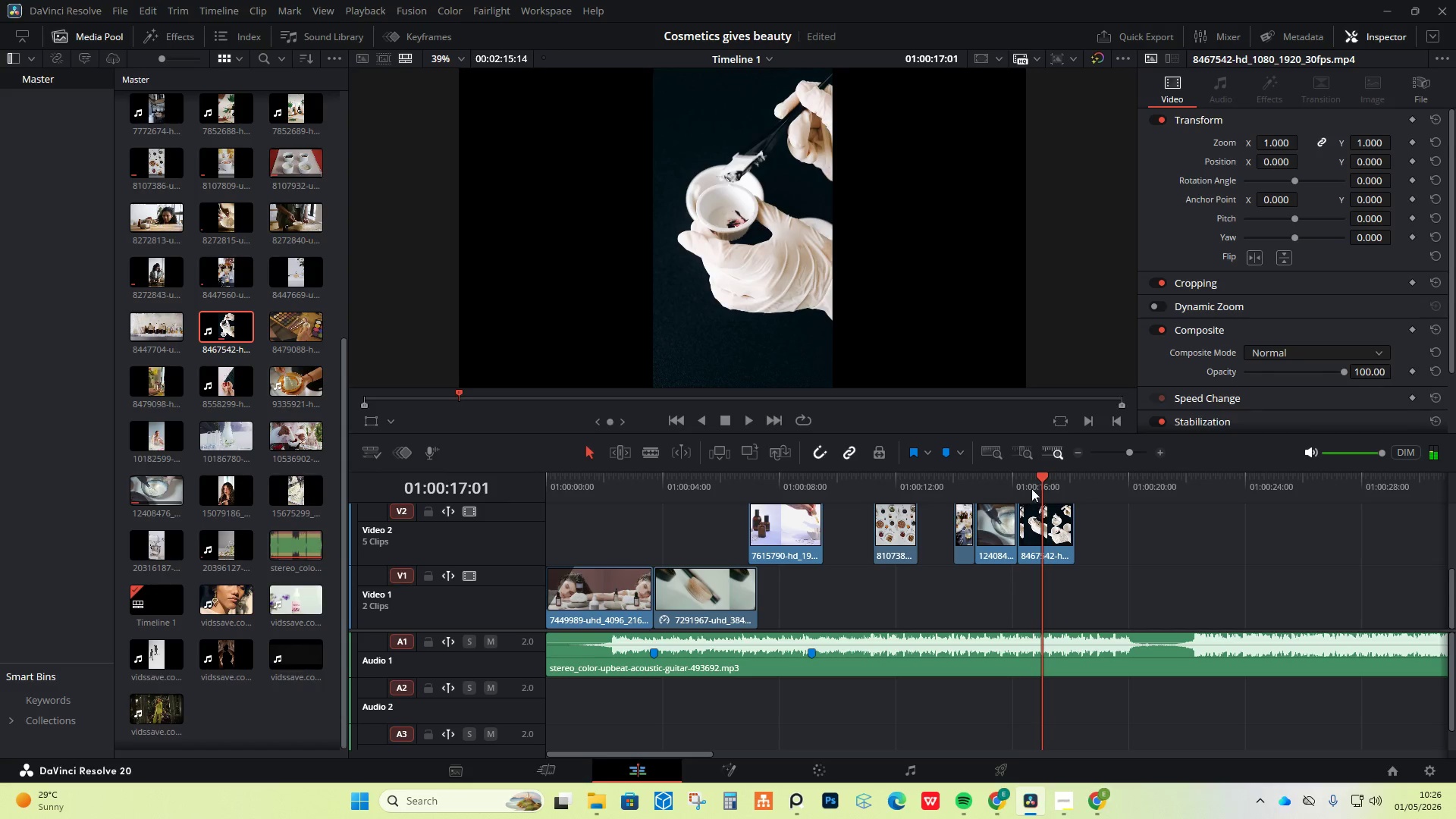 
left_click_drag(start_coordinate=[1042, 473], to_coordinate=[1025, 474])
 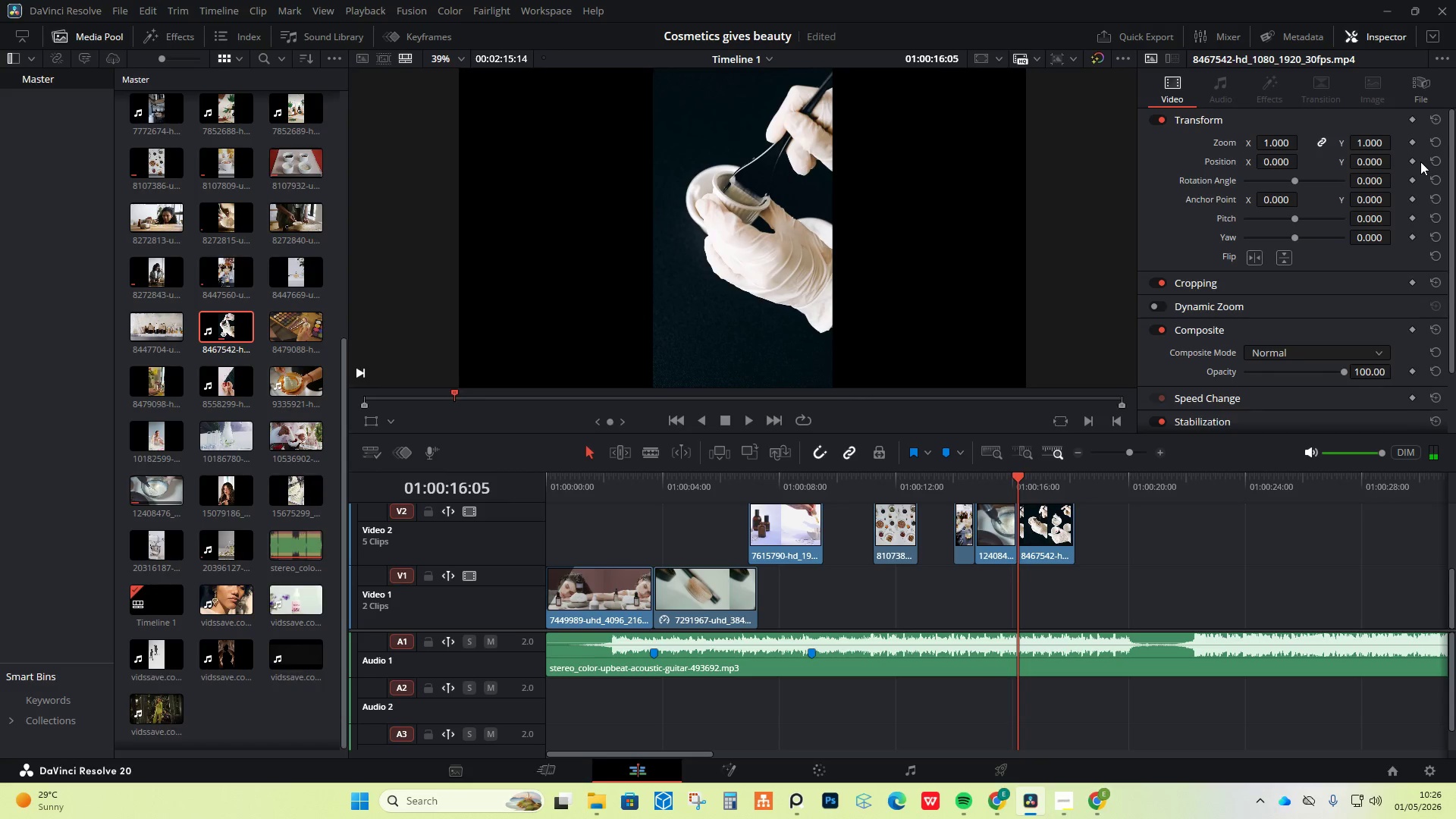 
left_click([1413, 159])
 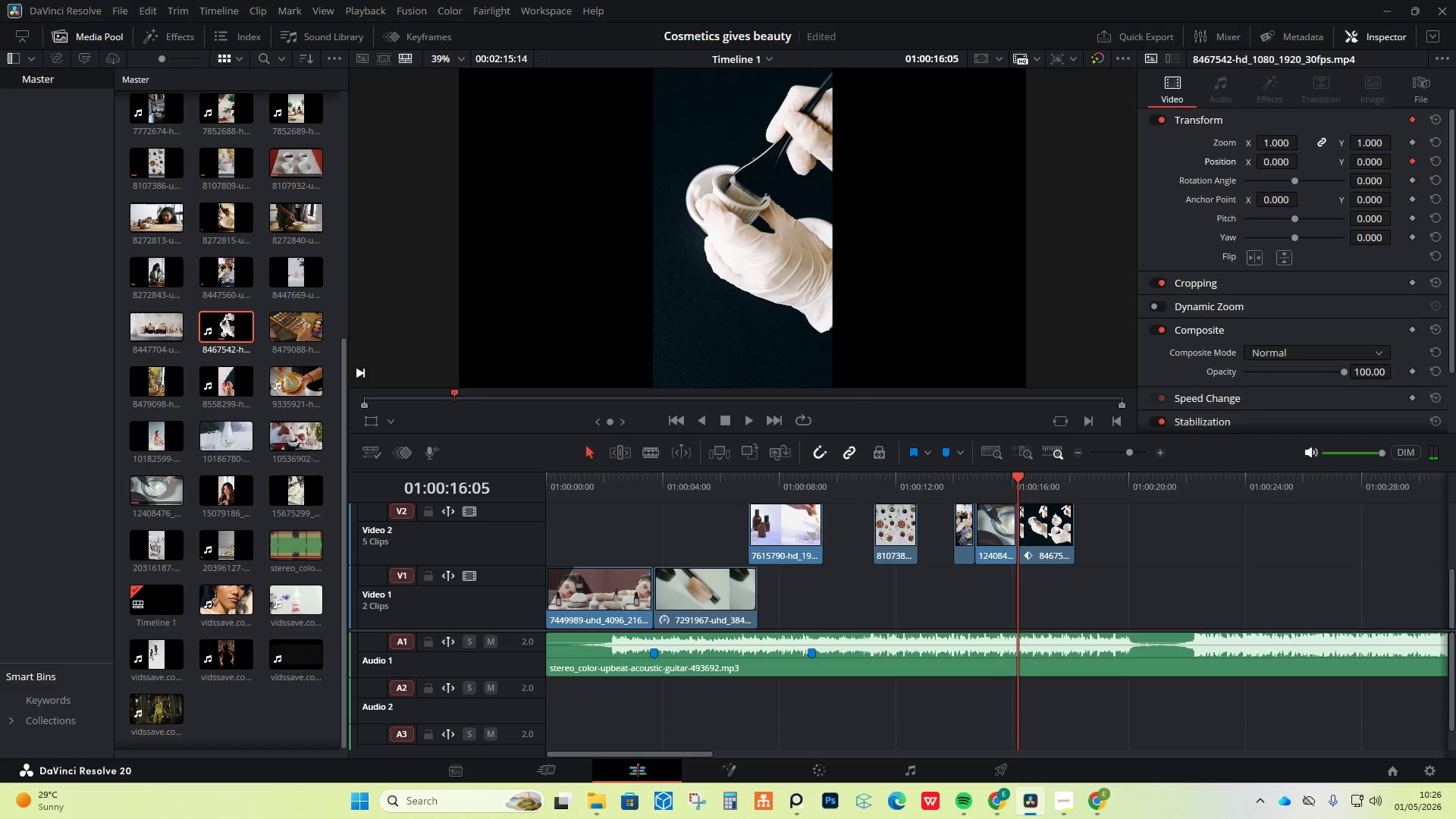 
left_click_drag(start_coordinate=[1360, 161], to_coordinate=[747, 408])
 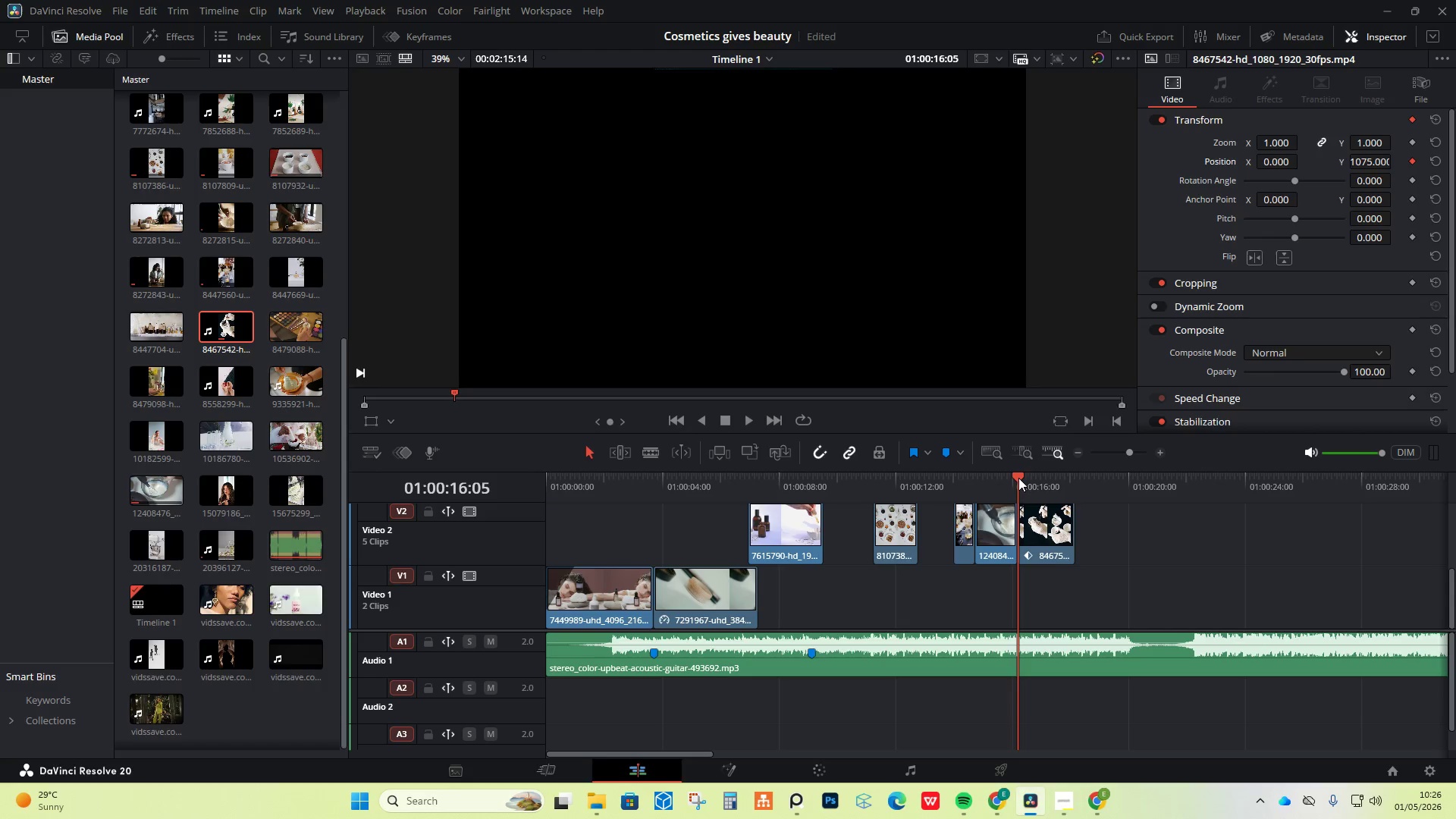 
left_click_drag(start_coordinate=[1017, 475], to_coordinate=[1066, 479])
 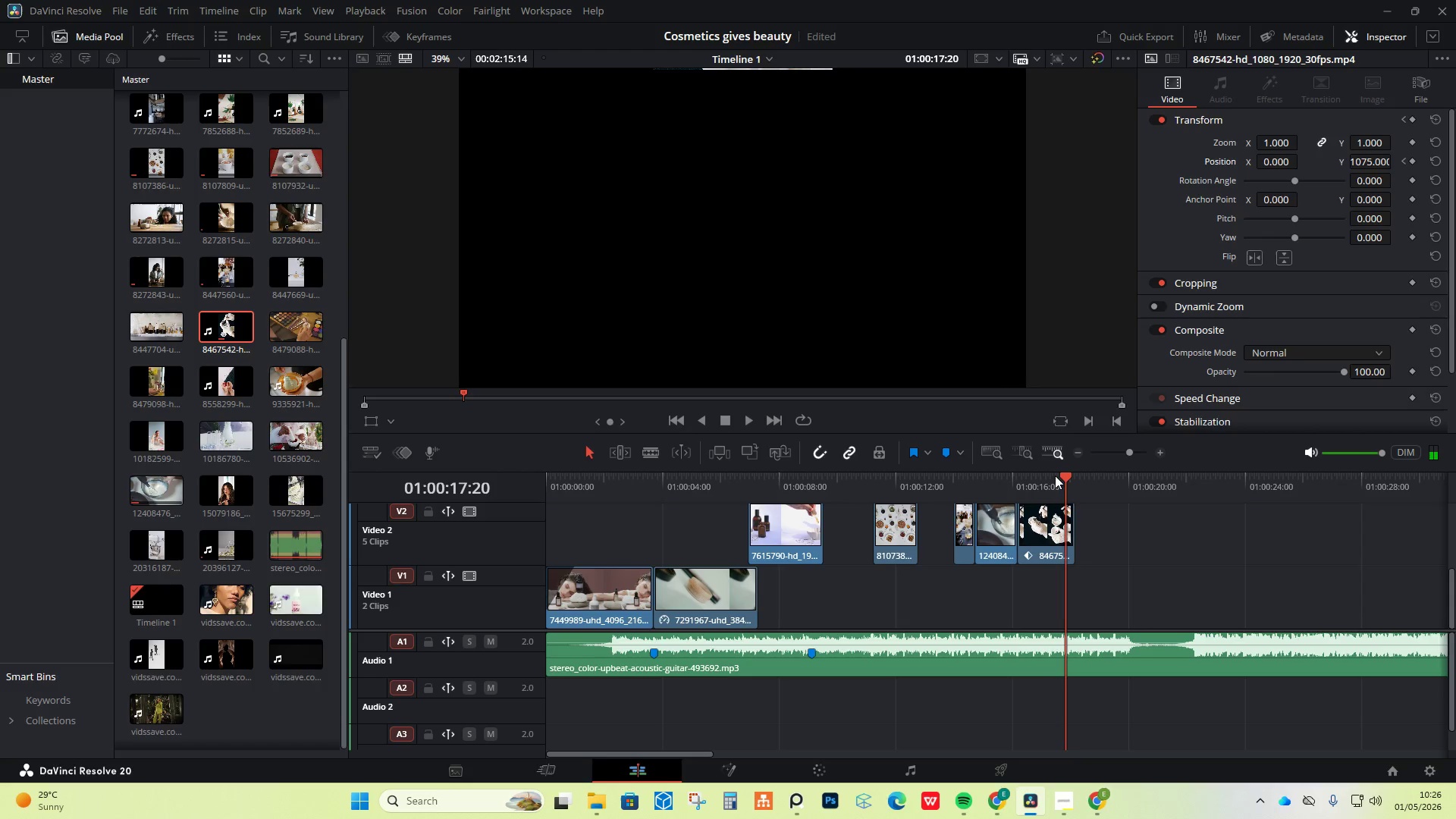 
left_click_drag(start_coordinate=[1061, 474], to_coordinate=[1056, 474])
 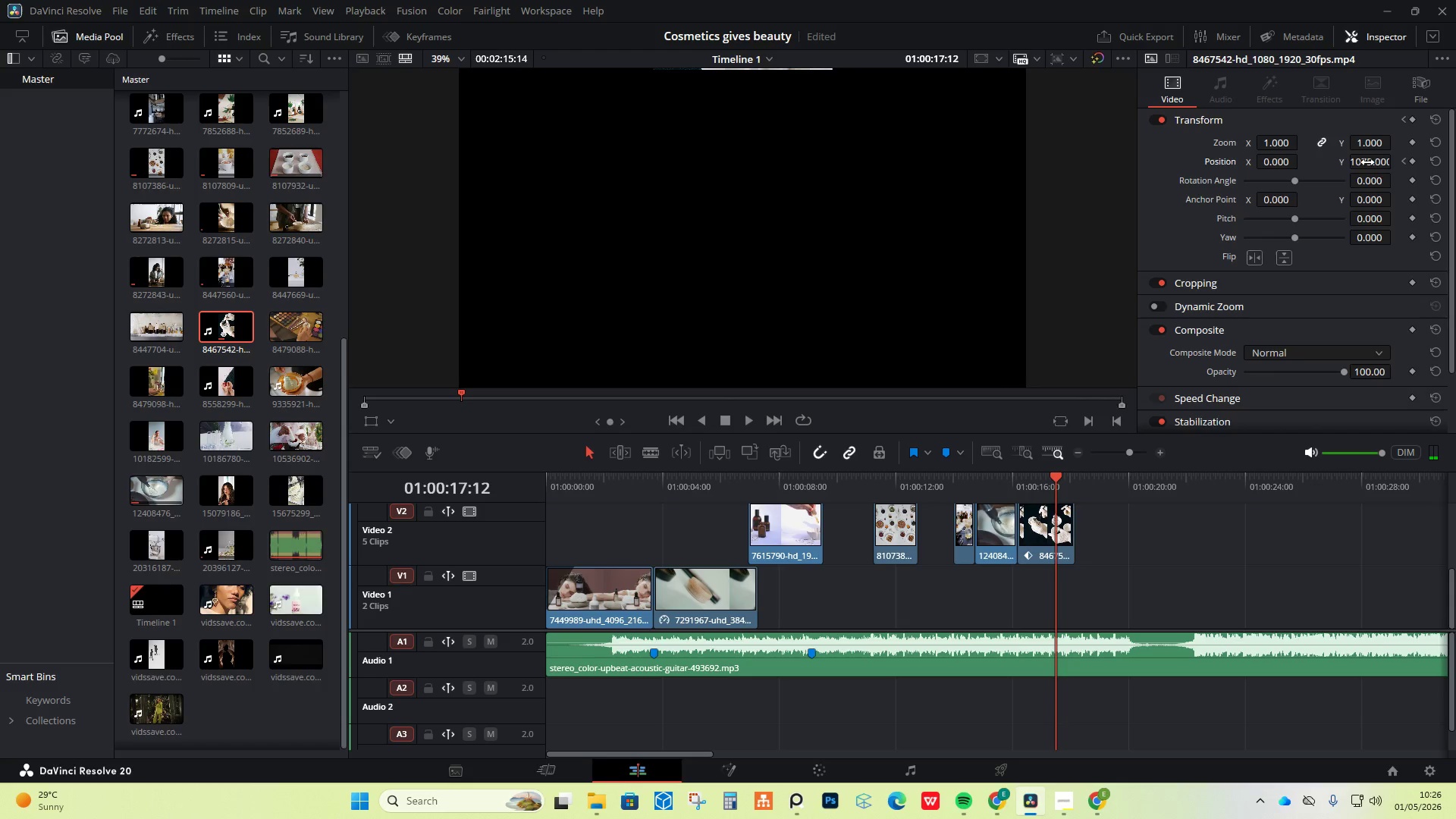 
double_click([1369, 162])
 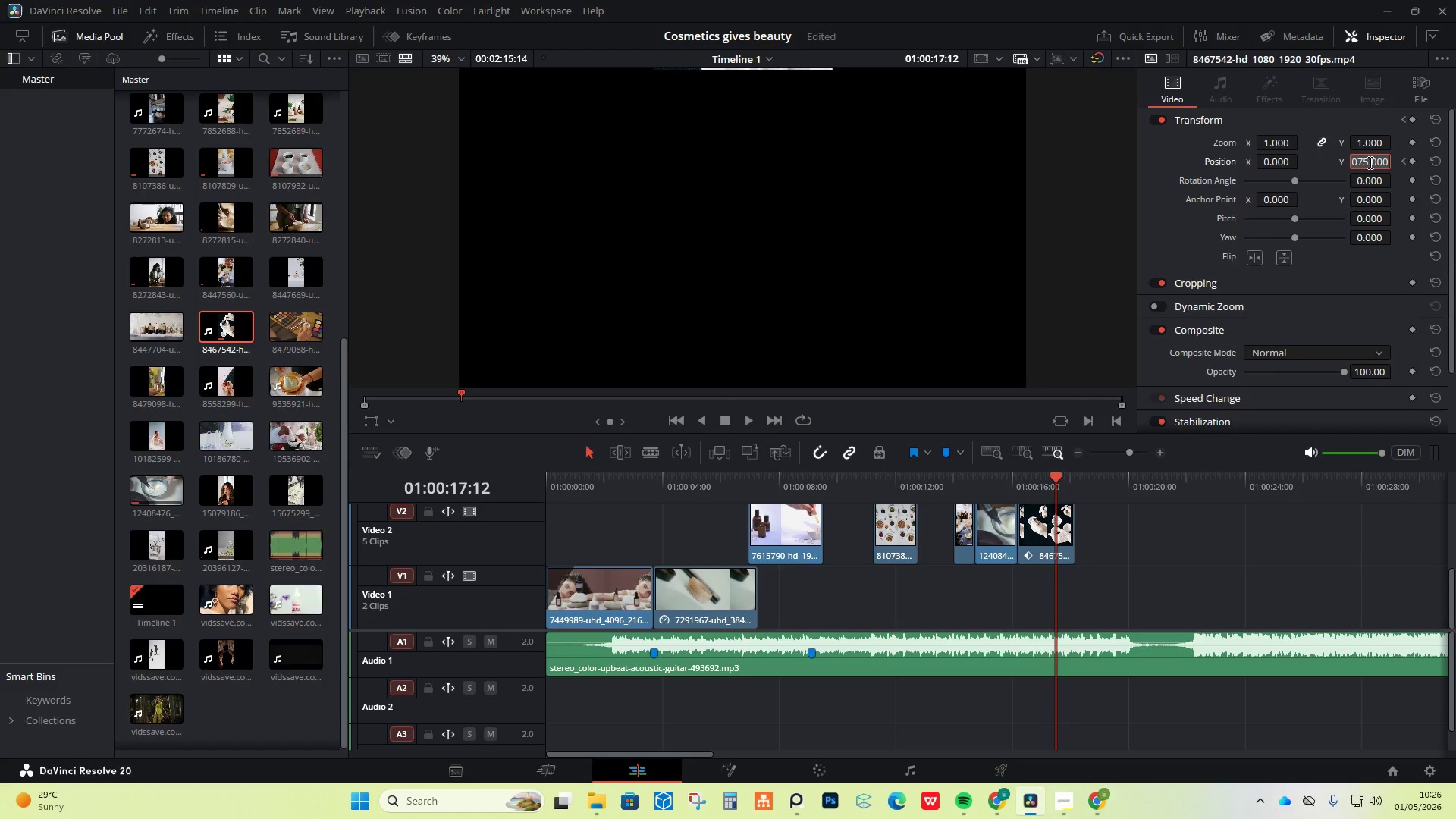 
key(0)
 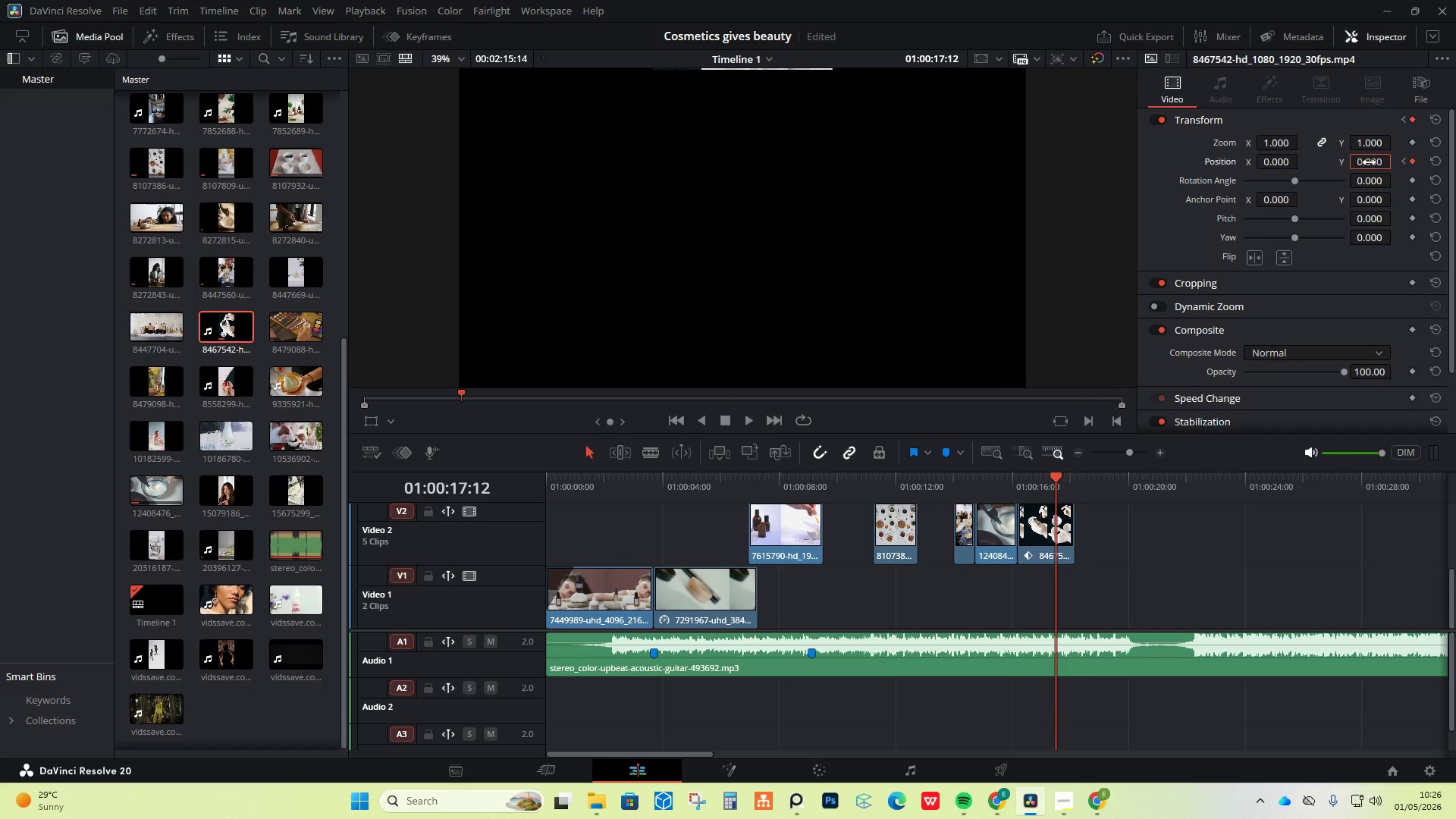 
key(Enter)
 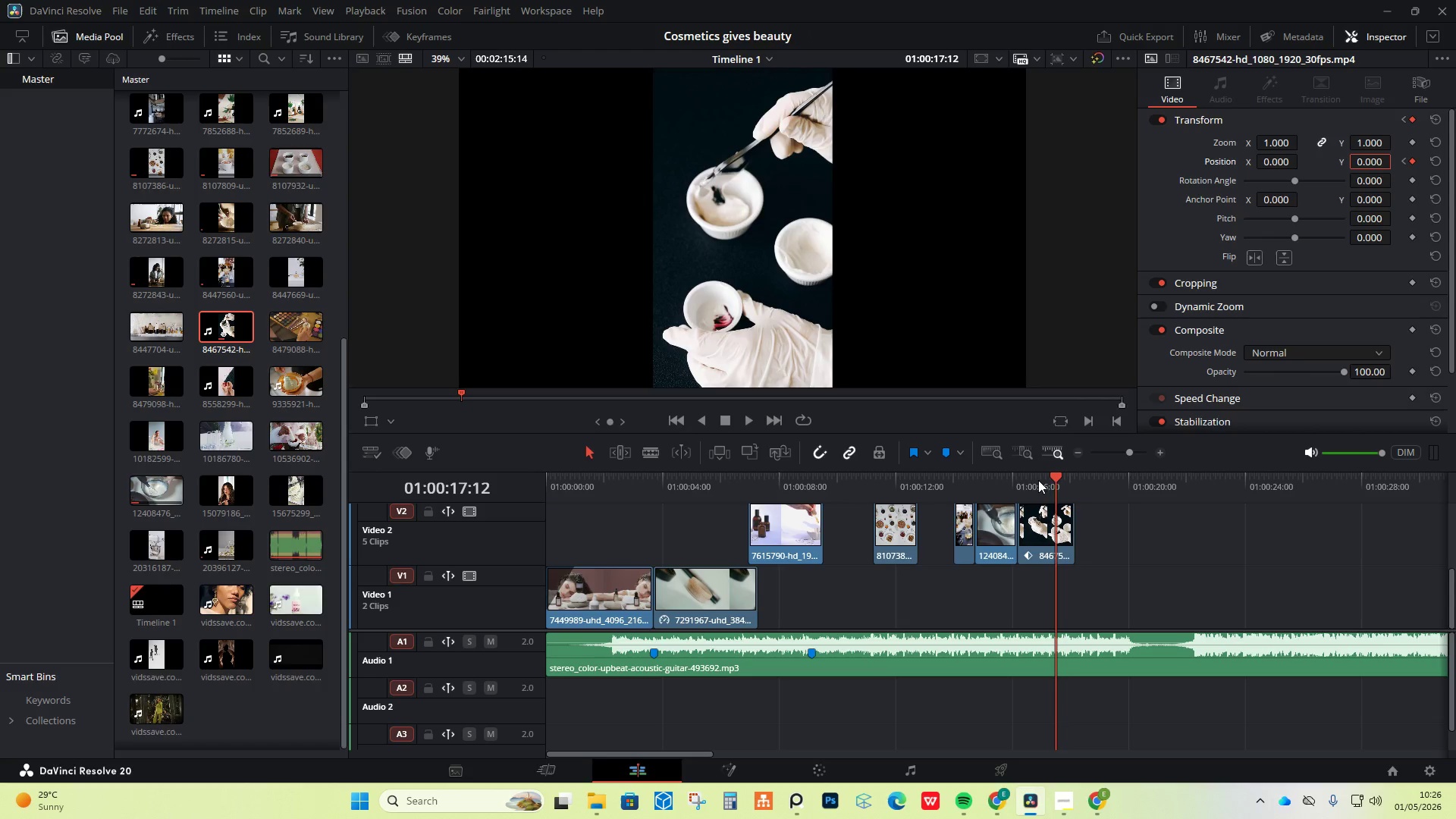 
key(Space)
 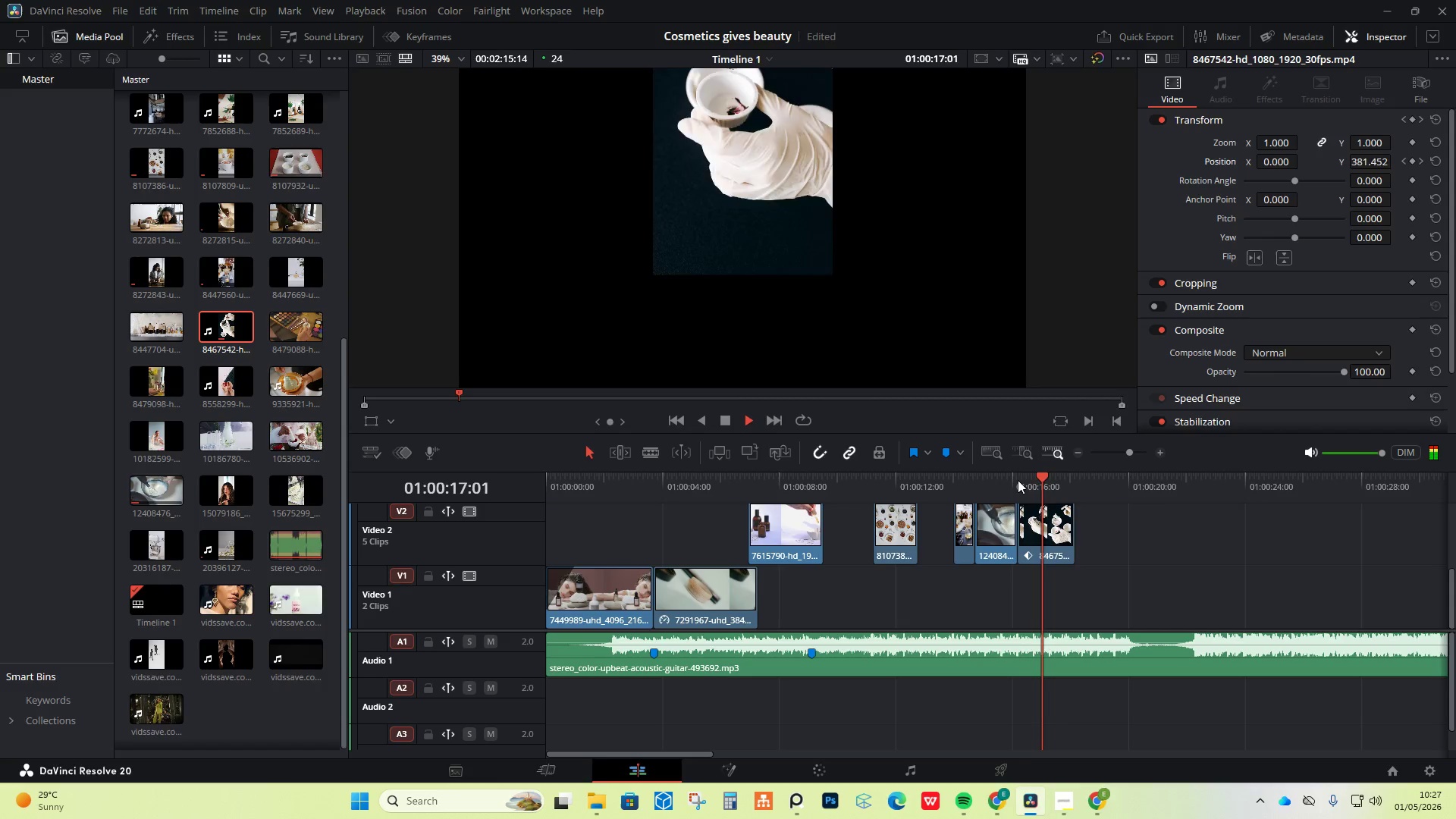 
key(Space)
 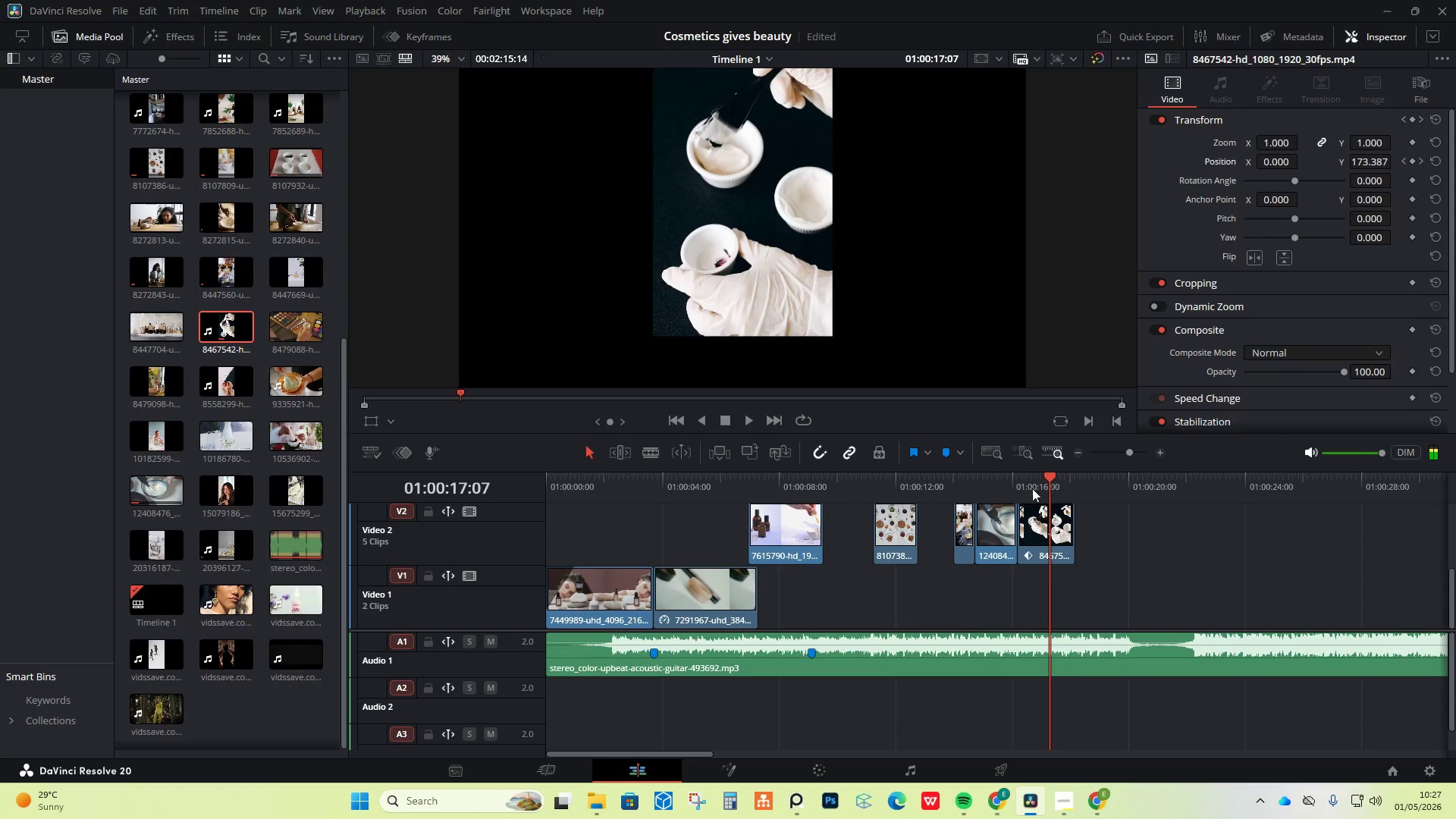 
key(Control+Z)
 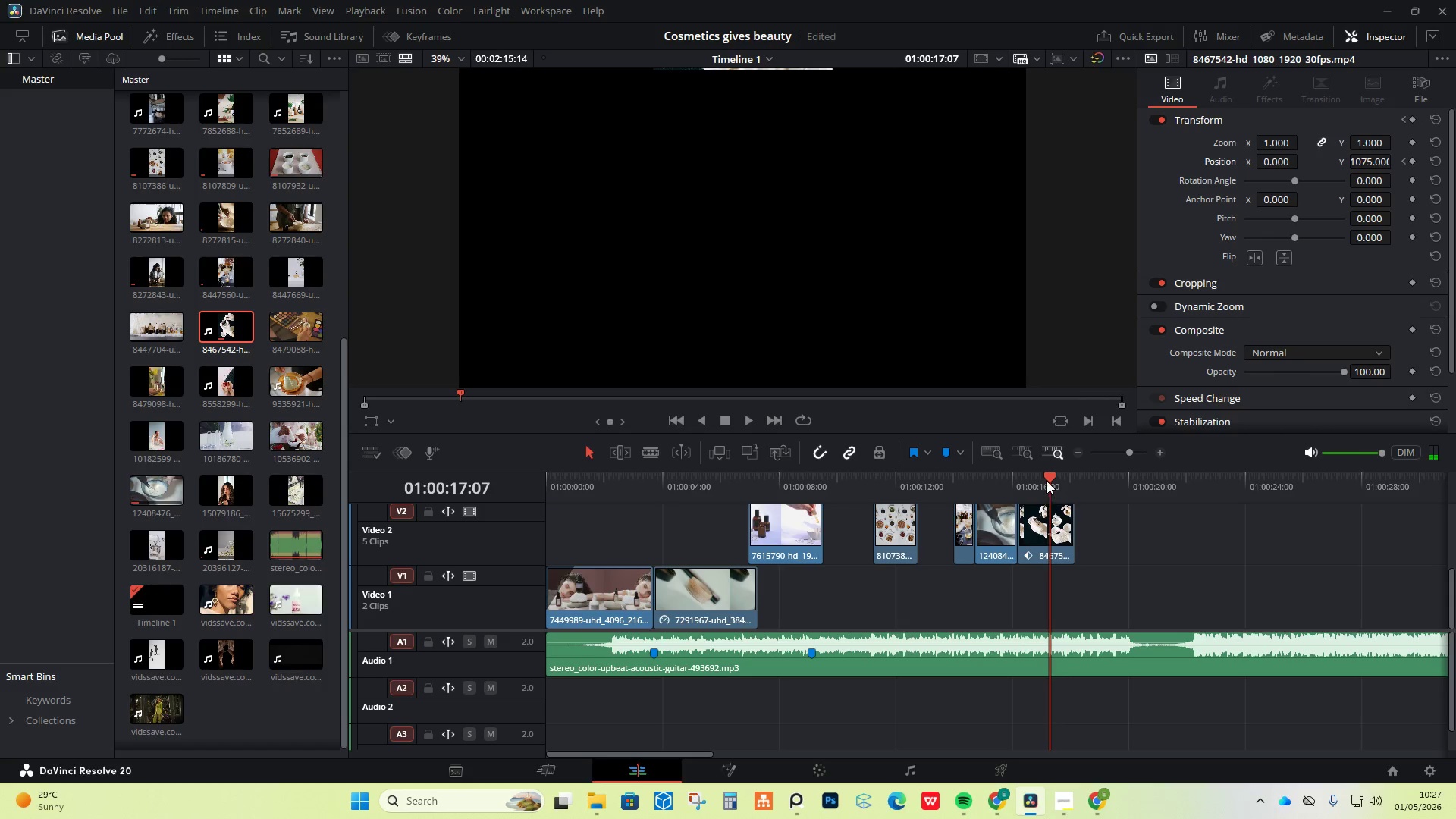 
left_click_drag(start_coordinate=[1046, 476], to_coordinate=[1028, 476])
 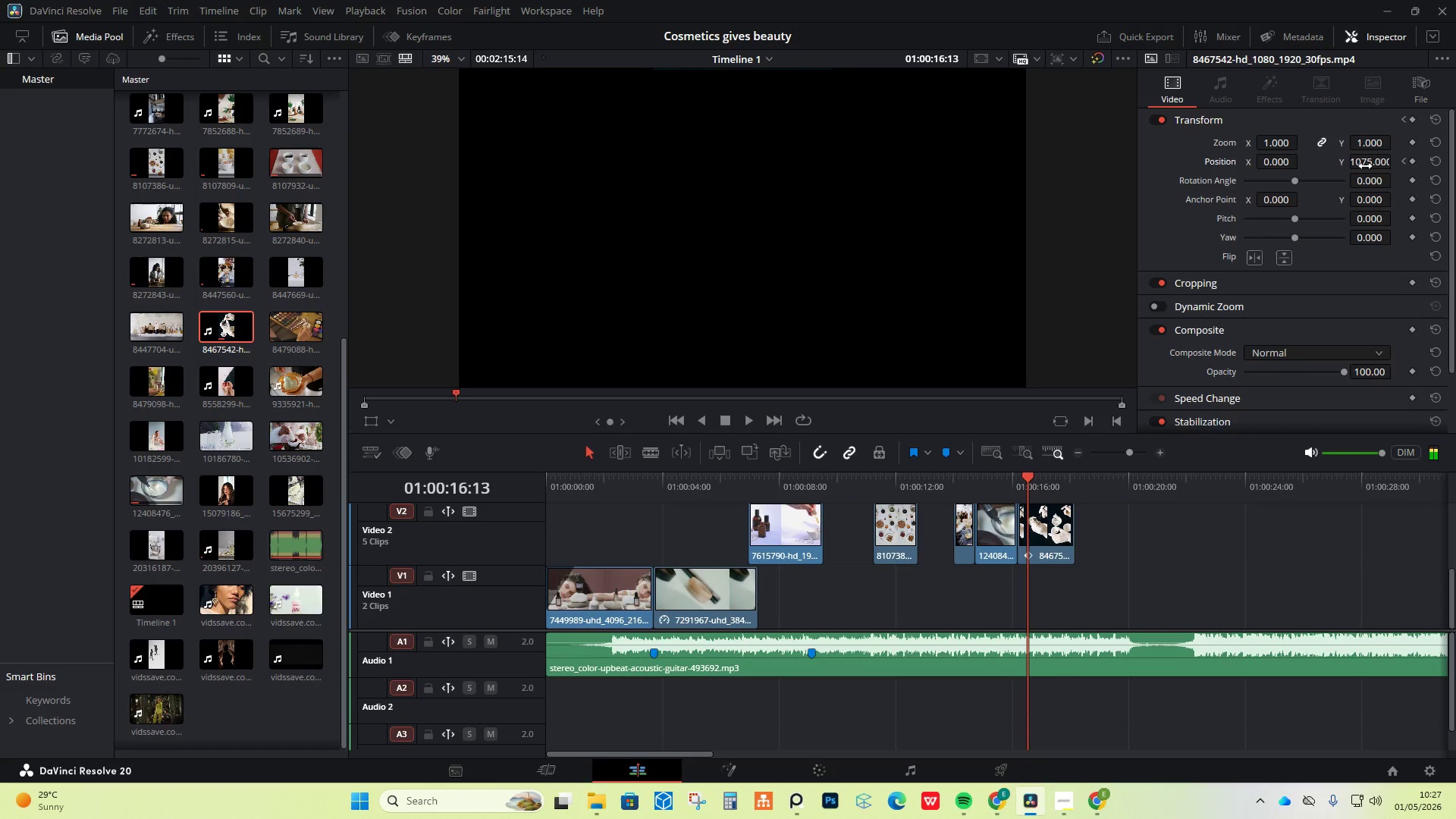 
left_click([1364, 168])
 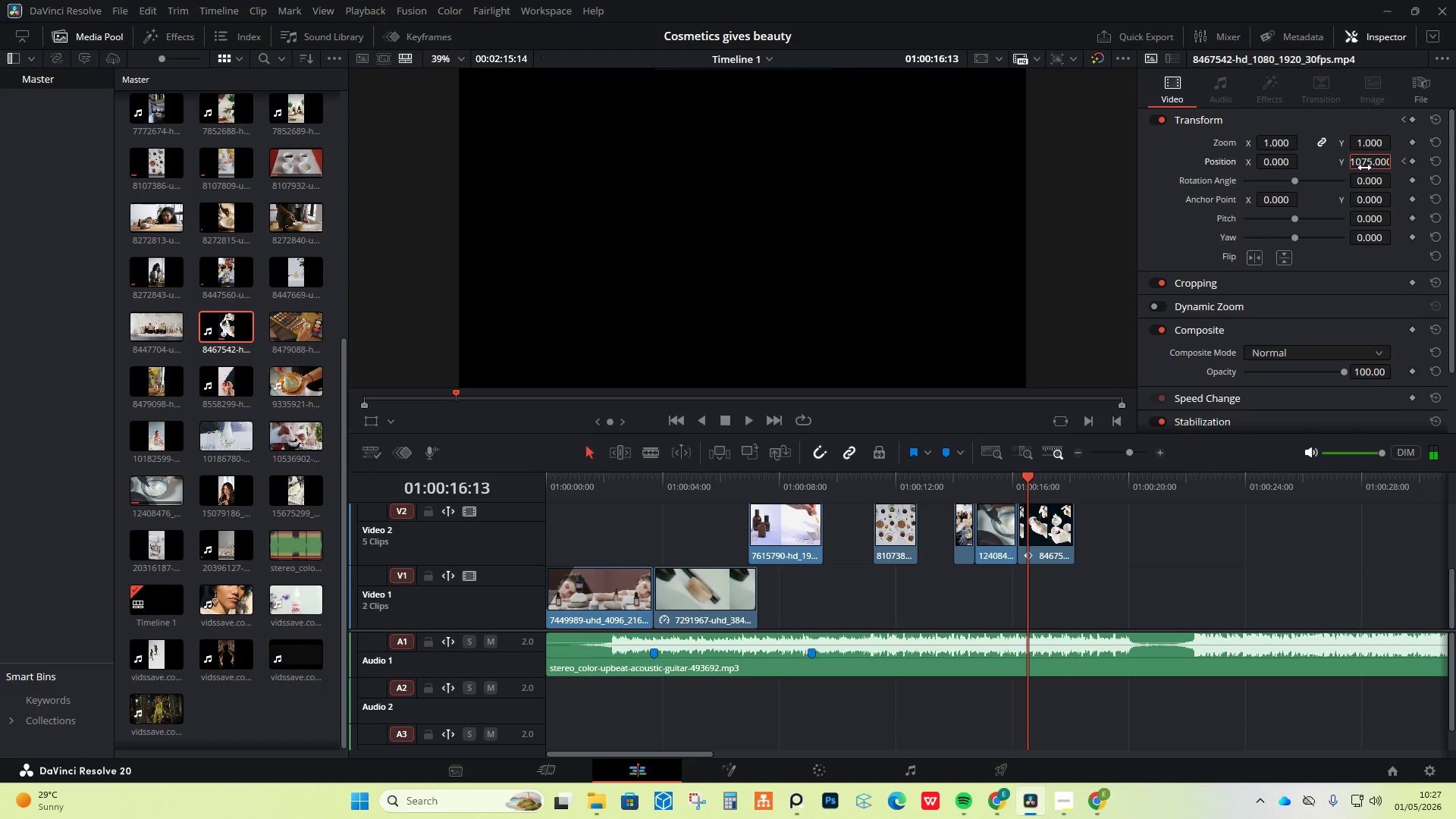 
left_click([1364, 168])
 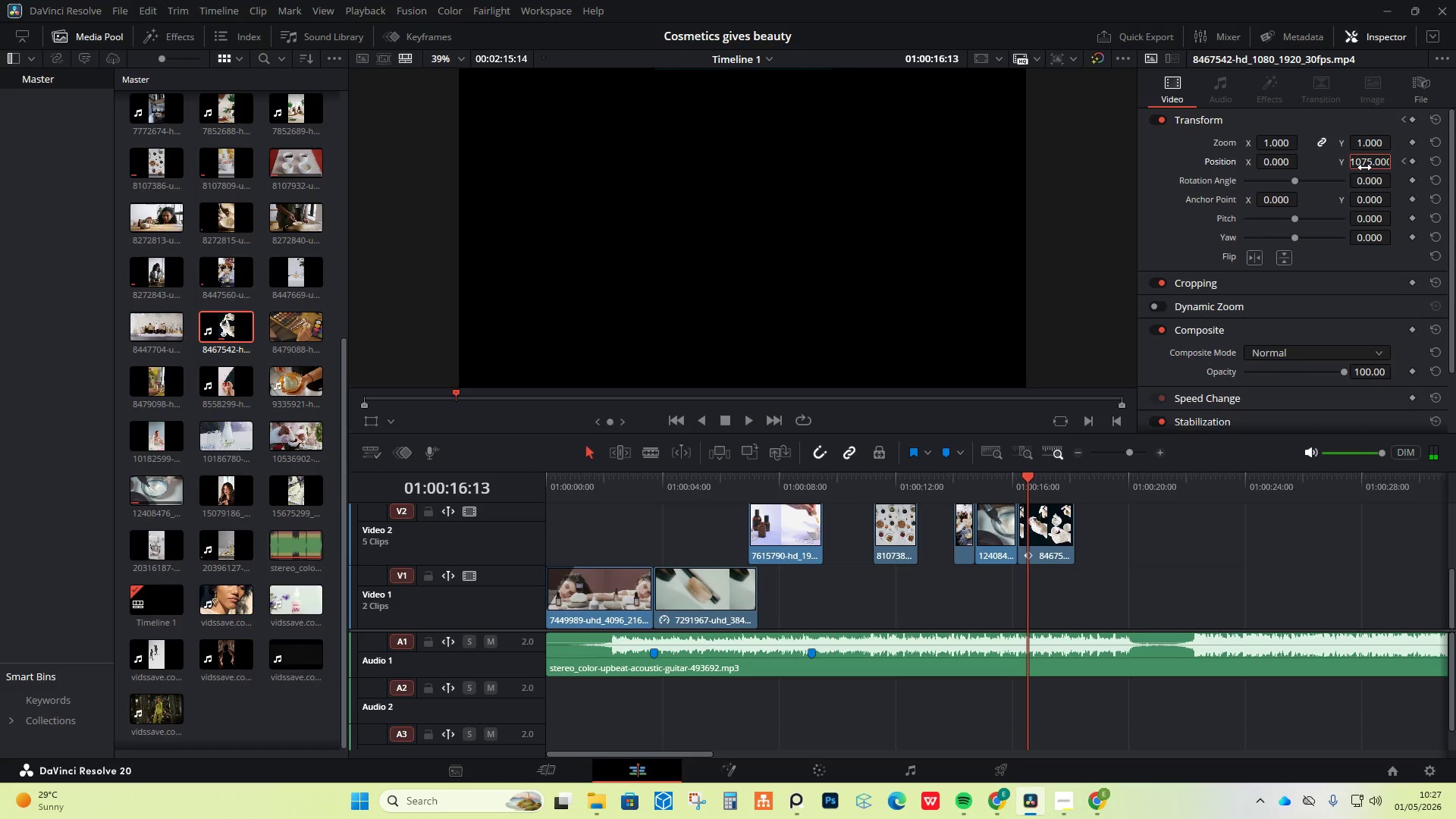 
double_click([1364, 168])
 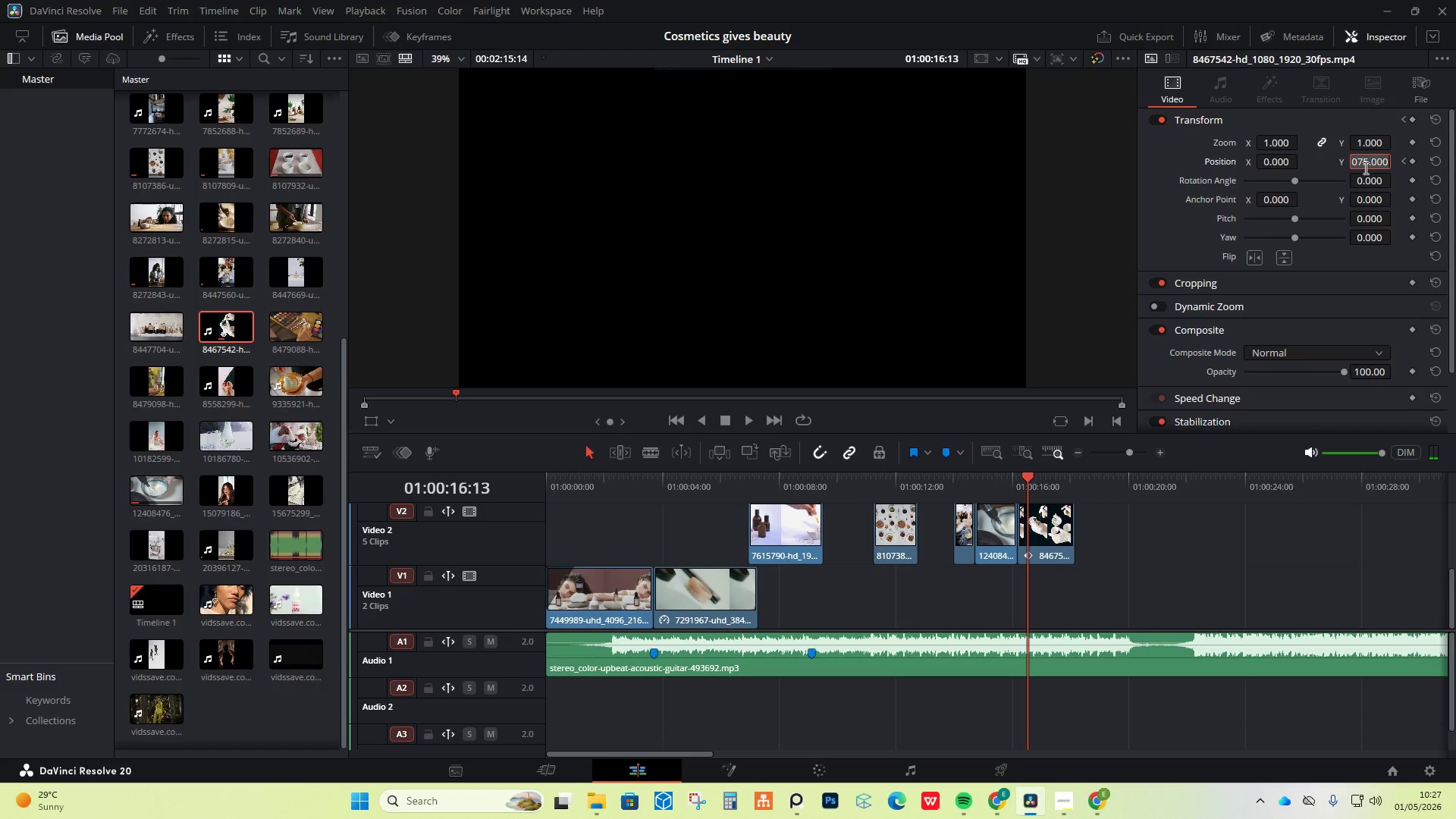 
key(0)
 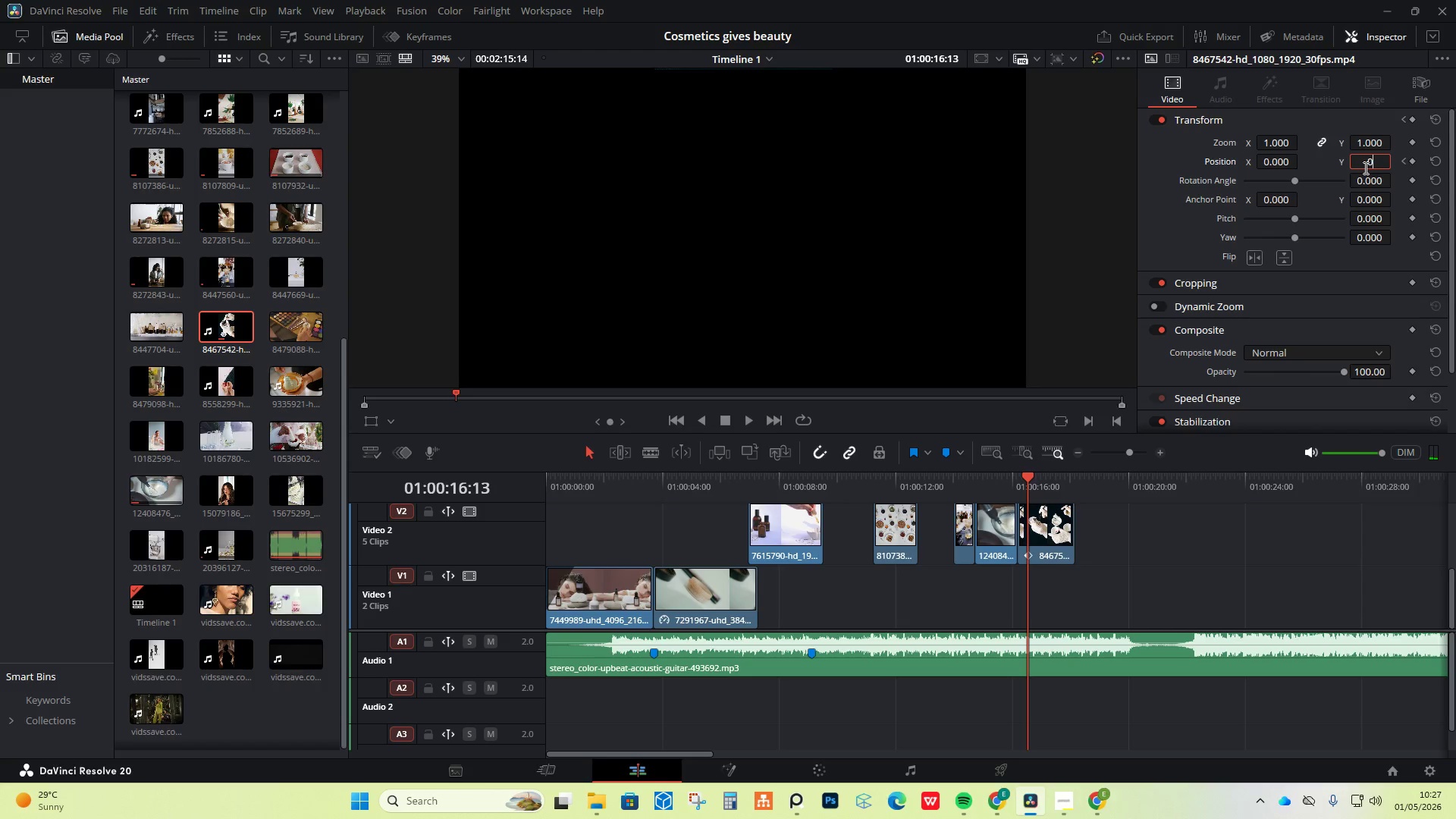 
key(Enter)
 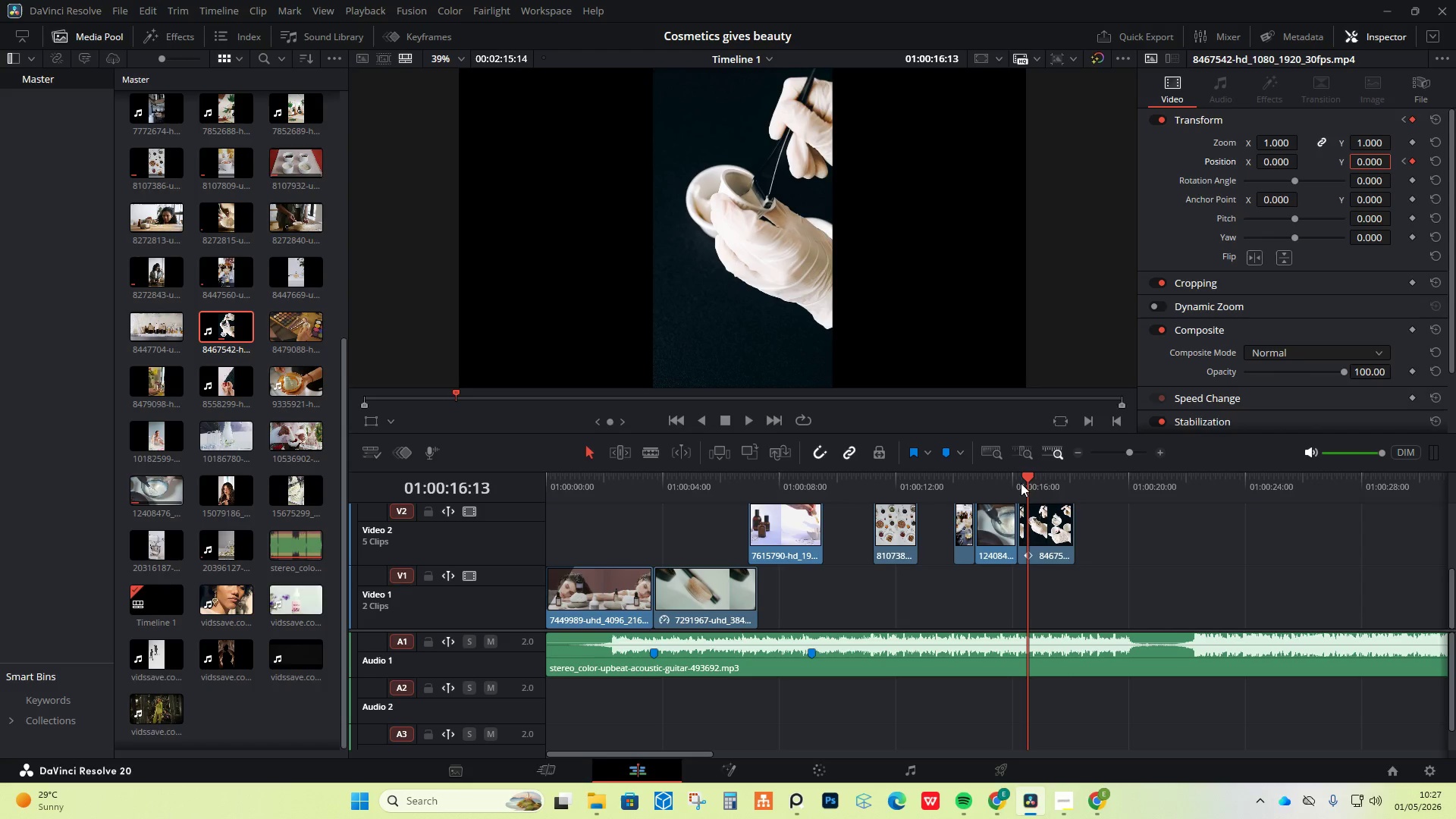 
left_click([1019, 475])
 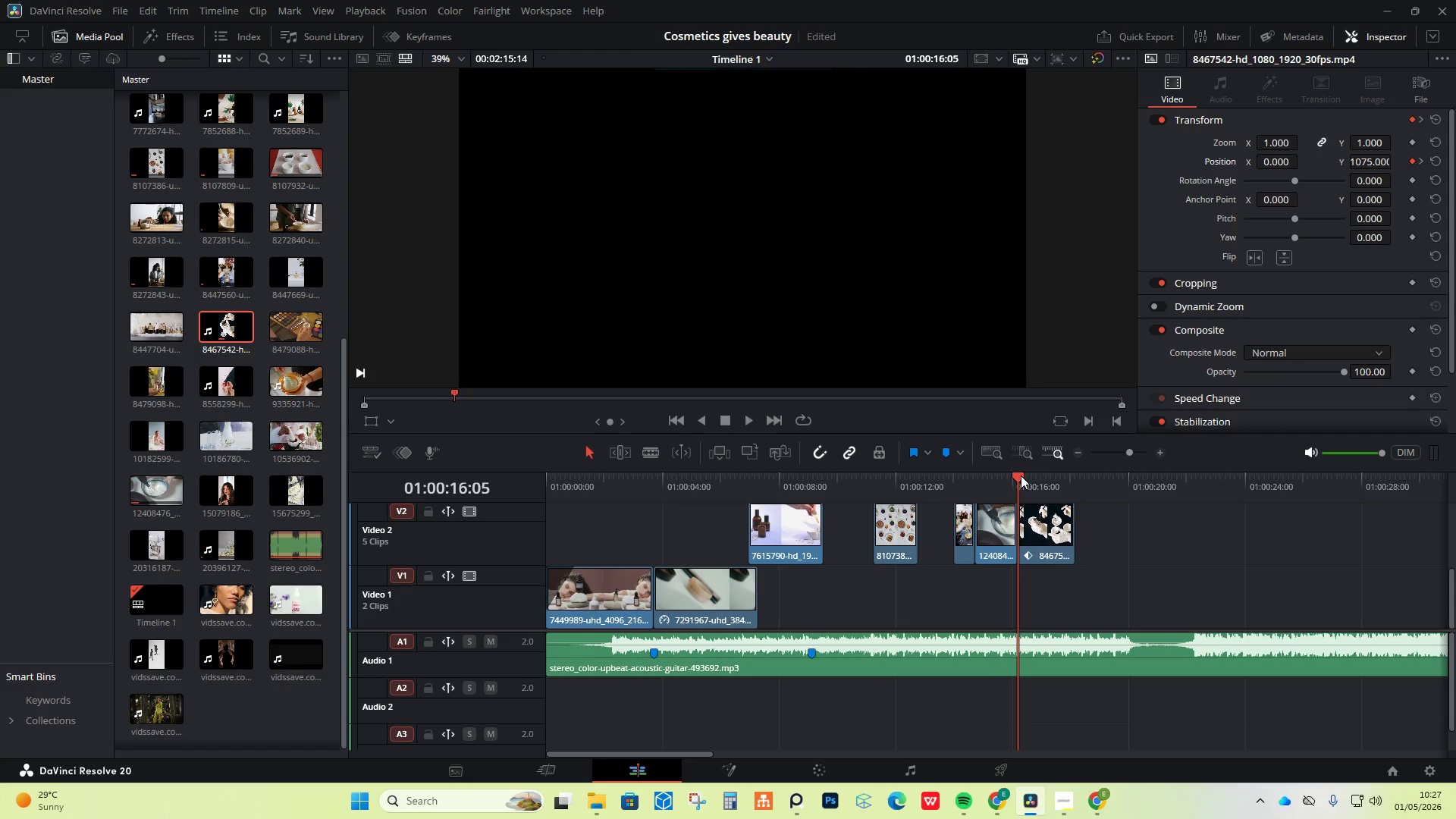 
key(Space)
 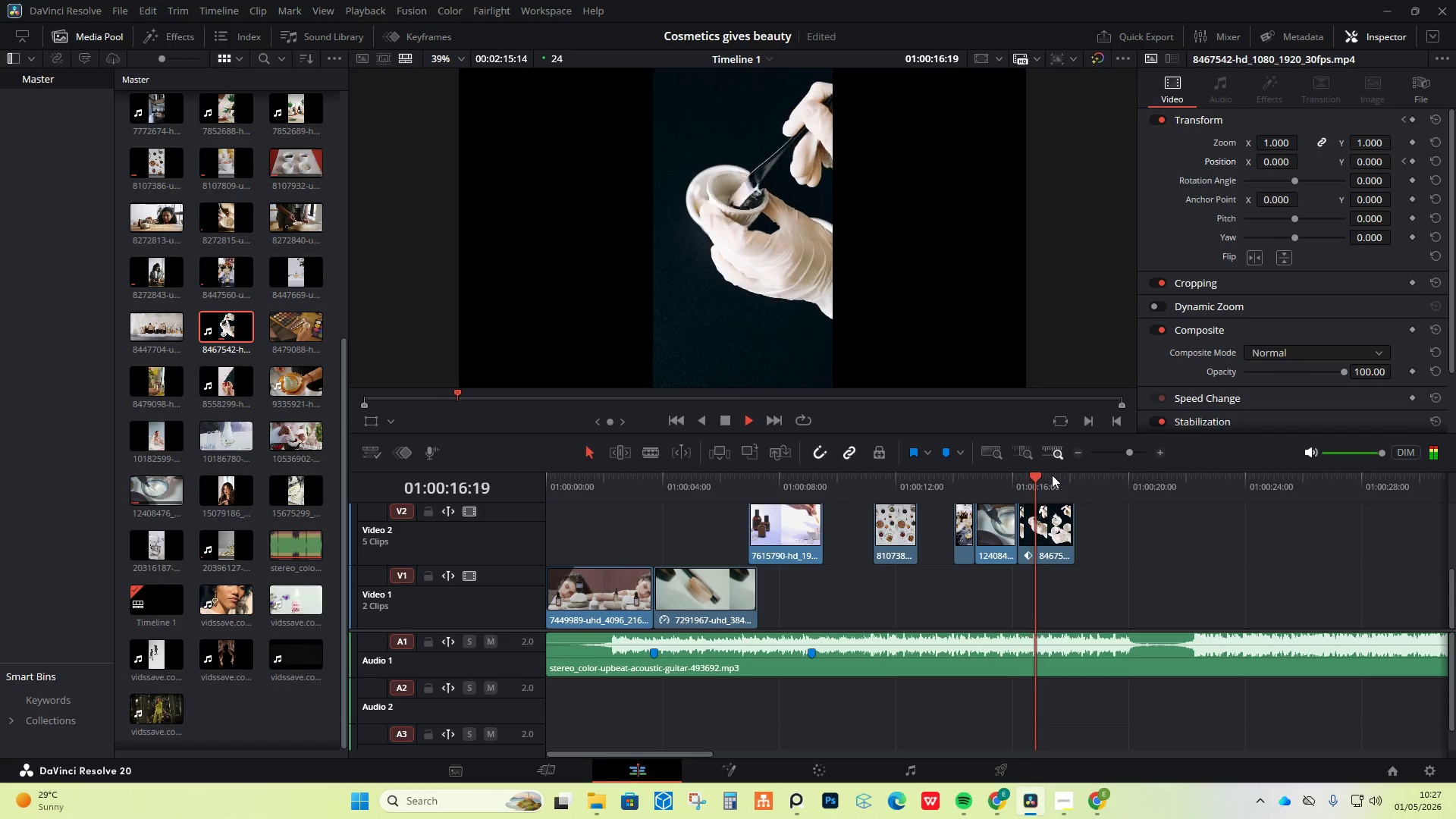 
key(Space)
 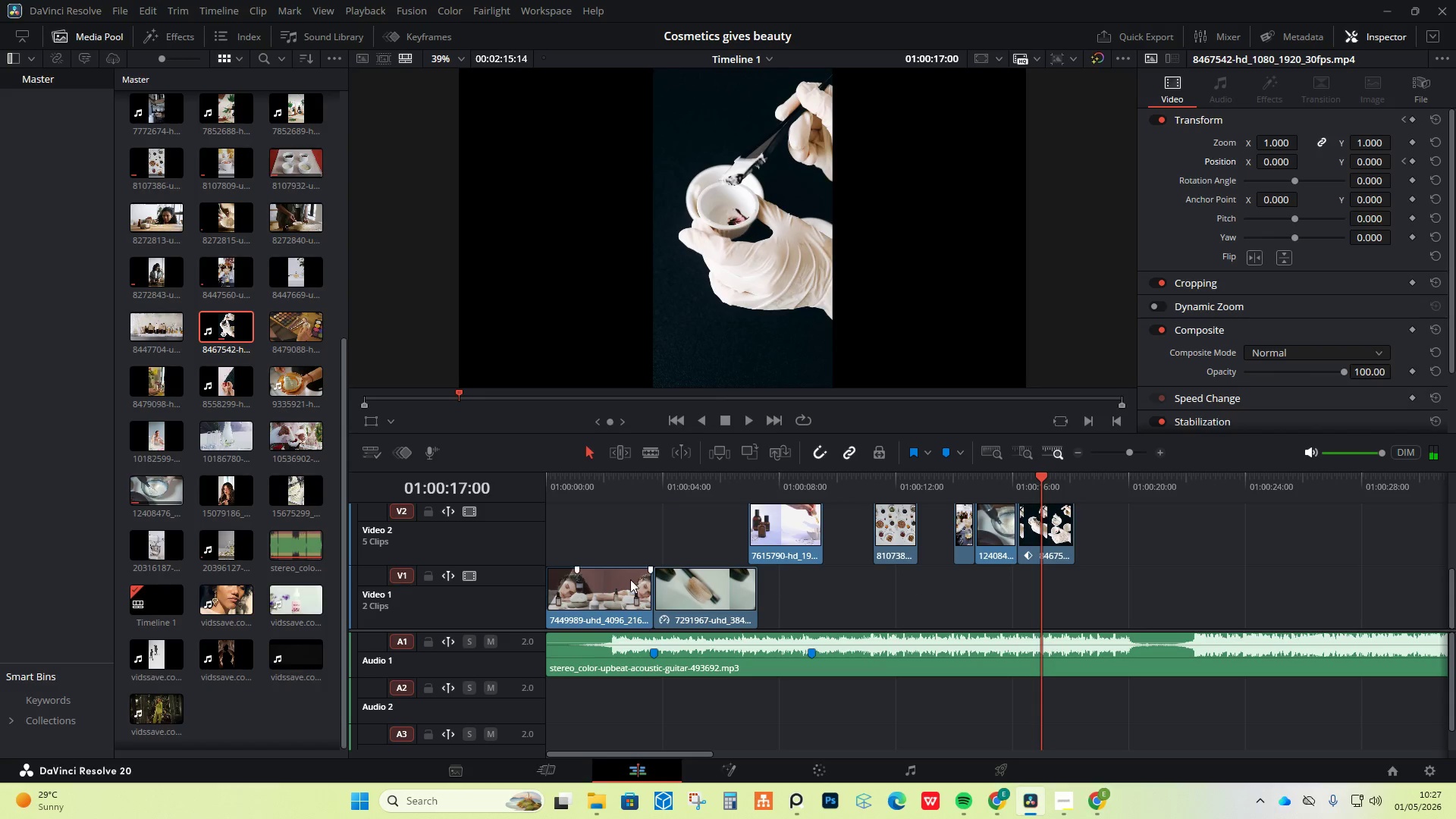 
mouse_move([204, 439])
 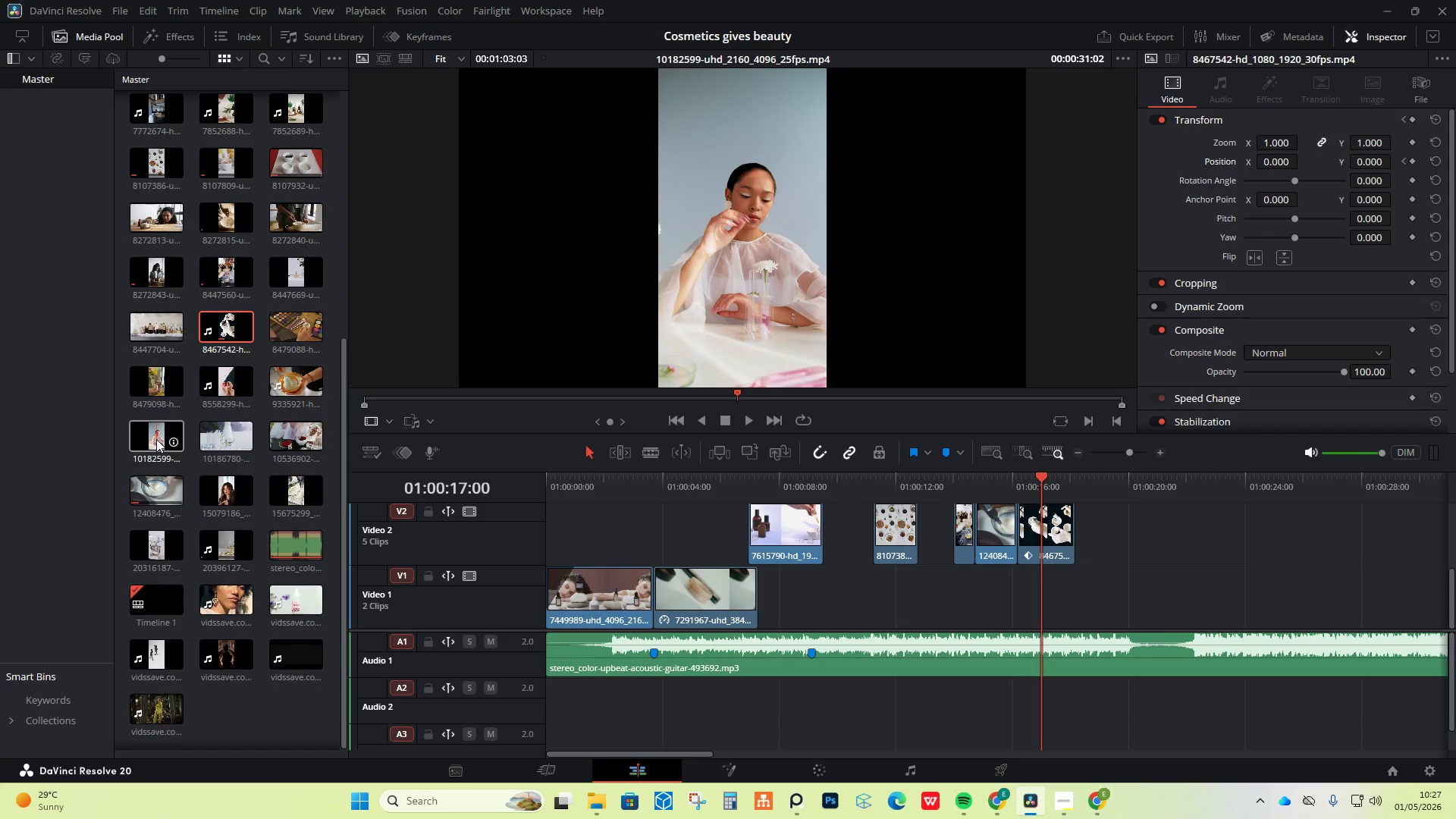 
mouse_move([171, 436])
 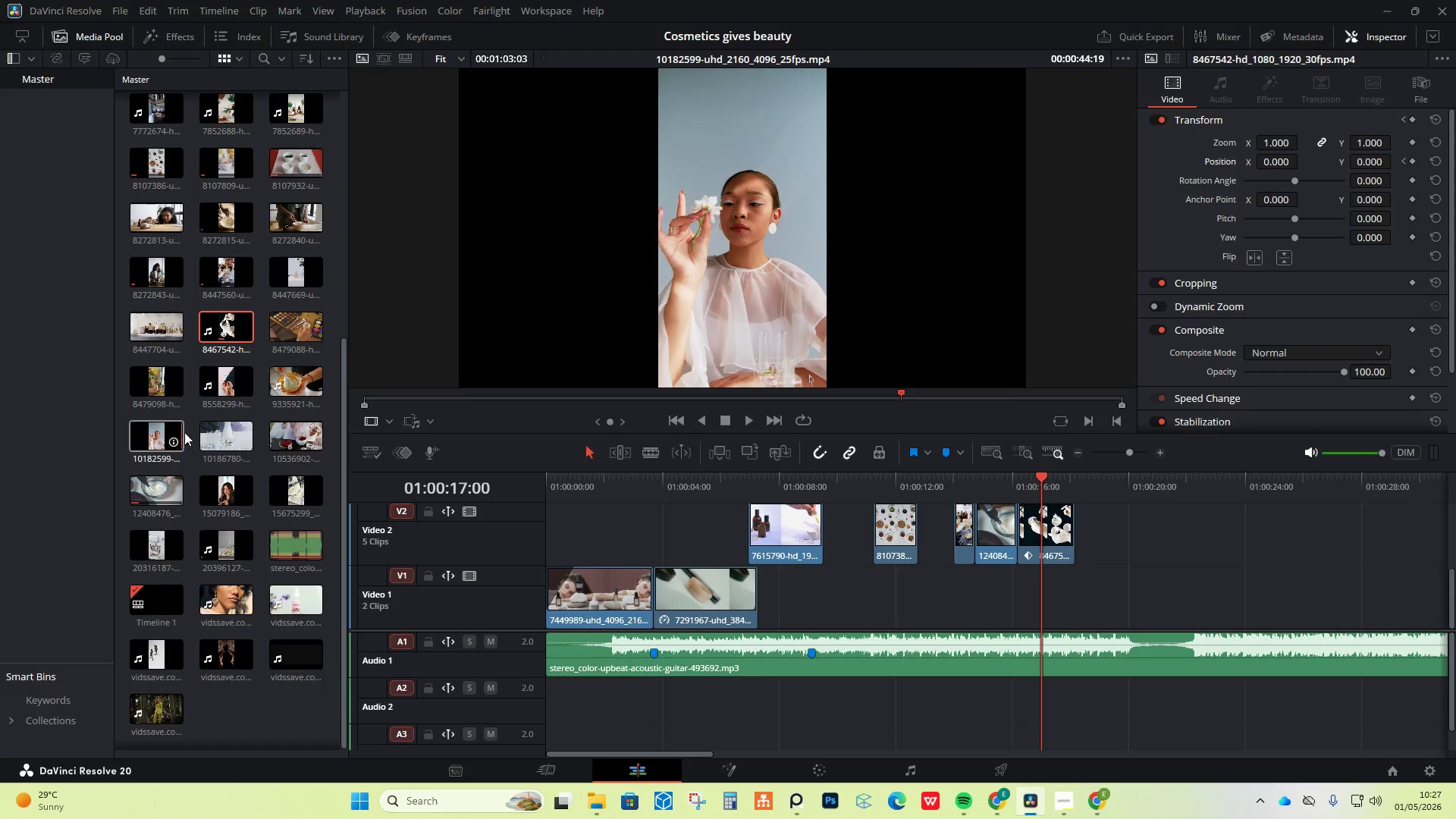 
left_click_drag(start_coordinate=[149, 444], to_coordinate=[1027, 609])
 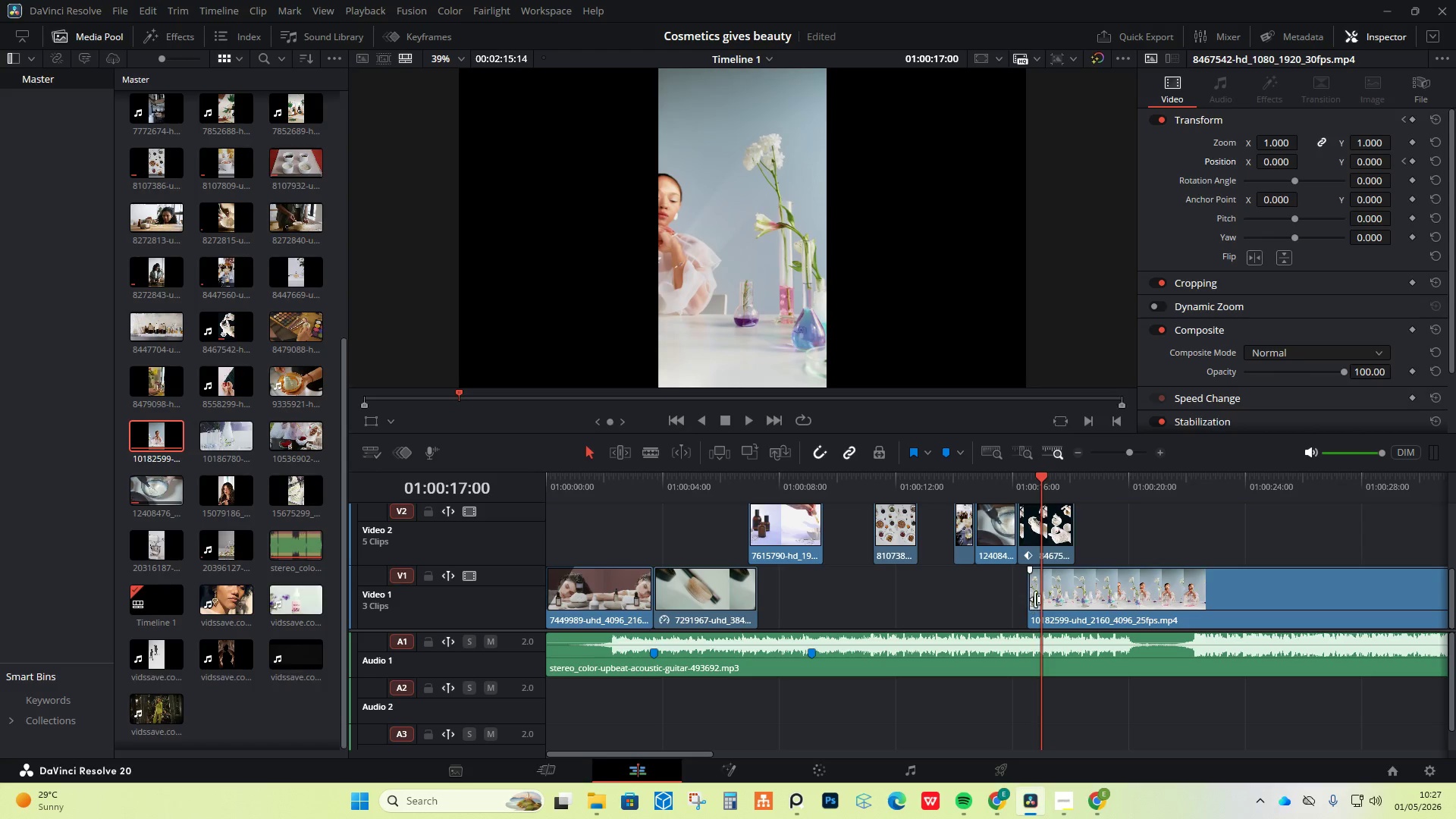 
hold_key(key=AltLeft, duration=1.3)
 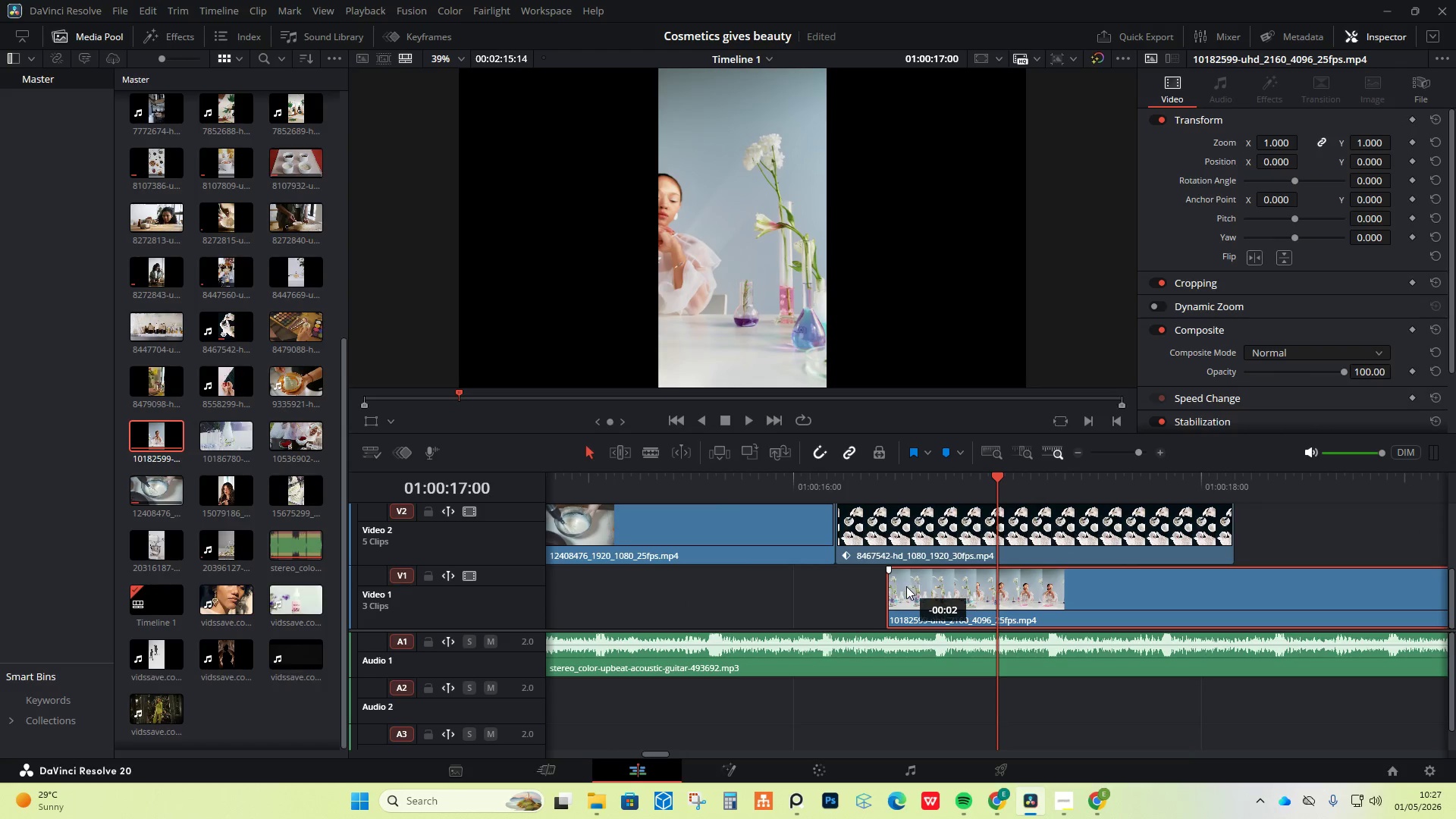 
left_click_drag(start_coordinate=[930, 583], to_coordinate=[898, 586])
 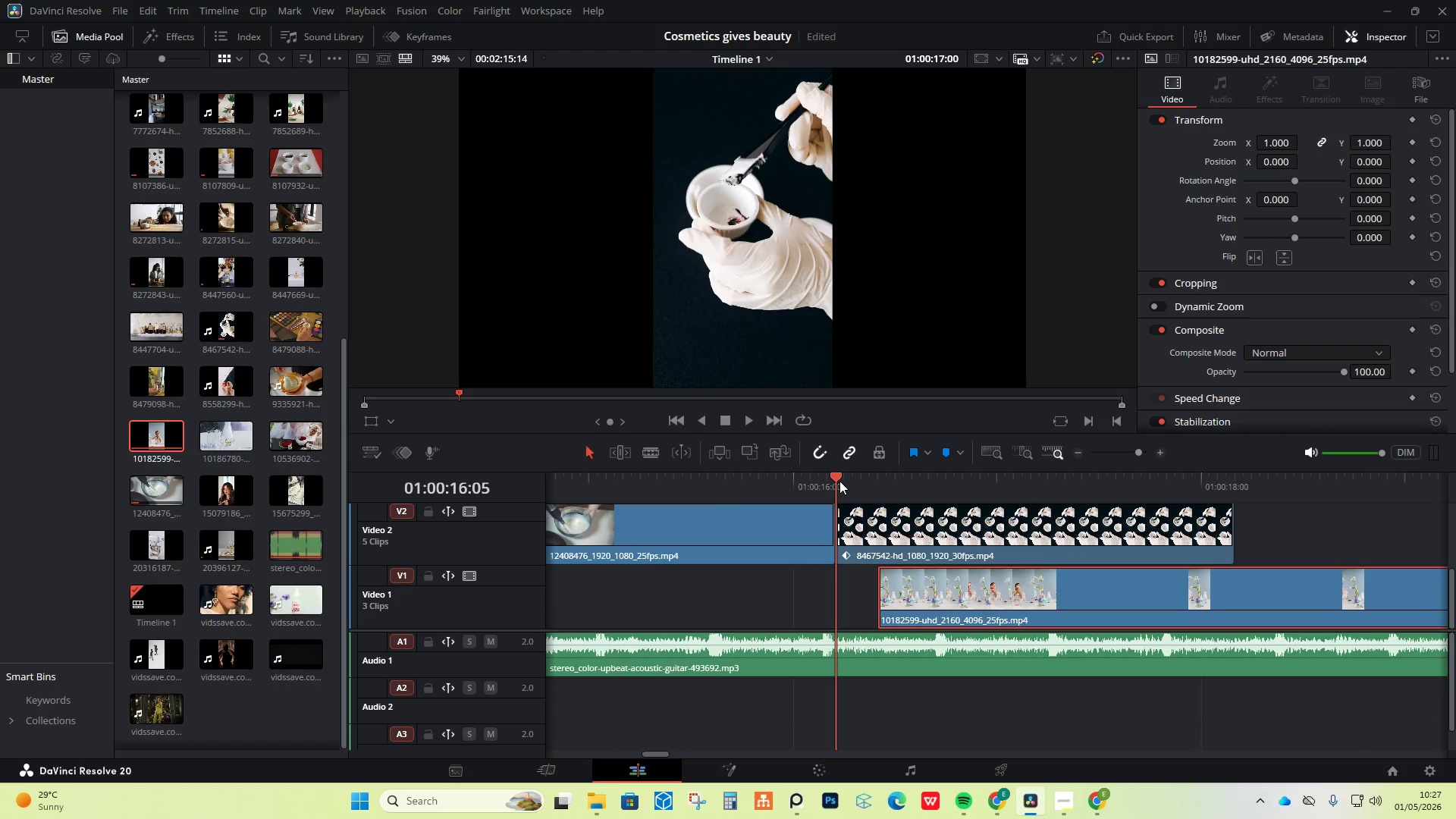 
scroll: coordinate [927, 579], scroll_direction: up, amount: 16.0
 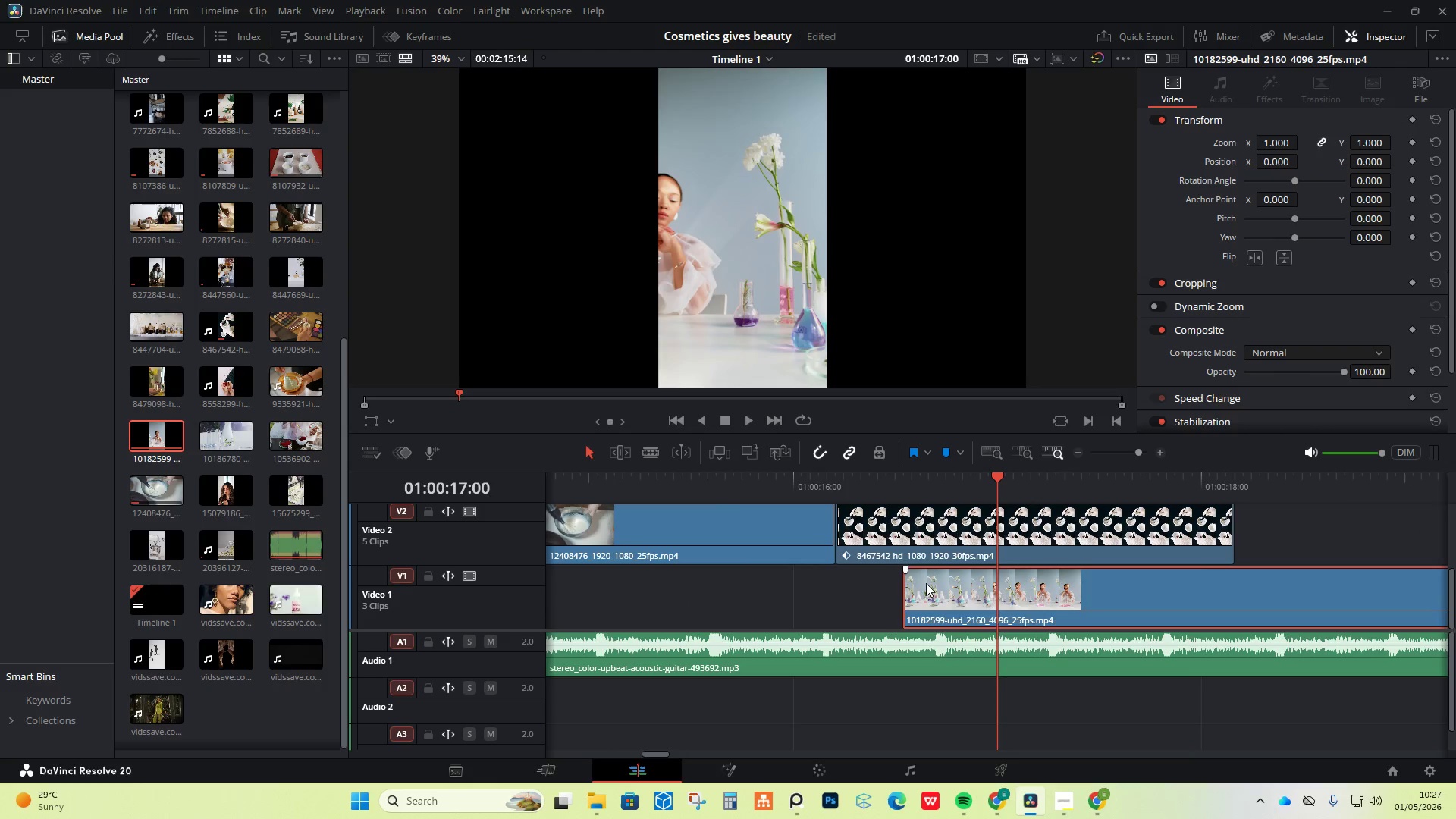 
left_click_drag(start_coordinate=[839, 481], to_coordinate=[909, 476])
 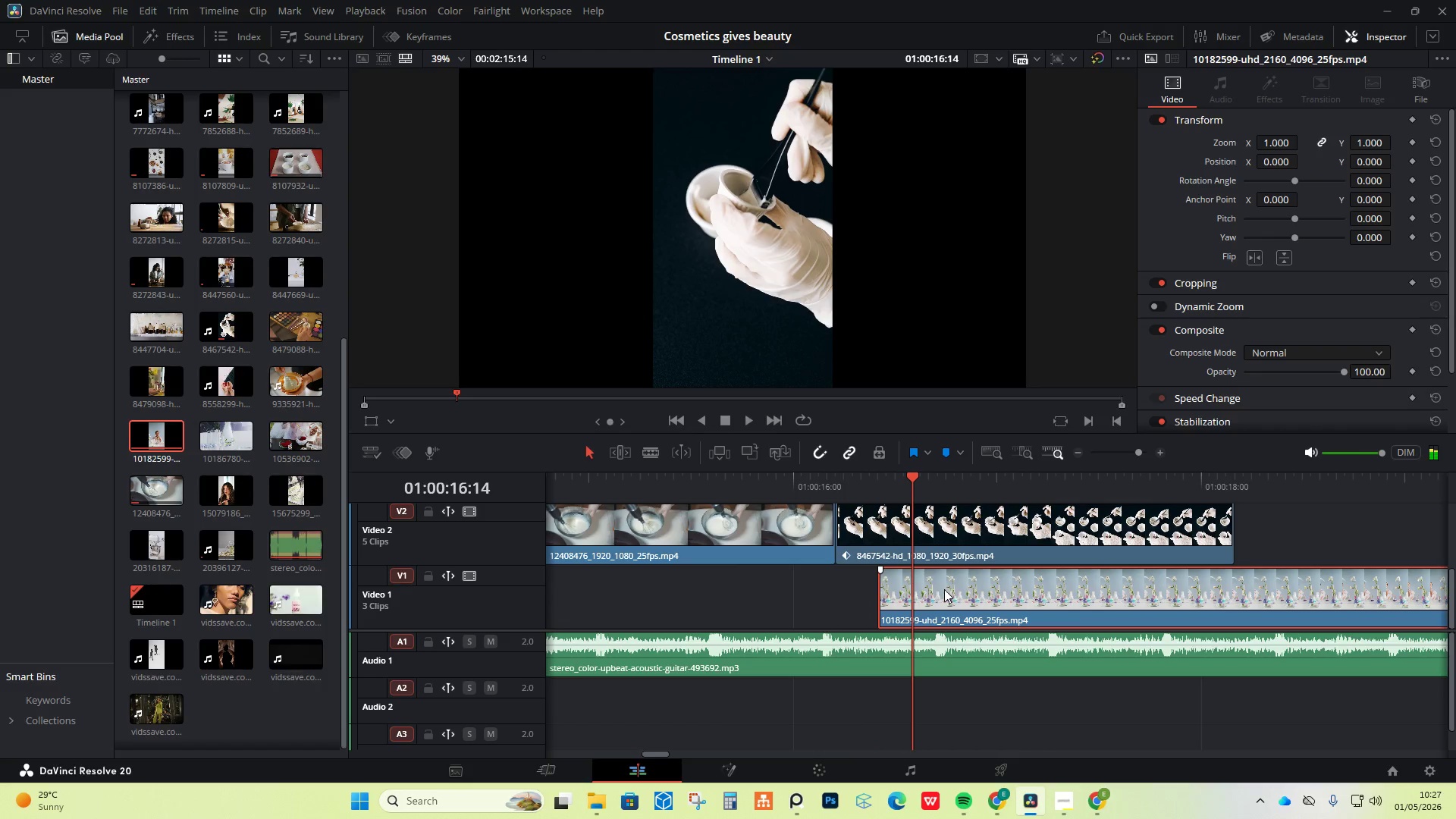 
left_click_drag(start_coordinate=[944, 589], to_coordinate=[978, 584])
 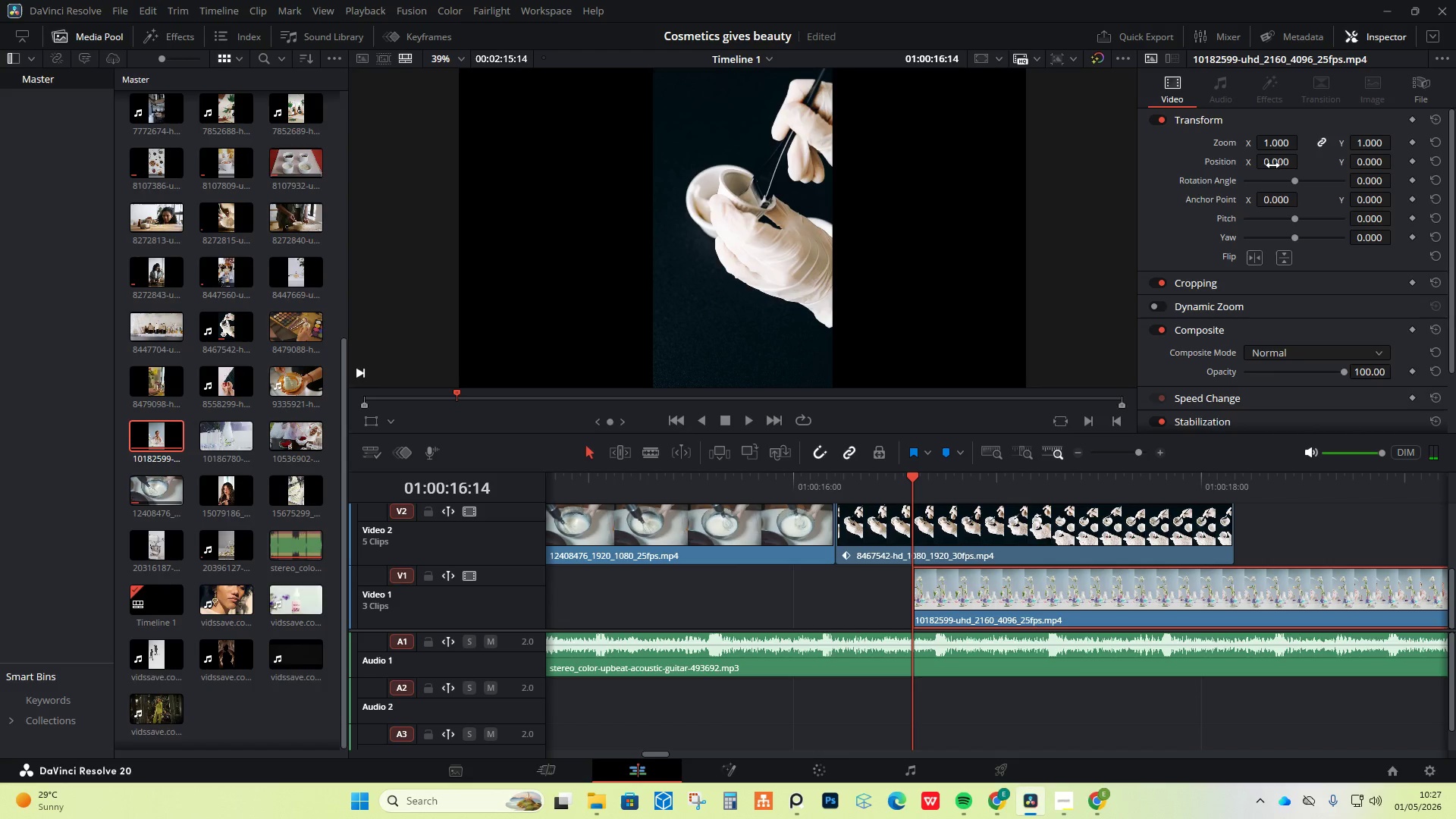 
left_click_drag(start_coordinate=[1273, 164], to_coordinate=[354, 421])
 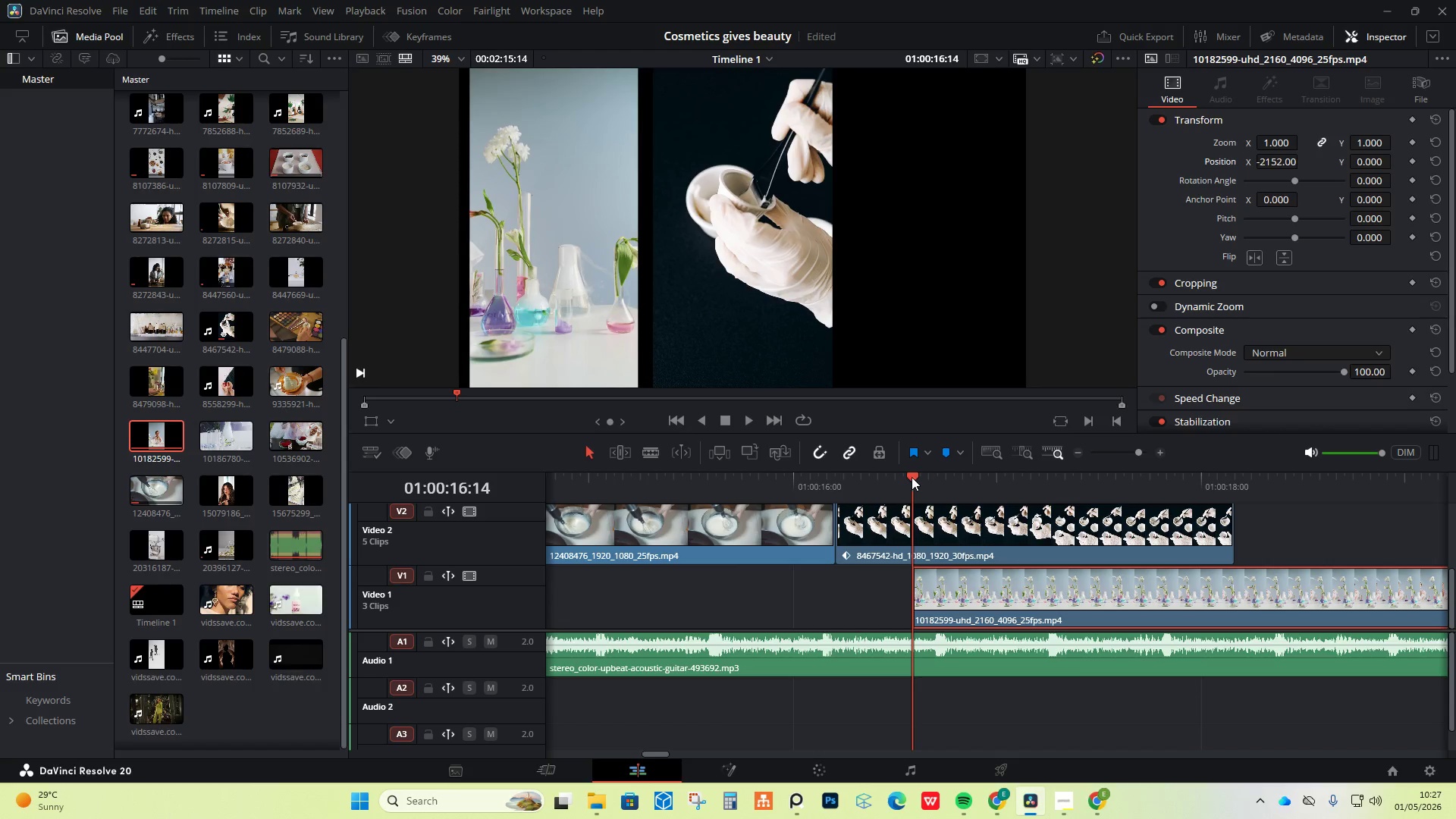 
left_click_drag(start_coordinate=[912, 476], to_coordinate=[998, 475])
 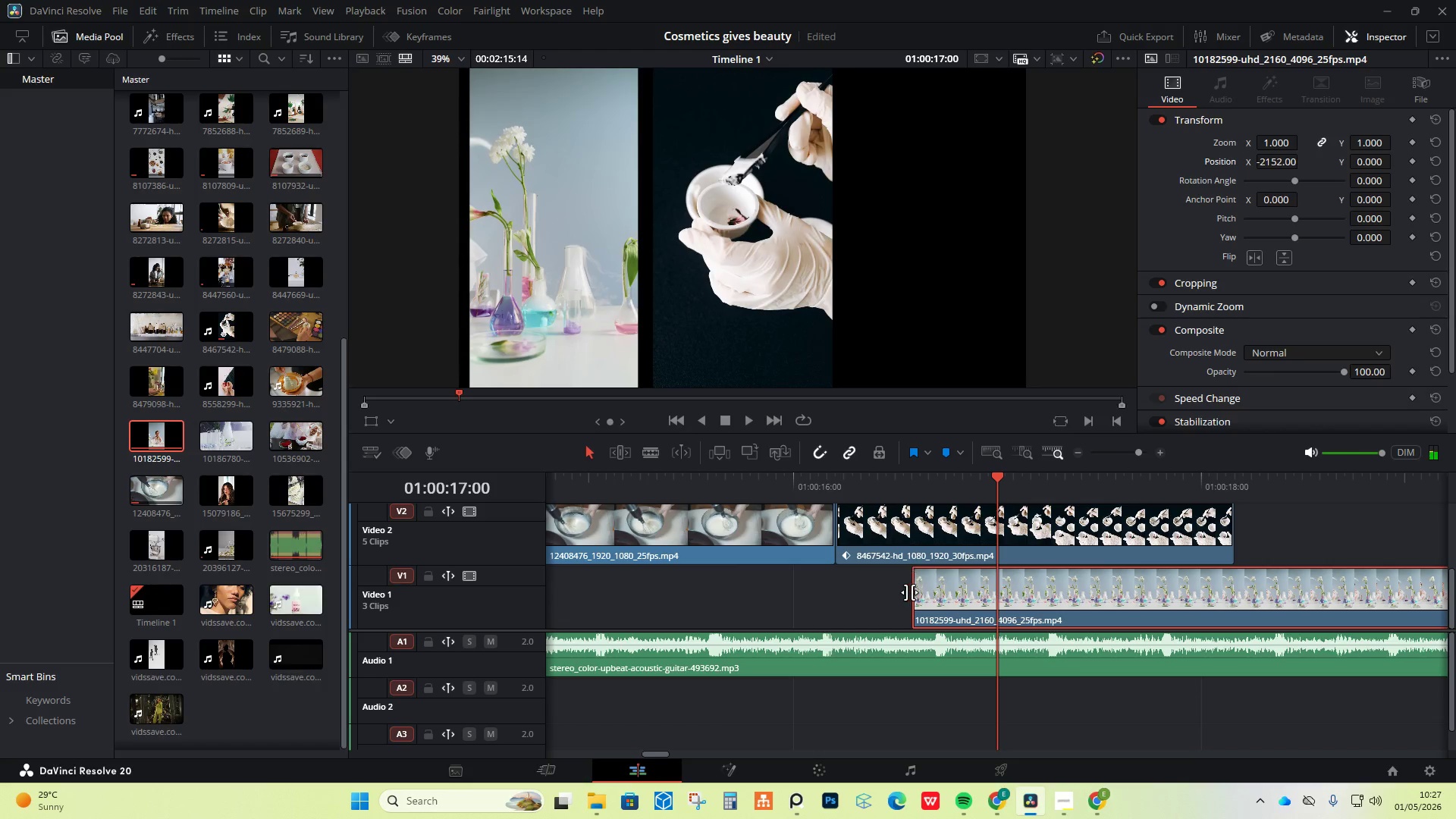 
hold_key(key=ShiftLeft, duration=0.83)
 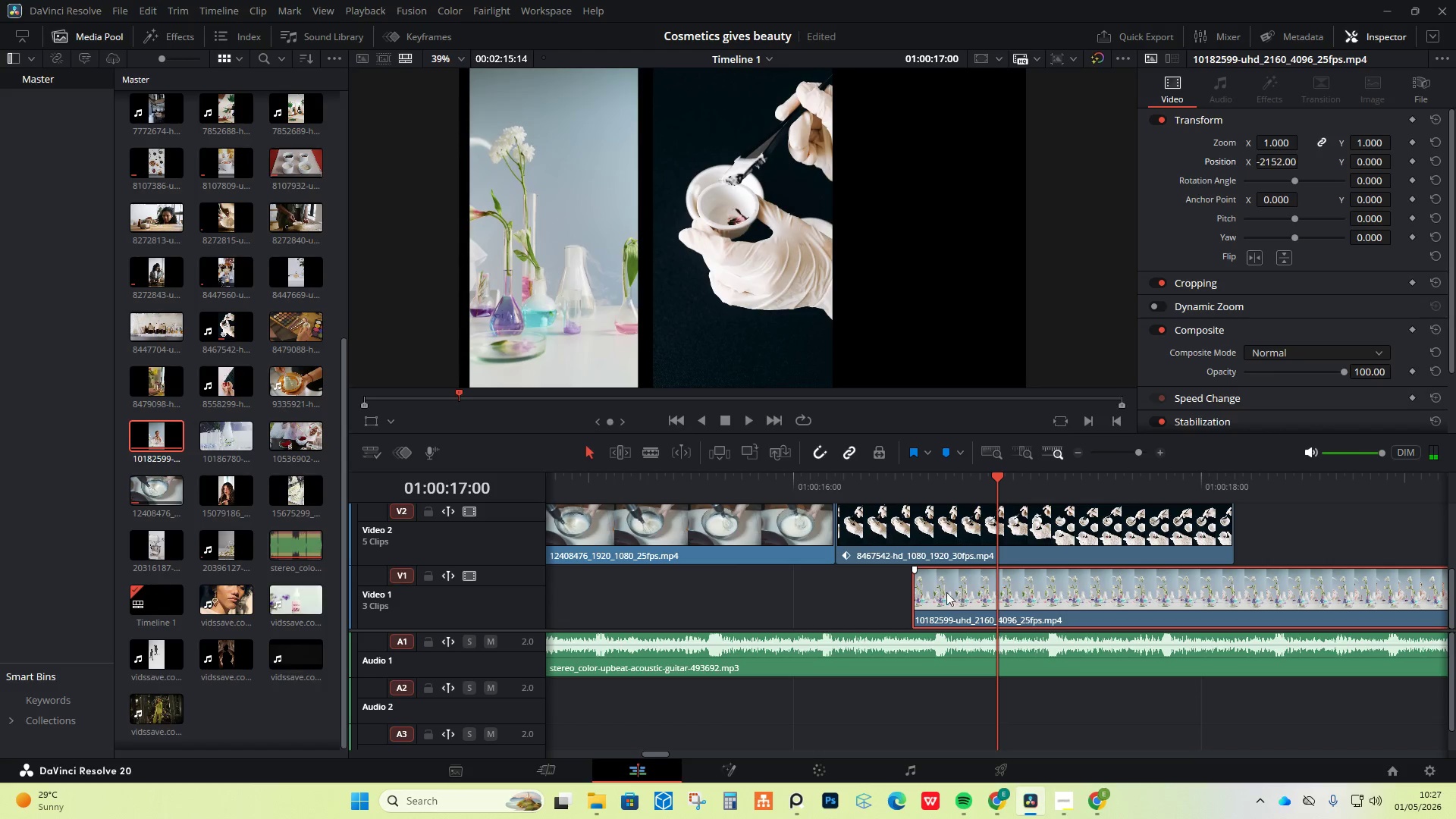 
hold_key(key=AltLeft, duration=3.73)
scroll: coordinate [936, 592], scroll_direction: down, amount: 13.0
 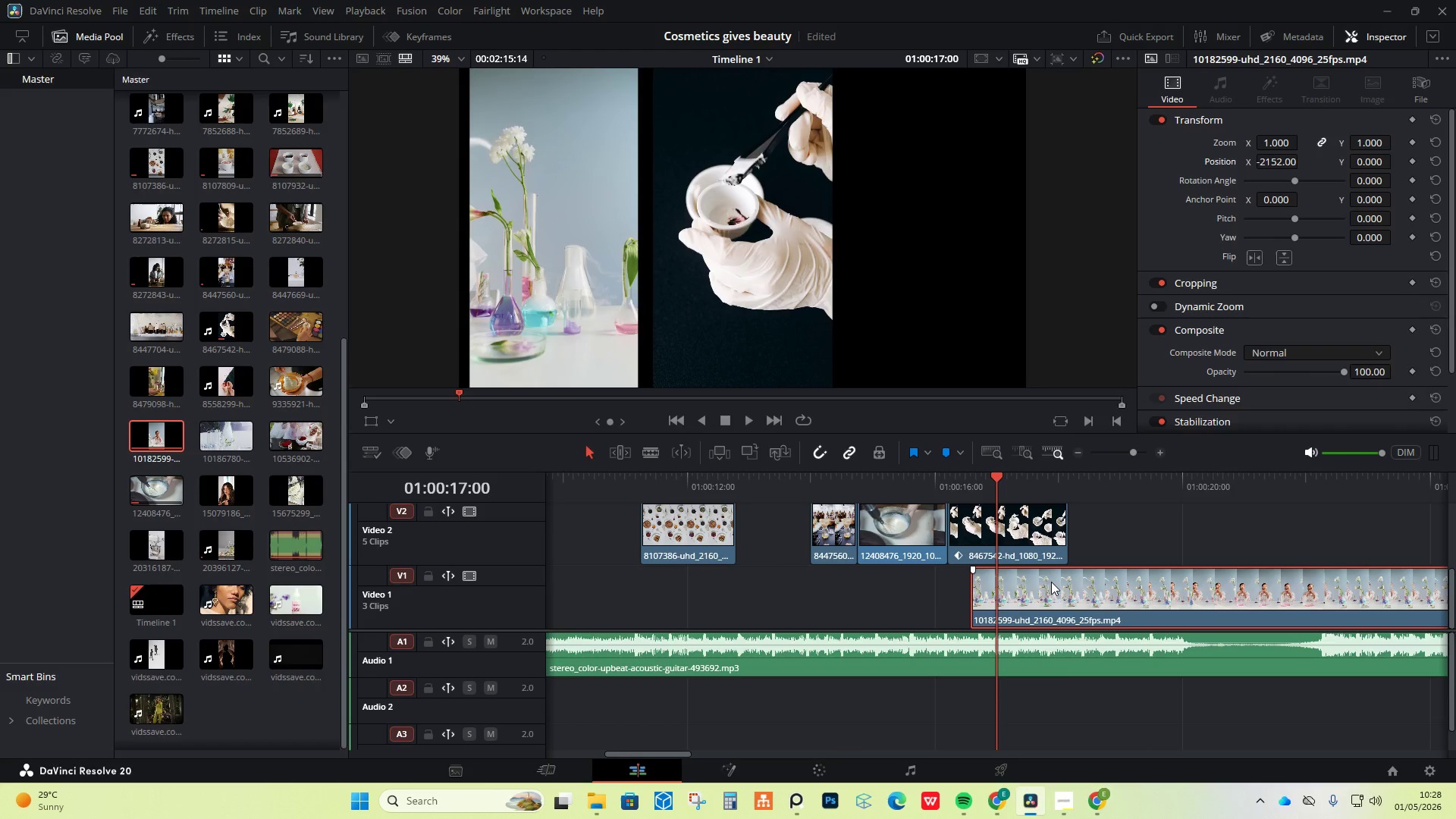 
scroll: coordinate [1034, 581], scroll_direction: up, amount: 5.0
 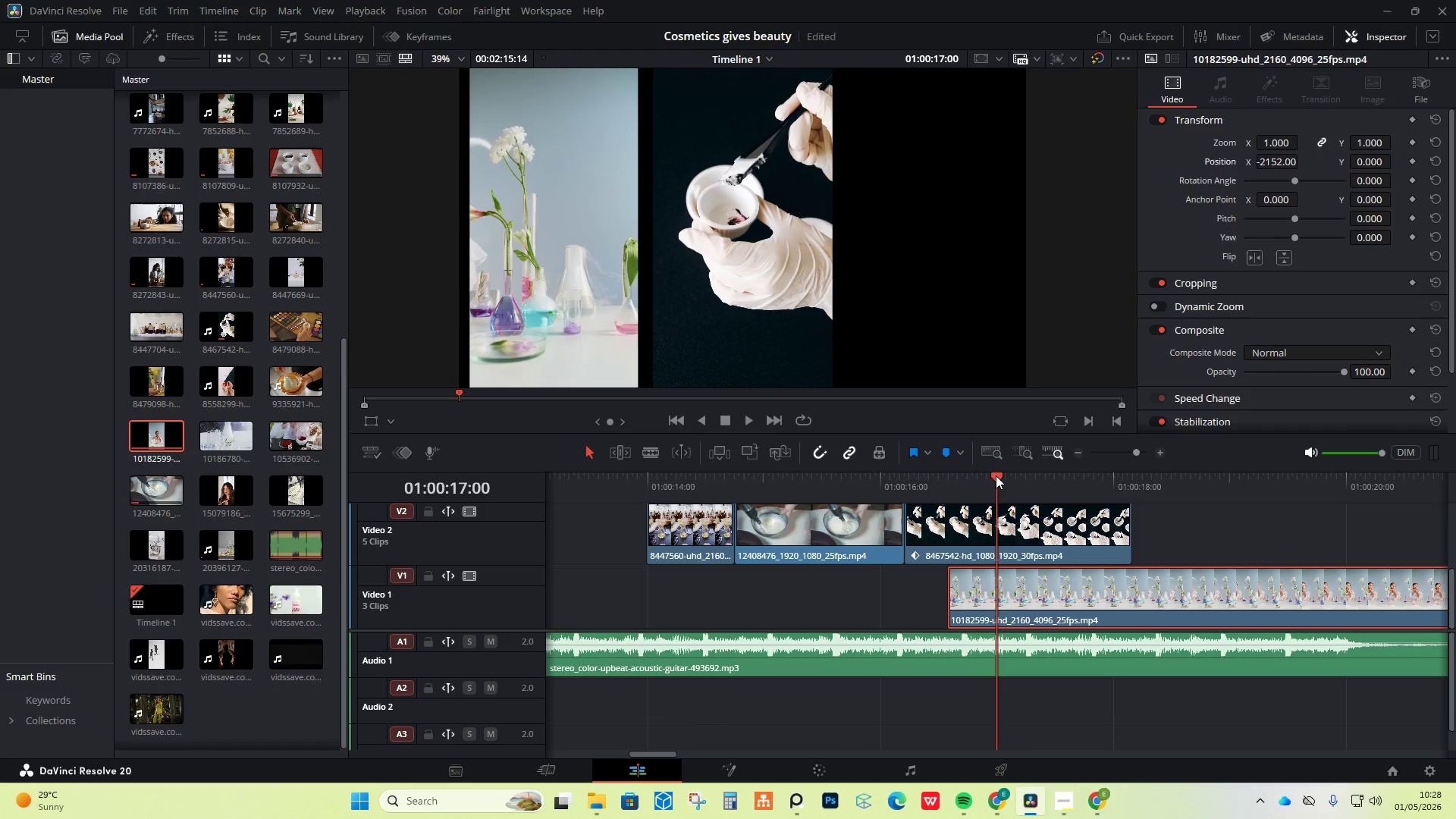 
left_click_drag(start_coordinate=[996, 475], to_coordinate=[943, 481])
 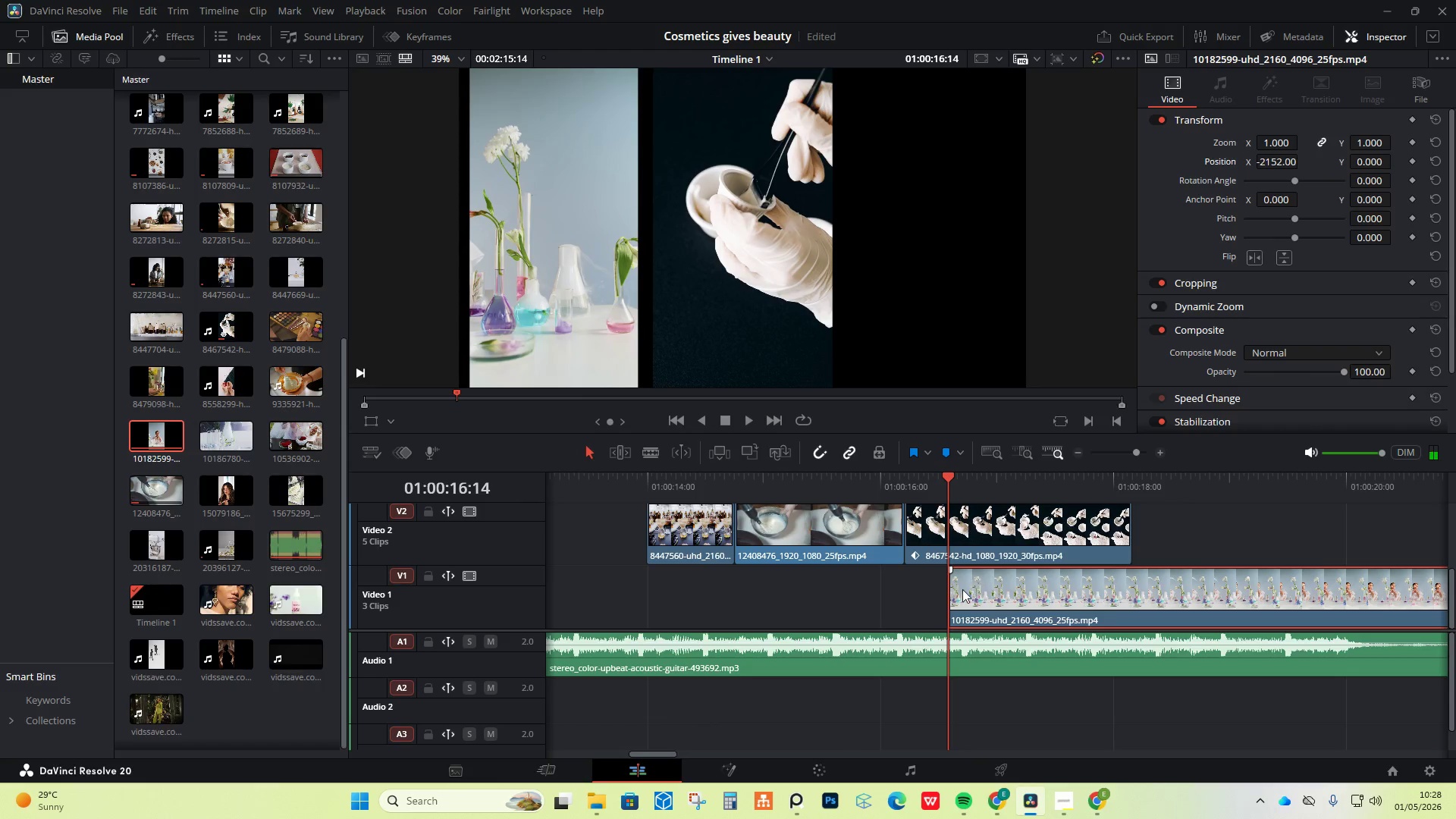 
left_click([962, 589])
 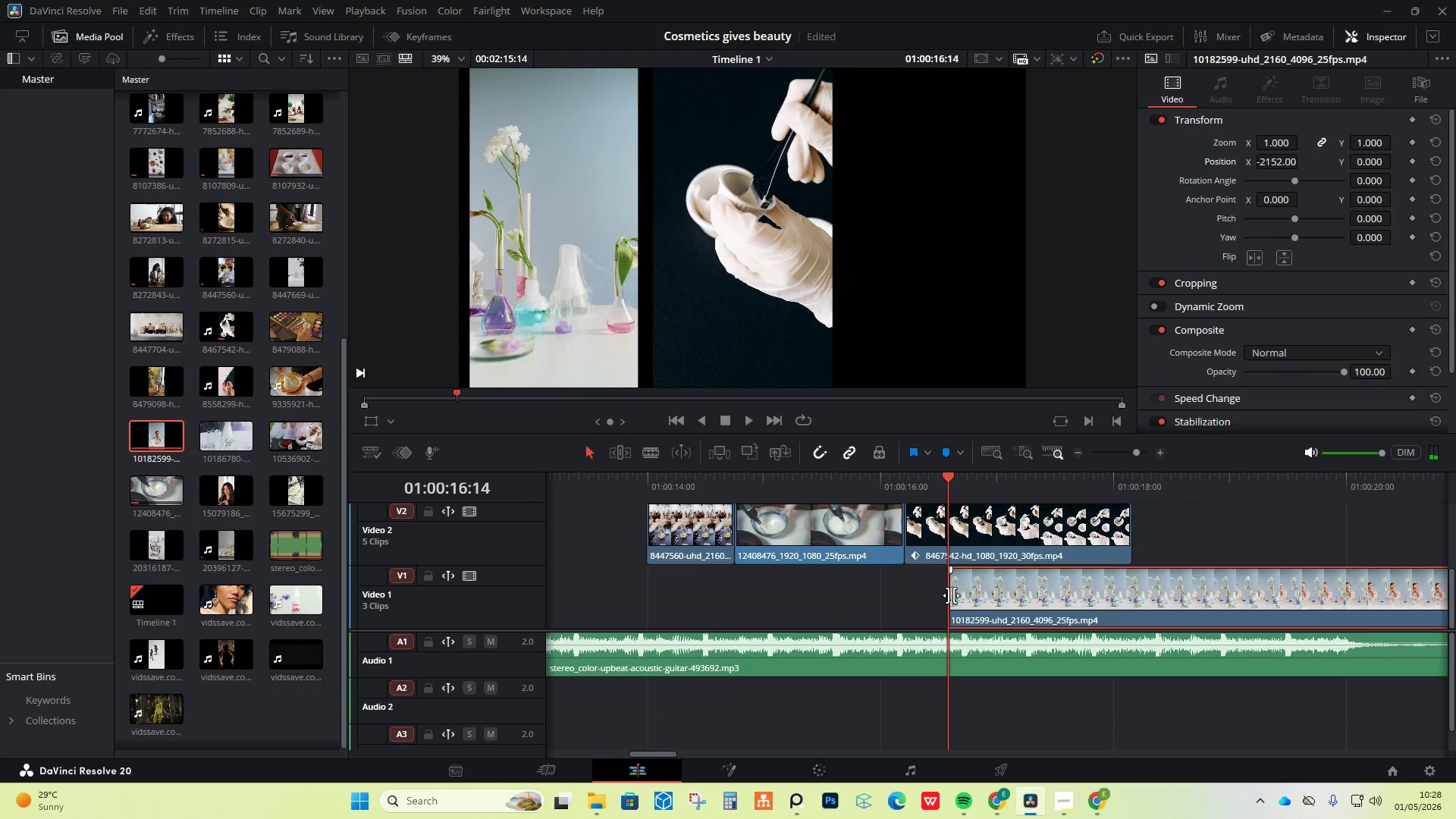 
left_click_drag(start_coordinate=[951, 595], to_coordinate=[1436, 562])
 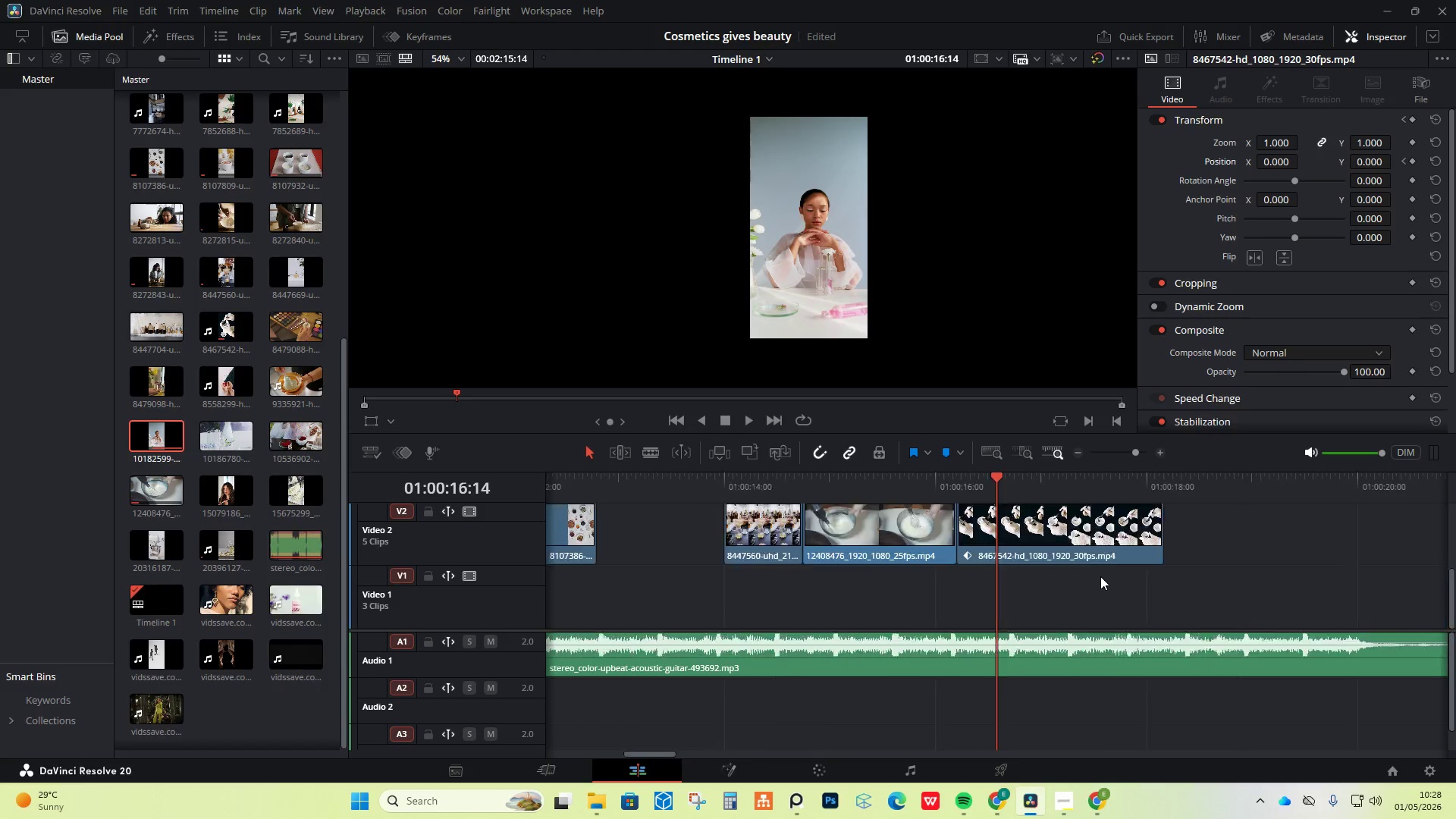 
hold_key(key=AltLeft, duration=1.53)
scroll: coordinate [1083, 579], scroll_direction: down, amount: 11.0
 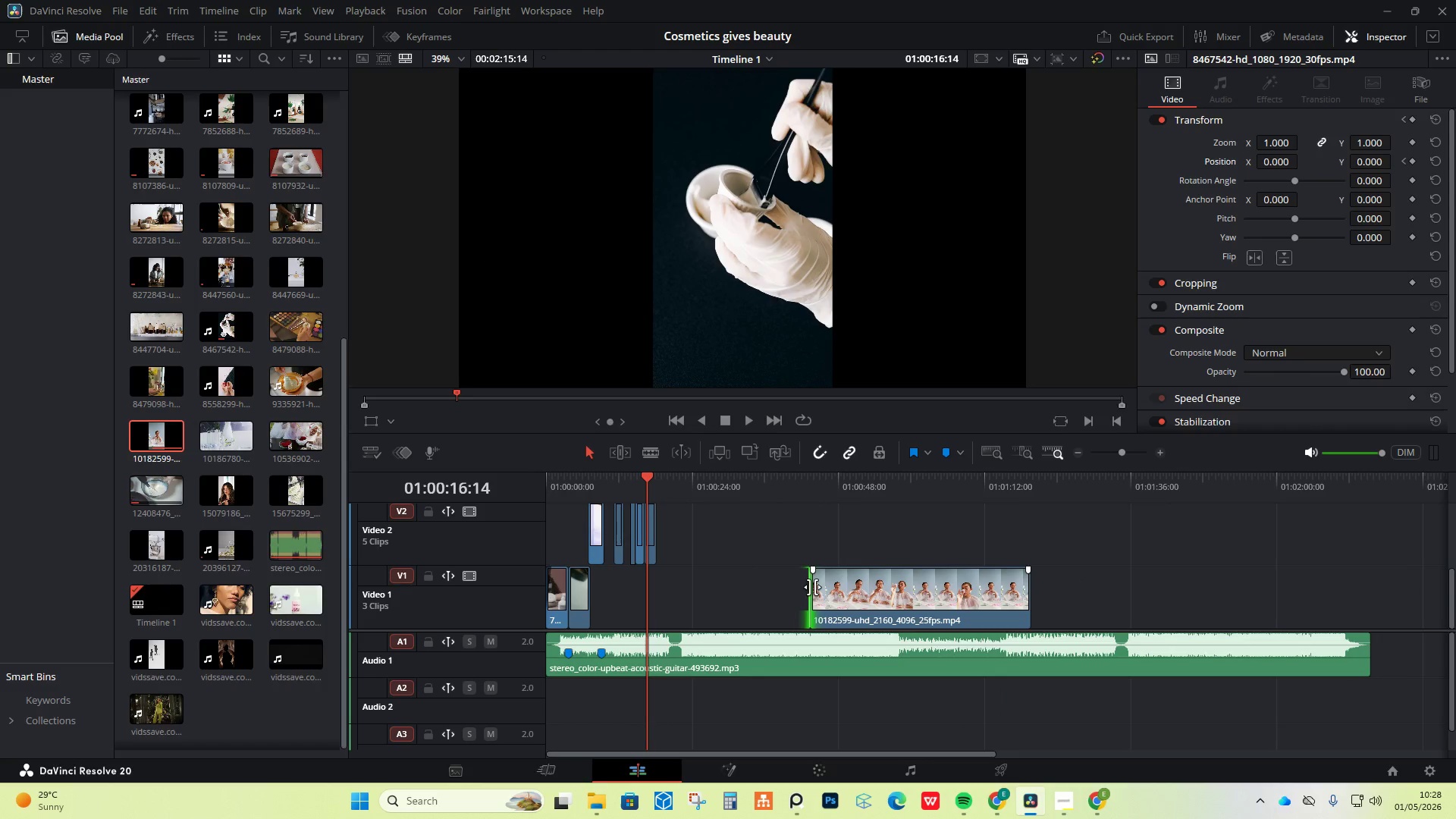 
left_click_drag(start_coordinate=[812, 587], to_coordinate=[894, 575])
 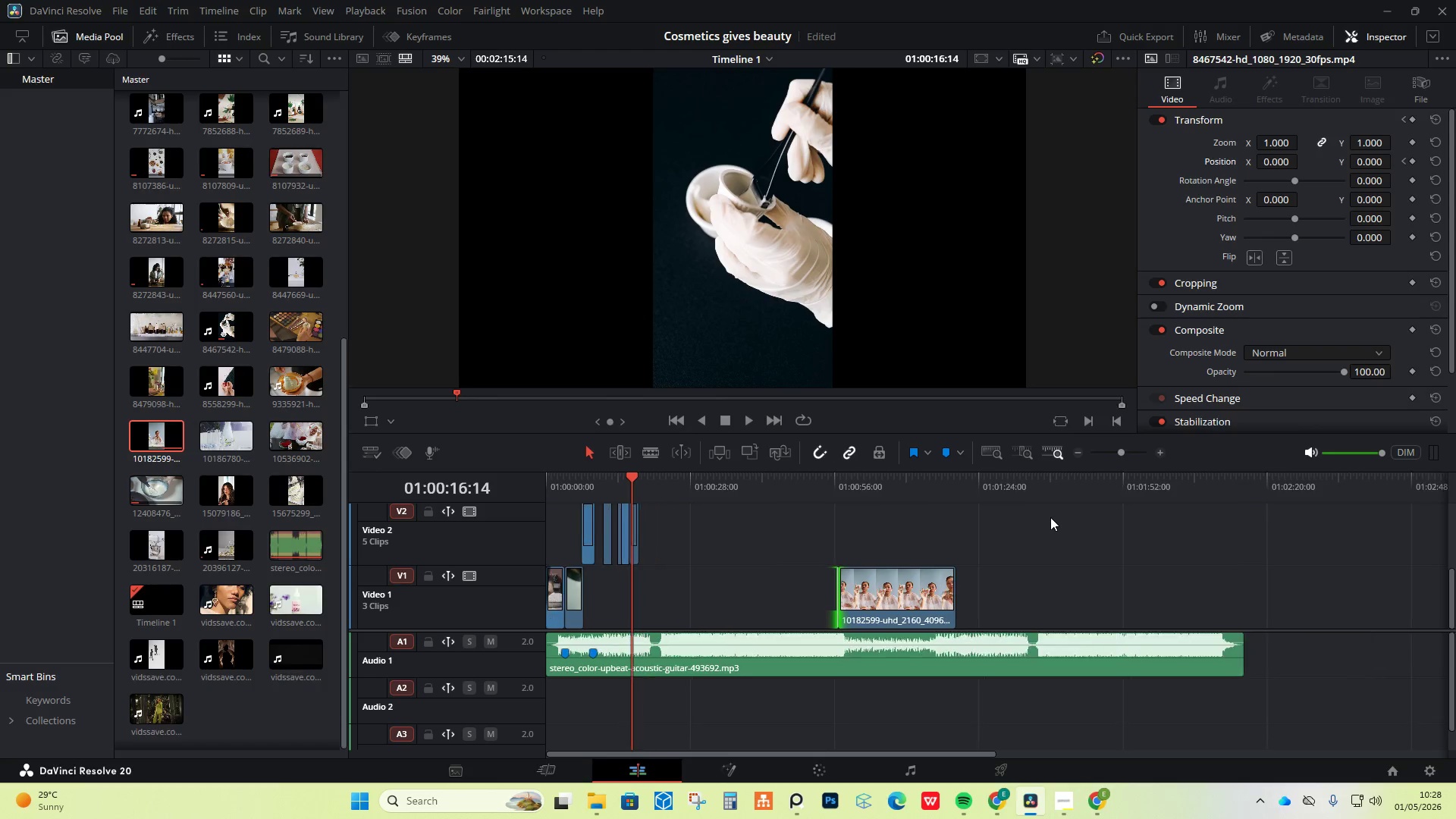 
hold_key(key=AltLeft, duration=1.97)
scroll: coordinate [1260, 582], scroll_direction: up, amount: 6.0
 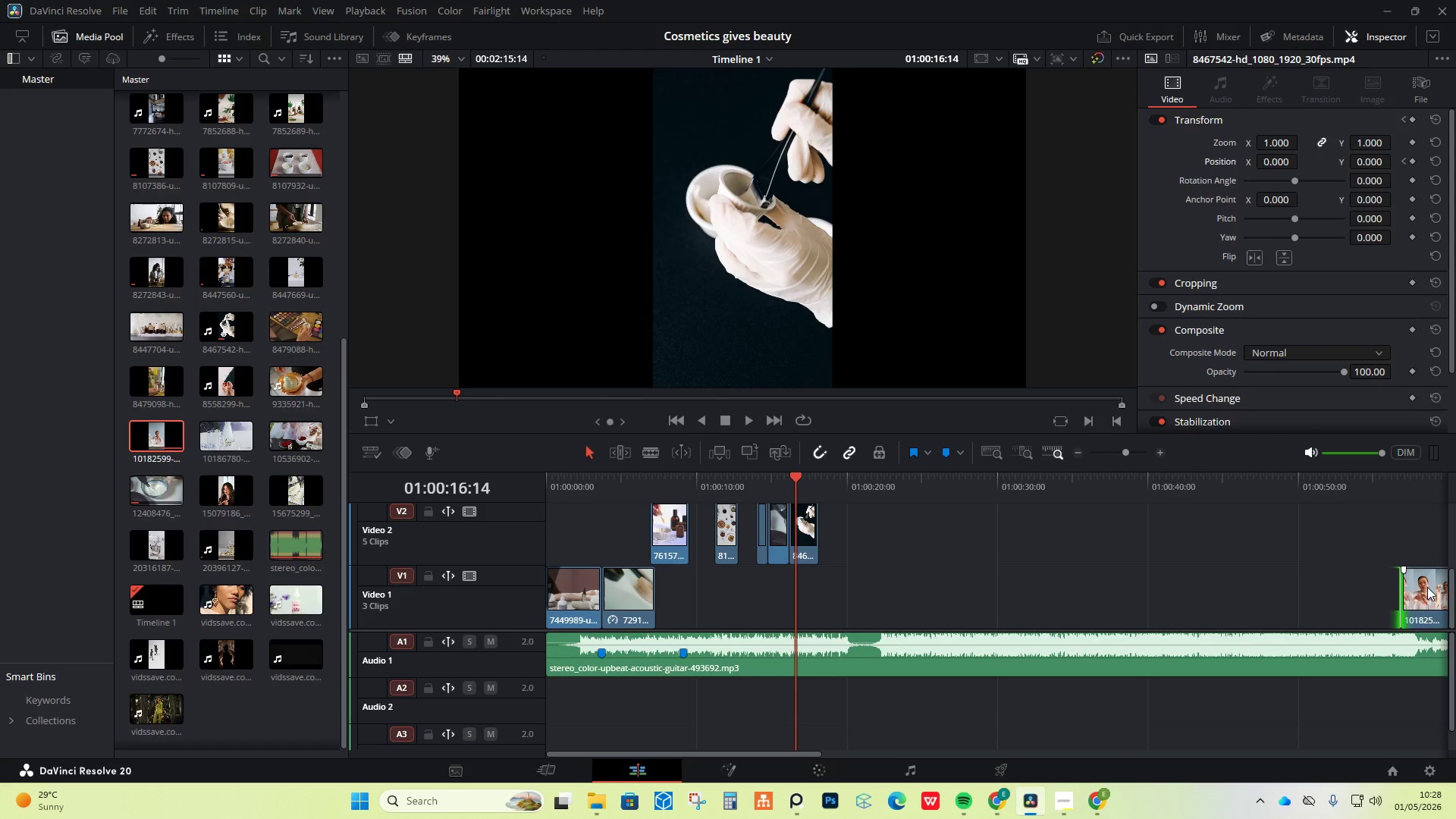 
left_click_drag(start_coordinate=[1422, 588], to_coordinate=[821, 610])
 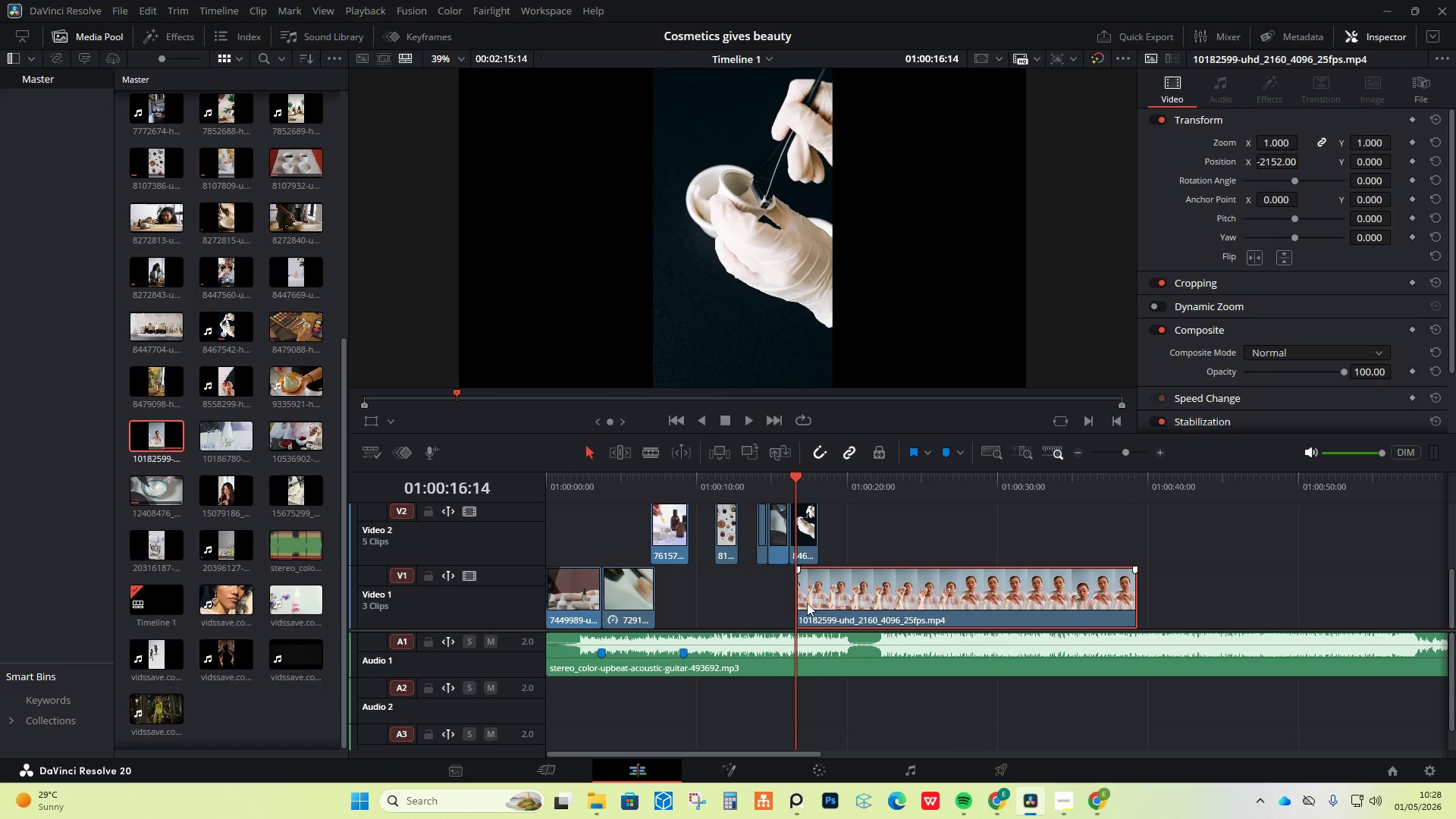 
hold_key(key=AltLeft, duration=1.08)
scroll: coordinate [1075, 552], scroll_direction: up, amount: 13.0
 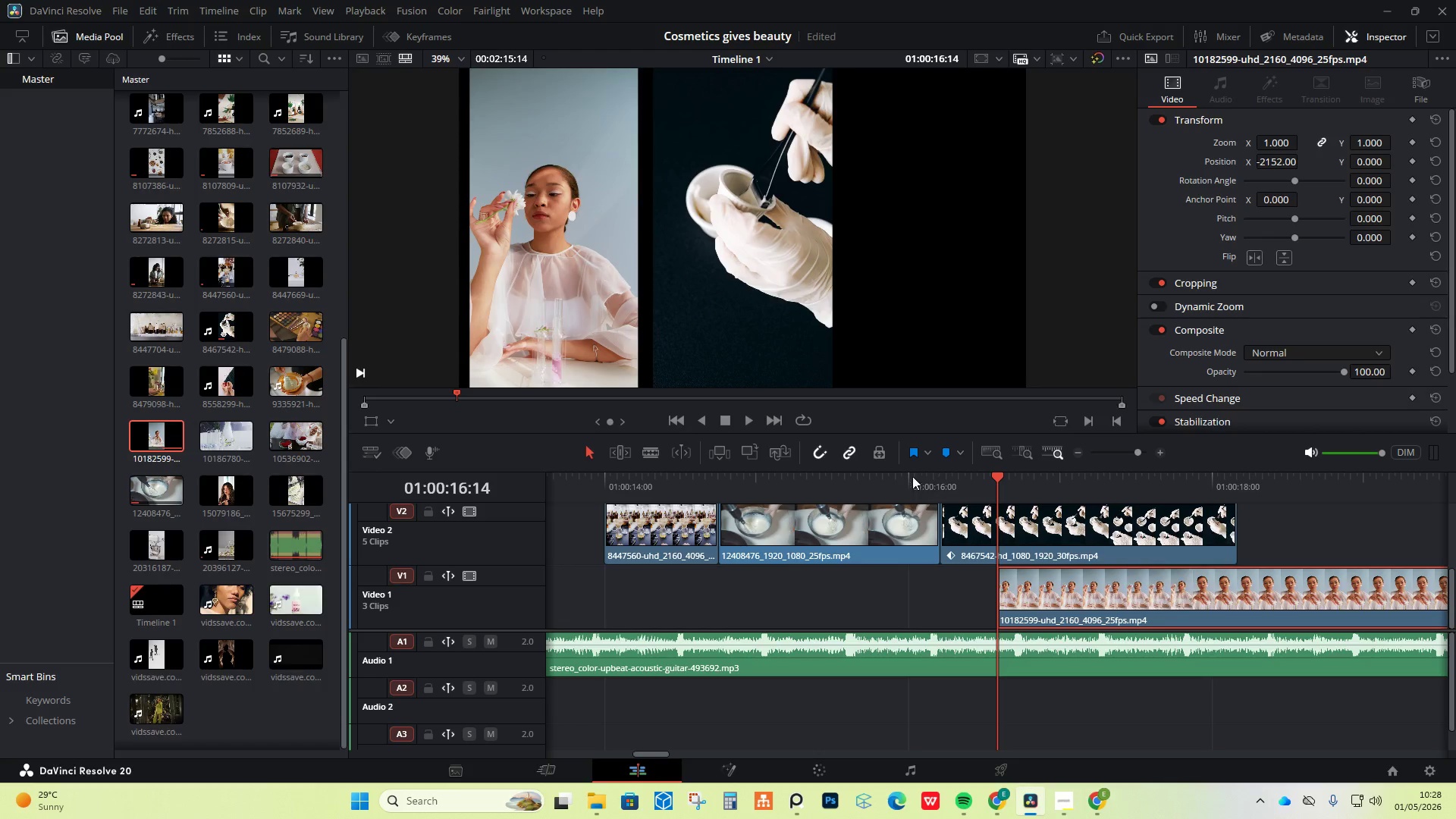 
left_click_drag(start_coordinate=[820, 476], to_coordinate=[784, 482])
 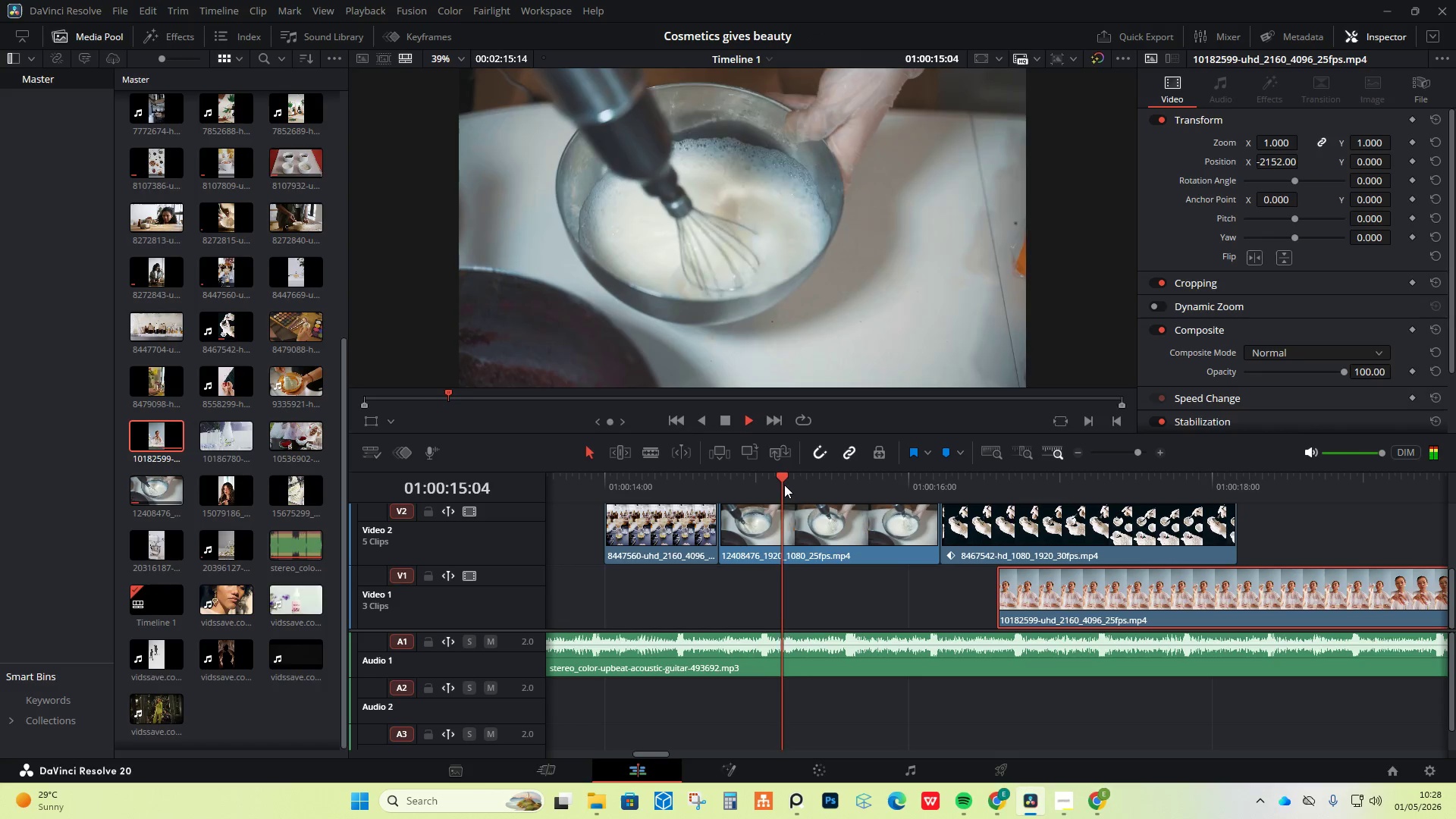 
key(Space)
 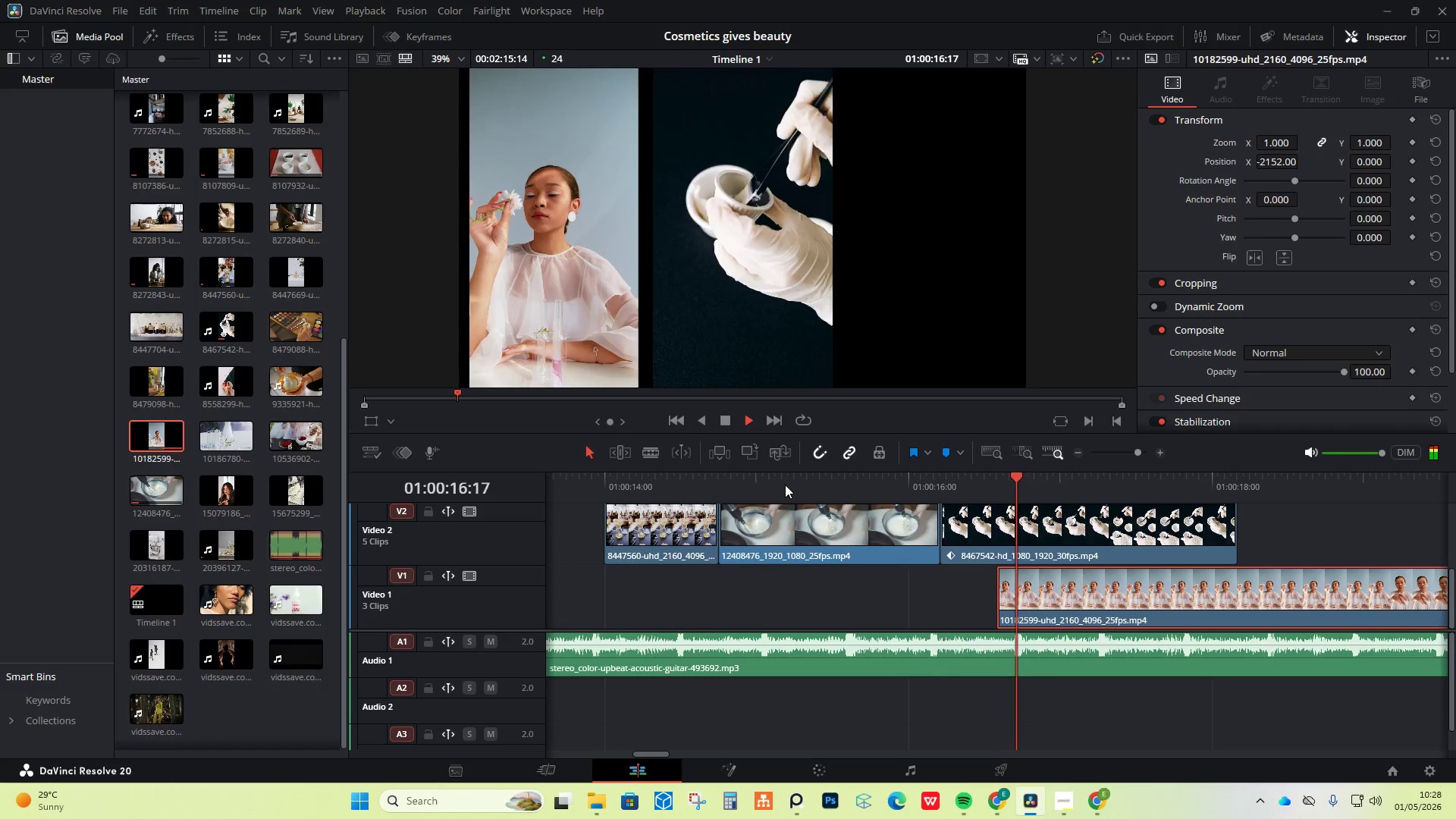 
key(Space)
 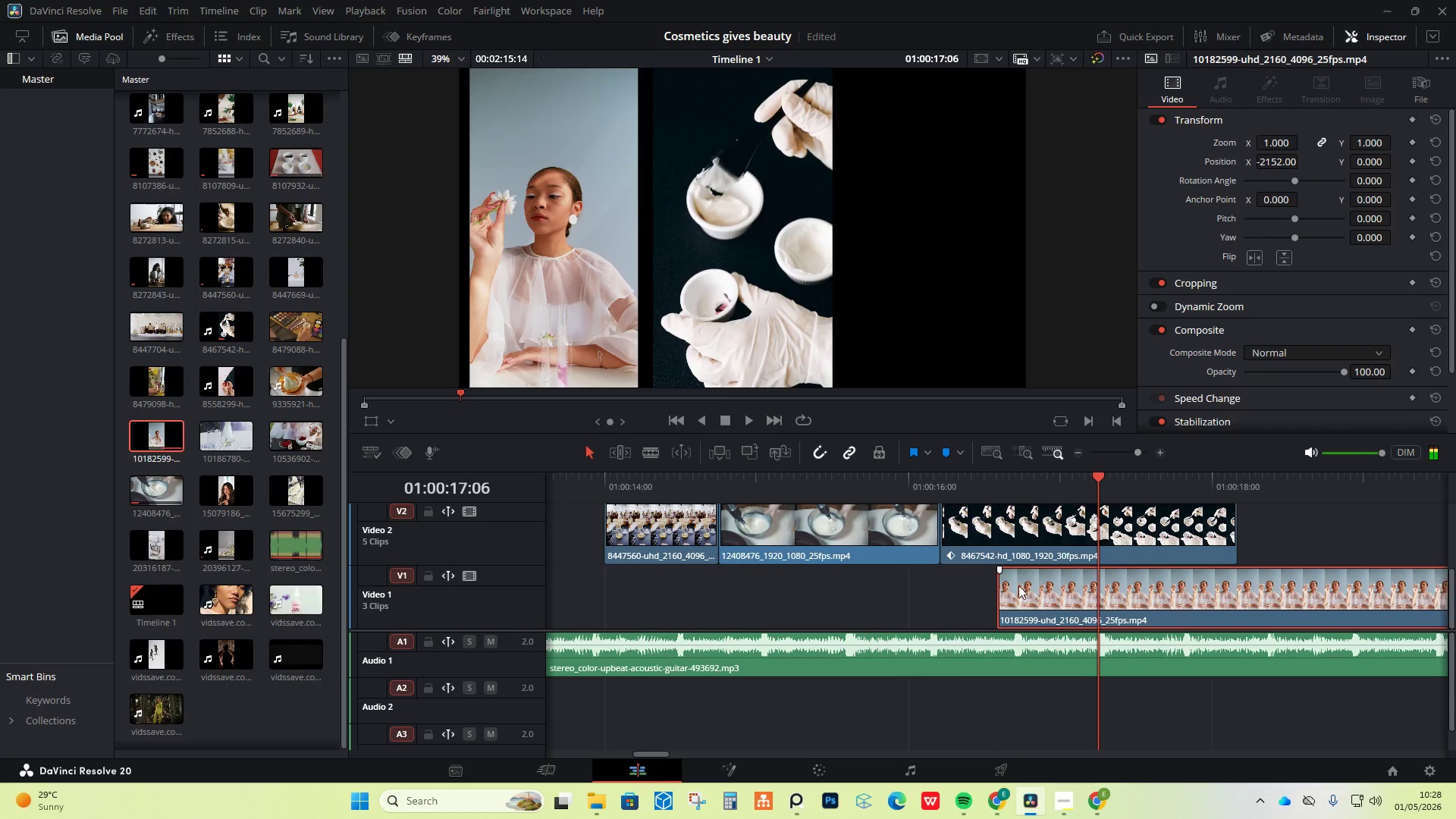 
left_click([1020, 586])
 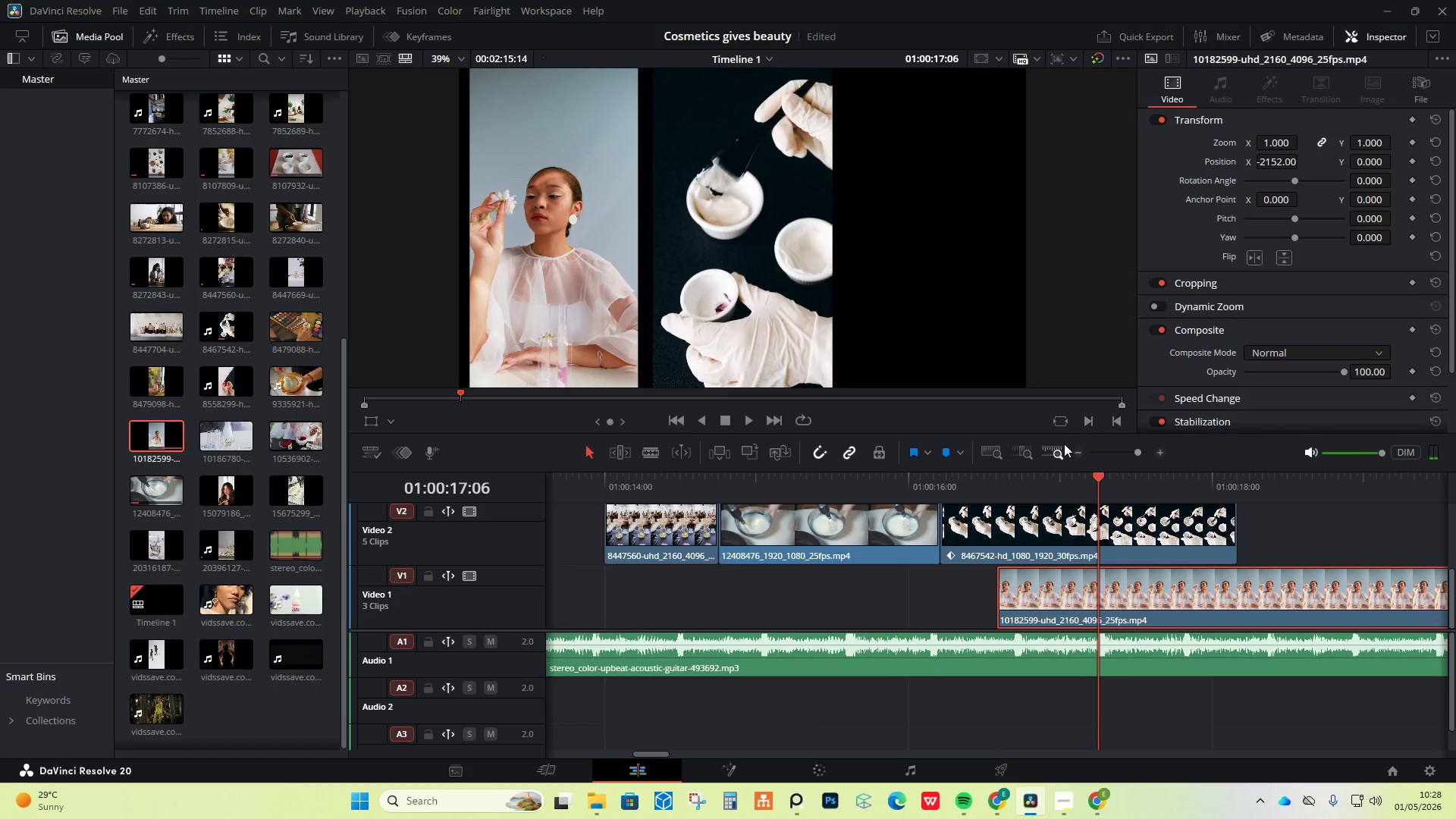 
left_click_drag(start_coordinate=[1097, 479], to_coordinate=[1000, 480])
 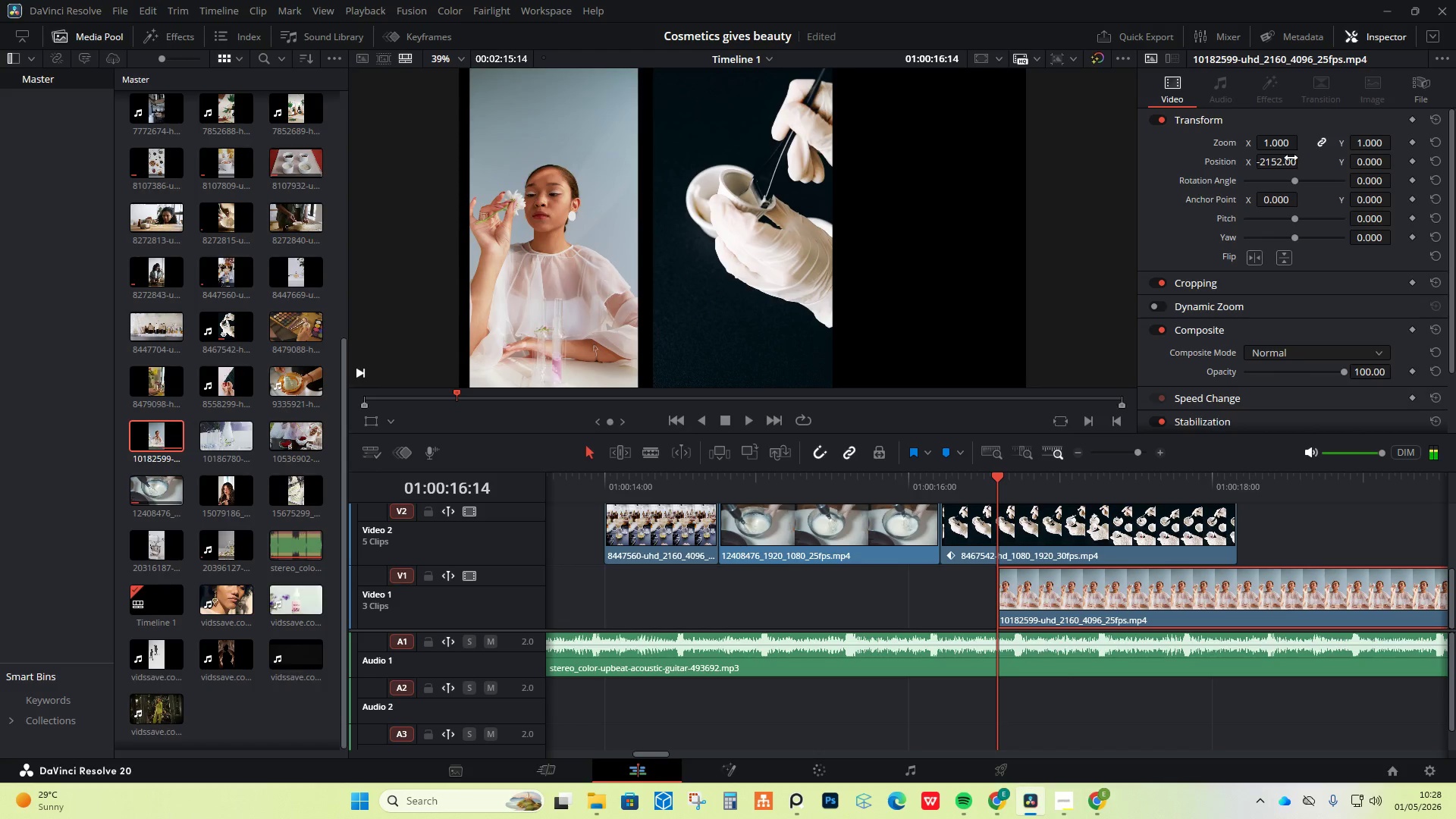 
left_click_drag(start_coordinate=[1281, 162], to_coordinate=[1297, 184])
 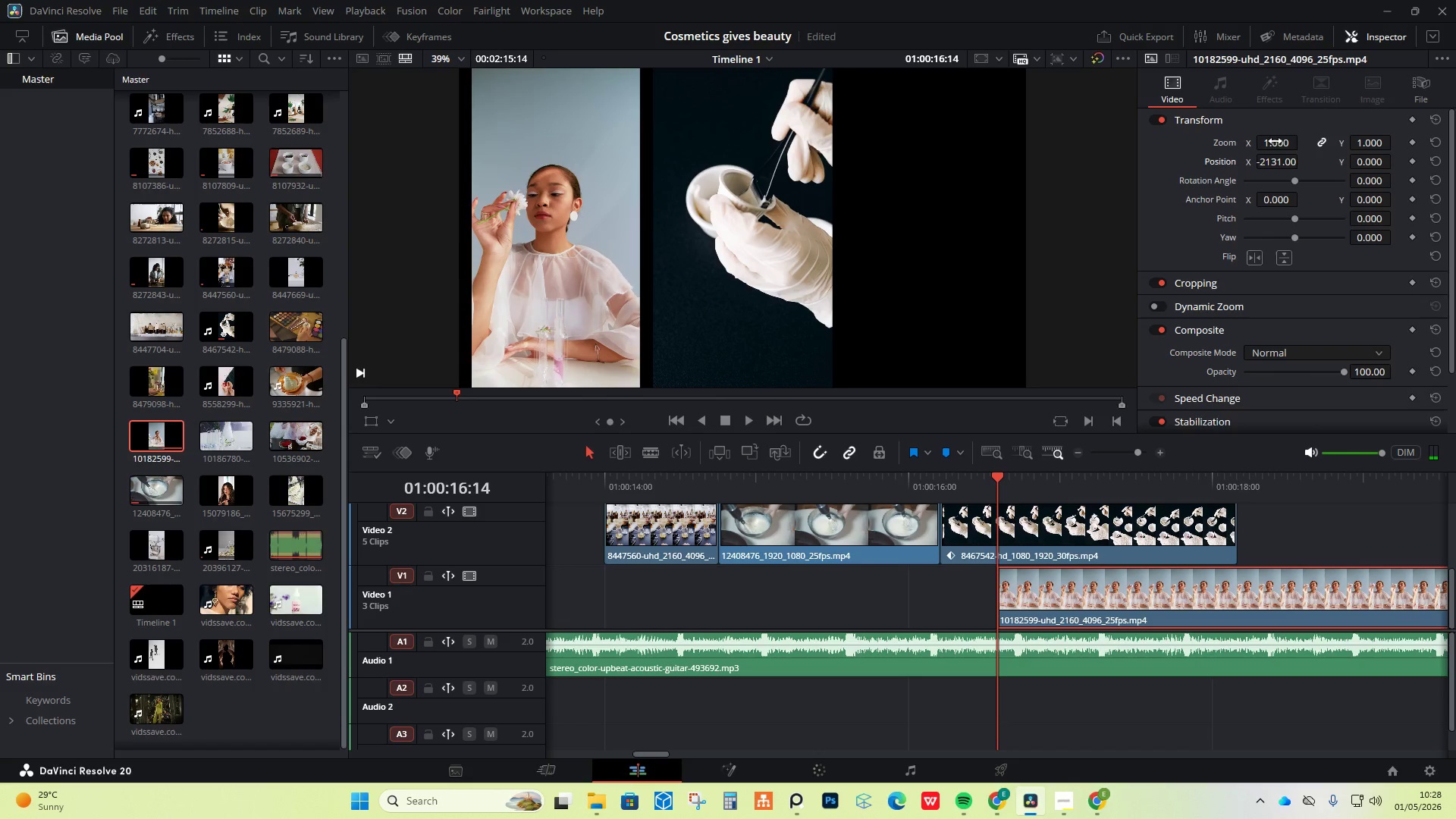 
left_click_drag(start_coordinate=[1275, 142], to_coordinate=[1281, 144])
 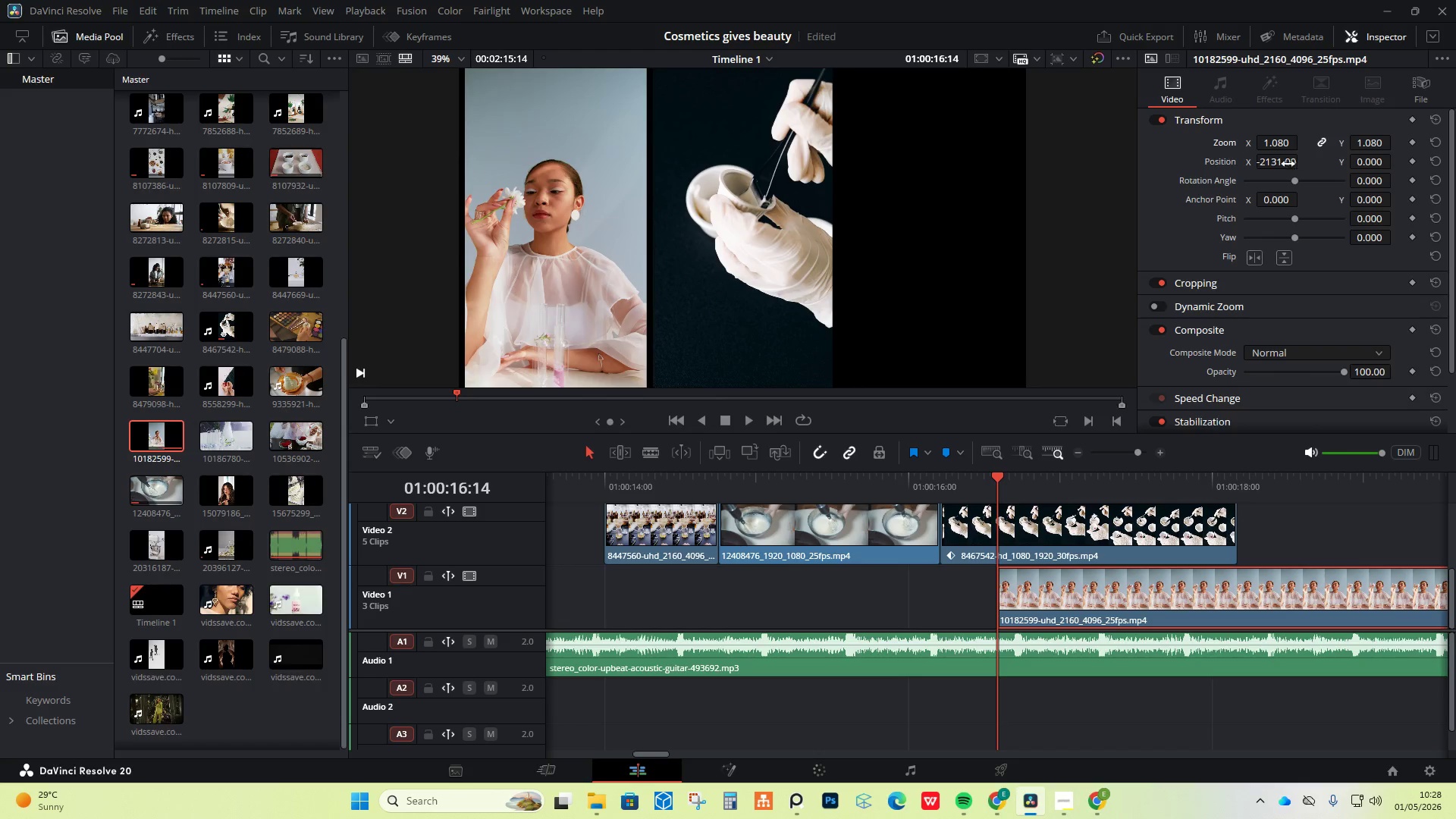 
left_click([1274, 164])
 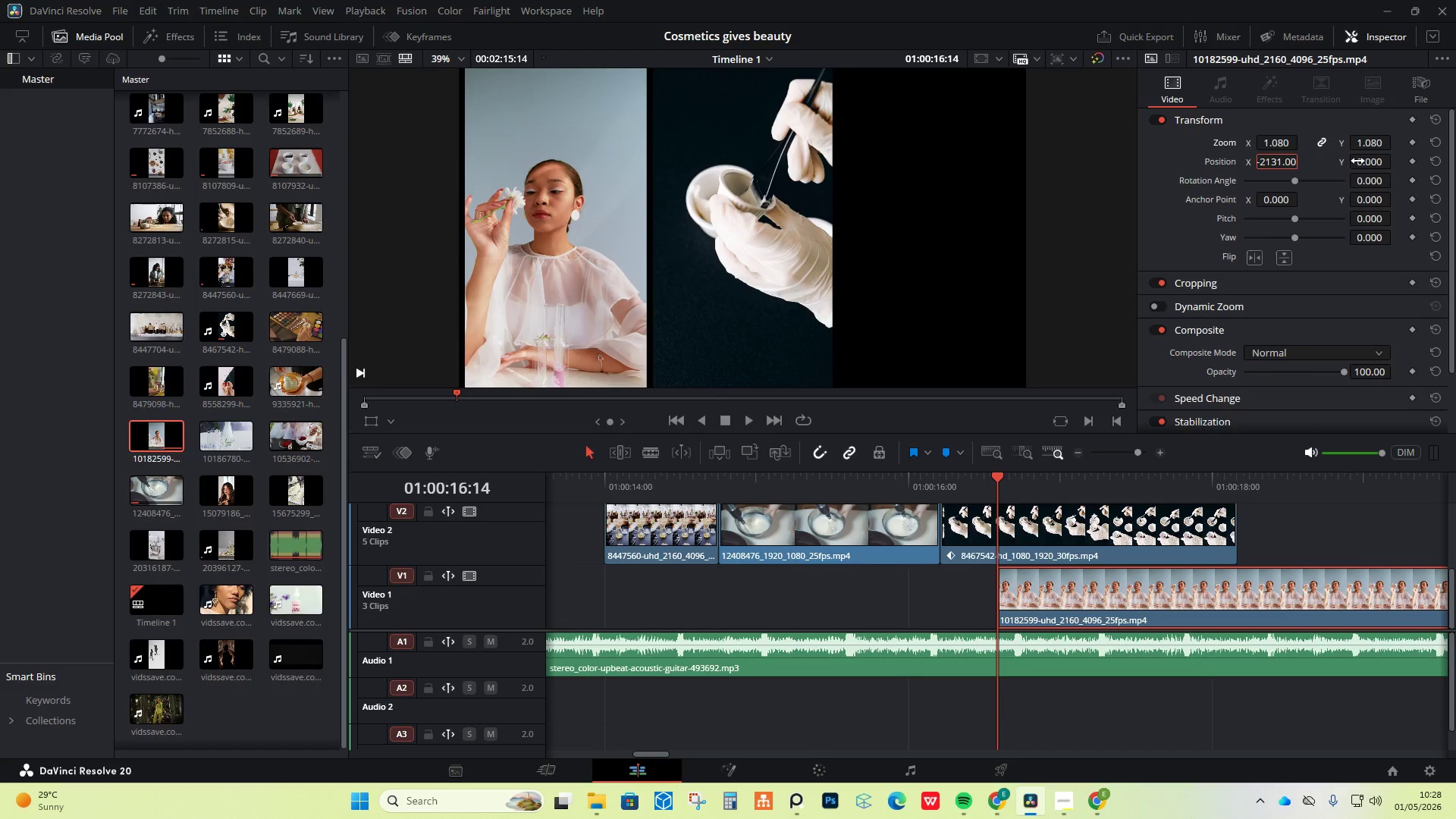 
left_click_drag(start_coordinate=[1363, 162], to_coordinate=[519, 221])
 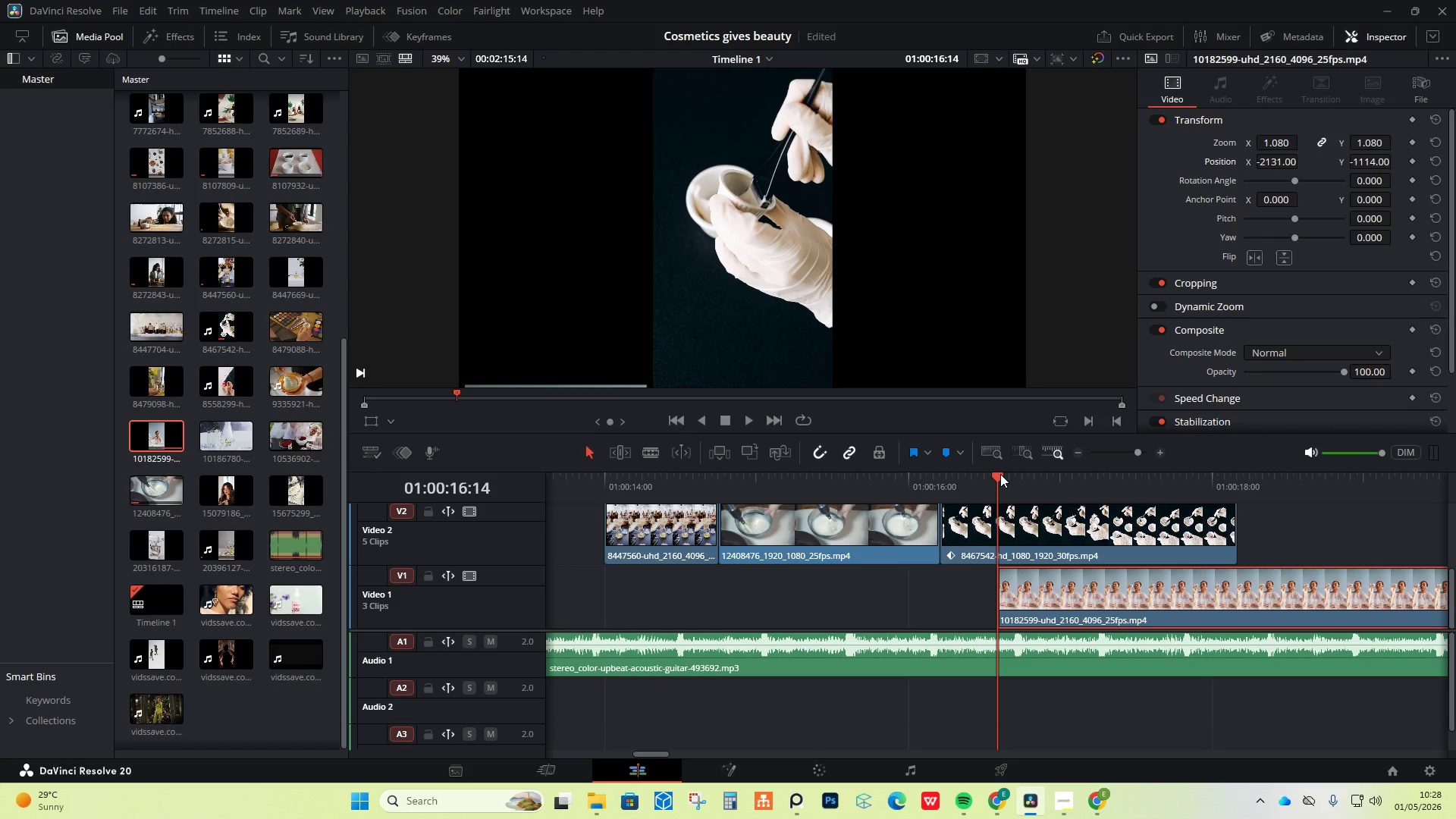 
left_click_drag(start_coordinate=[1000, 474], to_coordinate=[996, 474])
 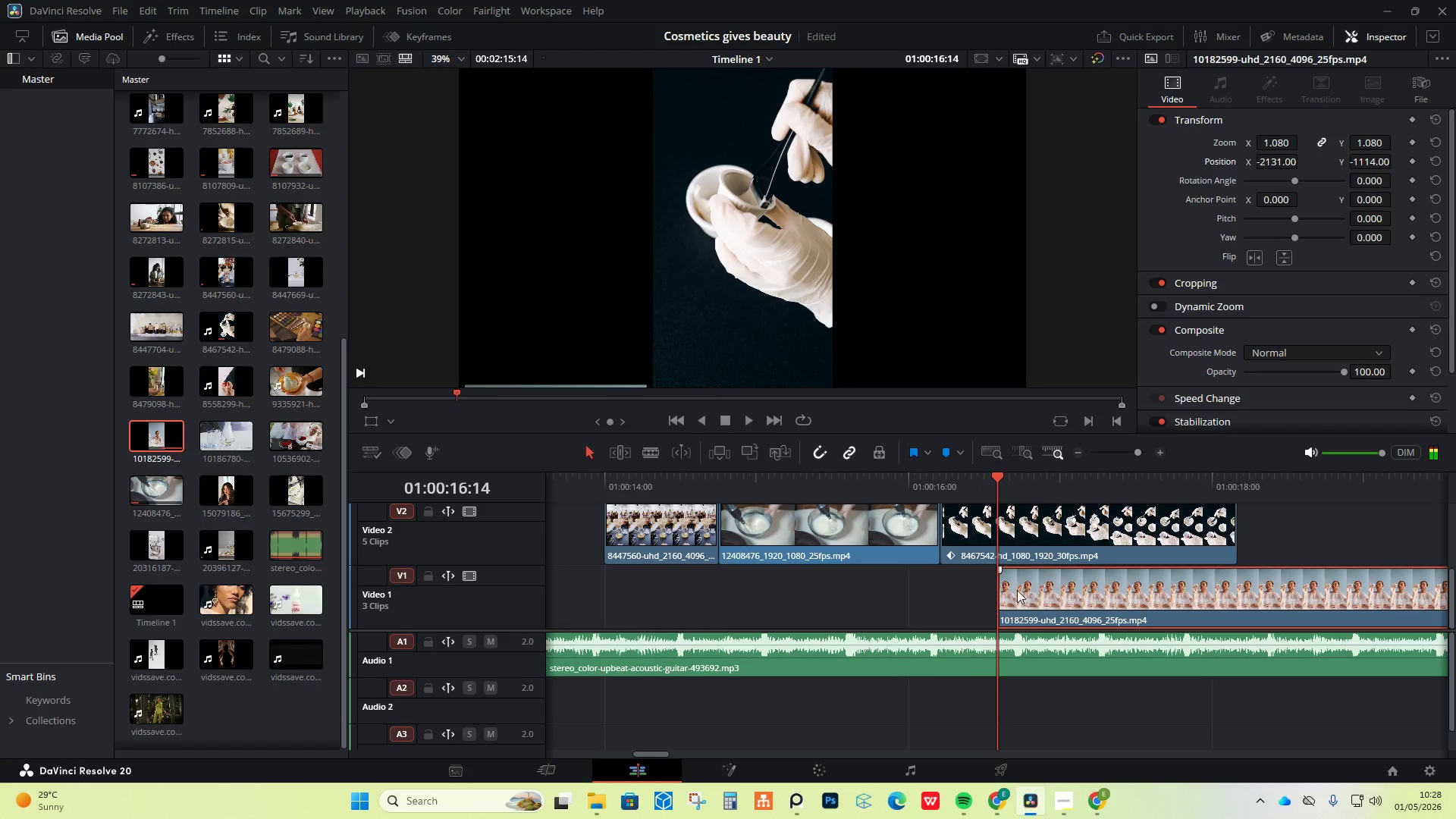 
left_click_drag(start_coordinate=[1017, 590], to_coordinate=[959, 594])
 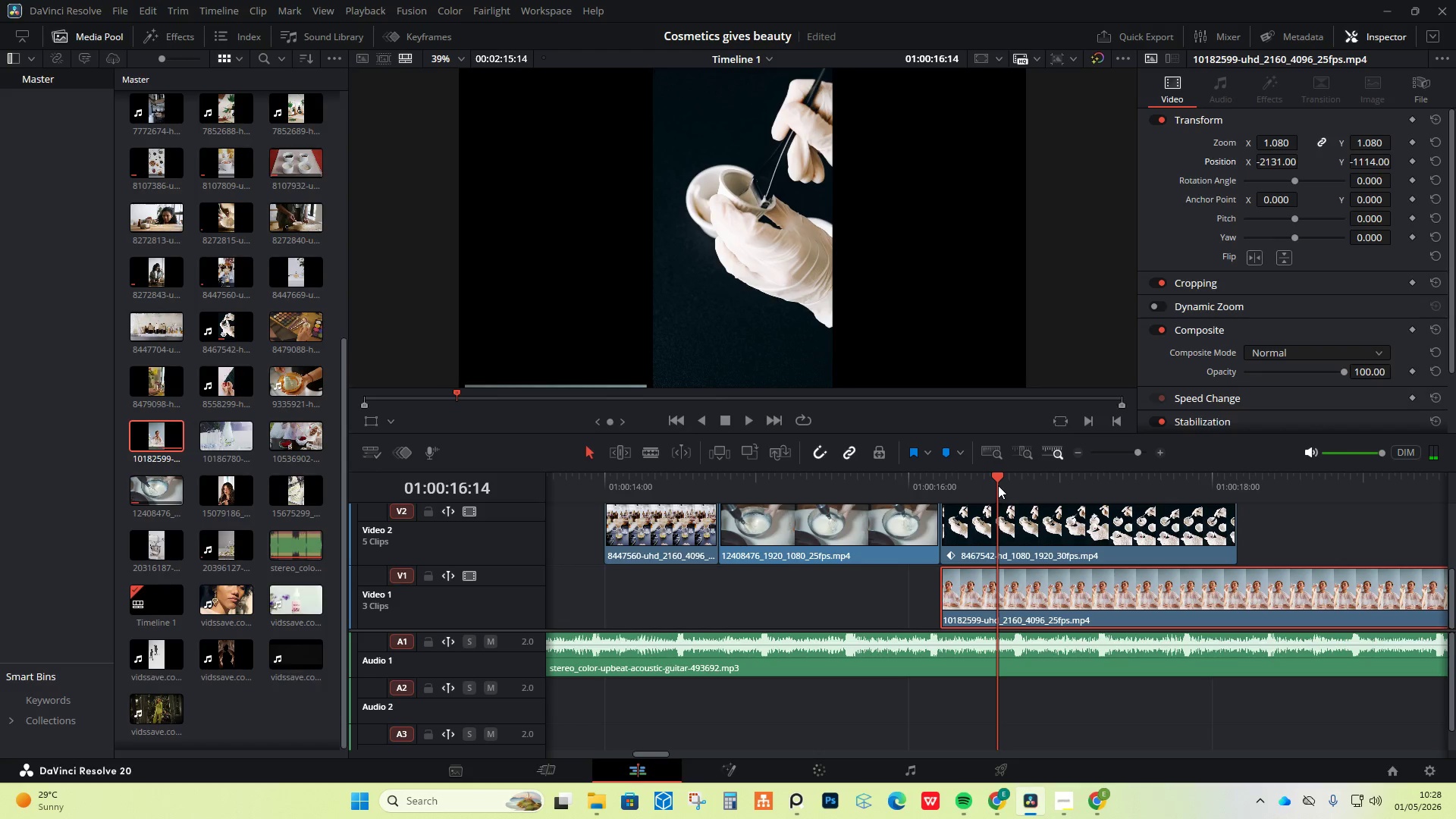 
left_click_drag(start_coordinate=[998, 475], to_coordinate=[990, 481])
 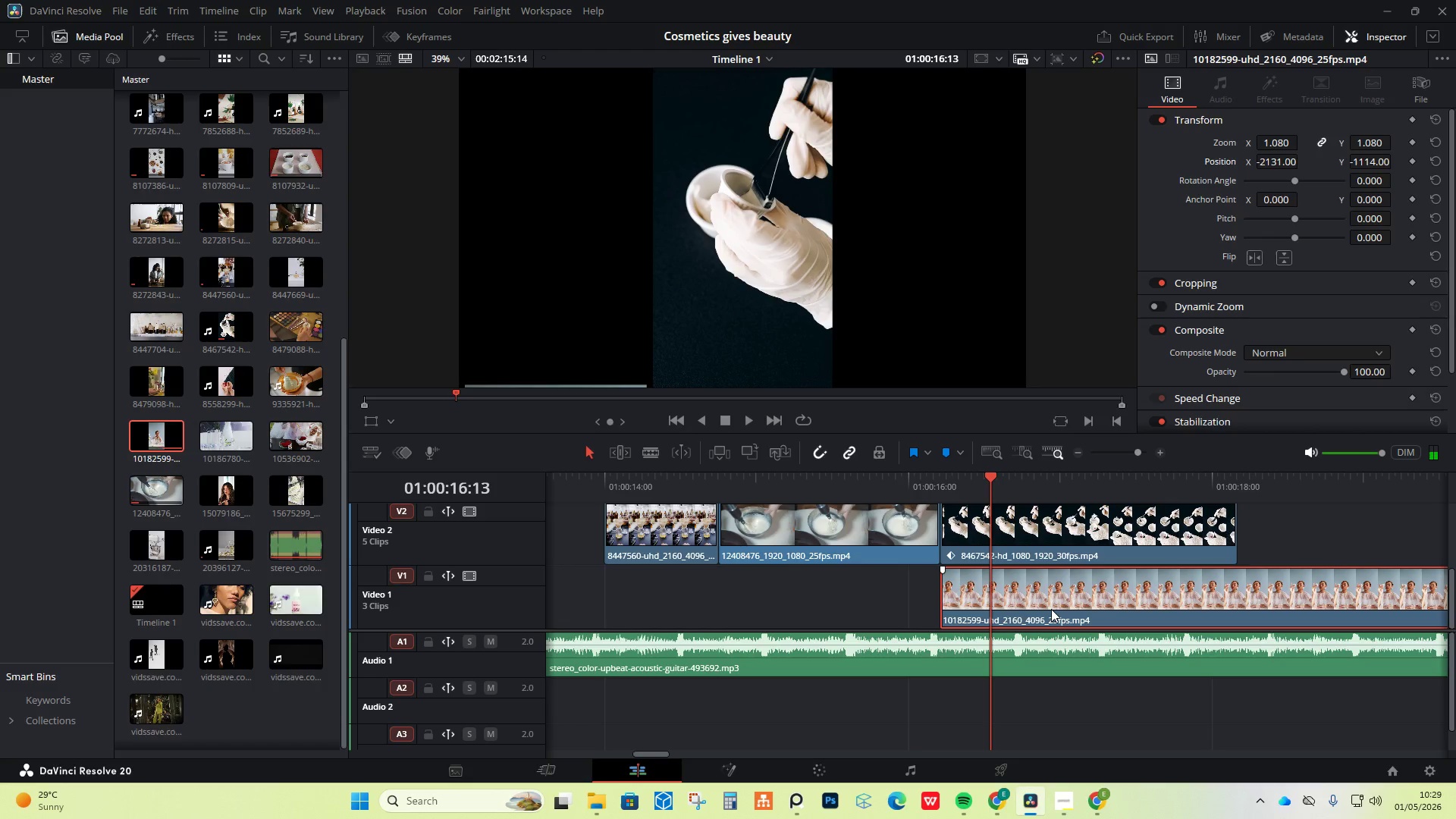 
left_click([1051, 609])
 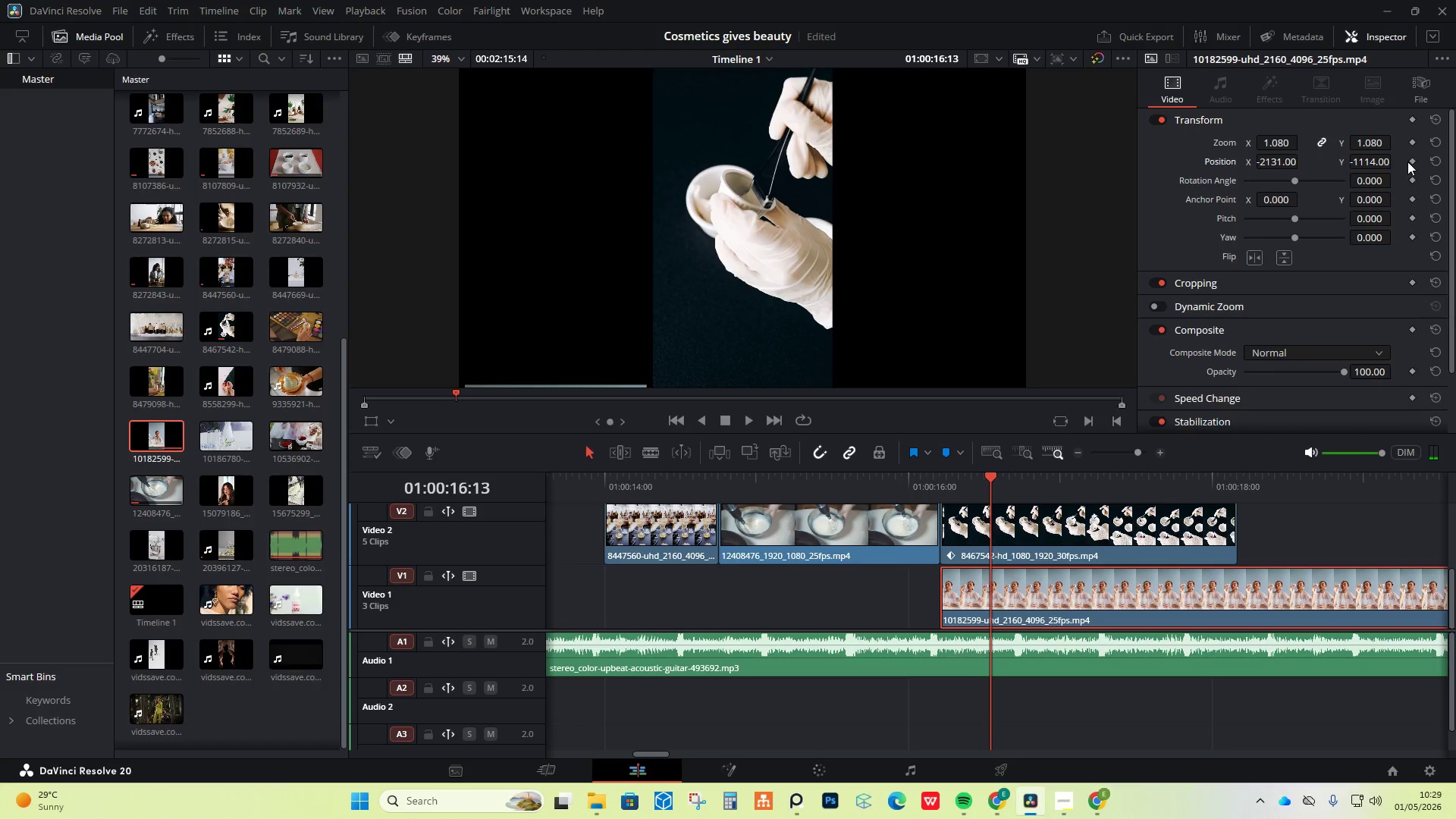 
left_click([1410, 160])
 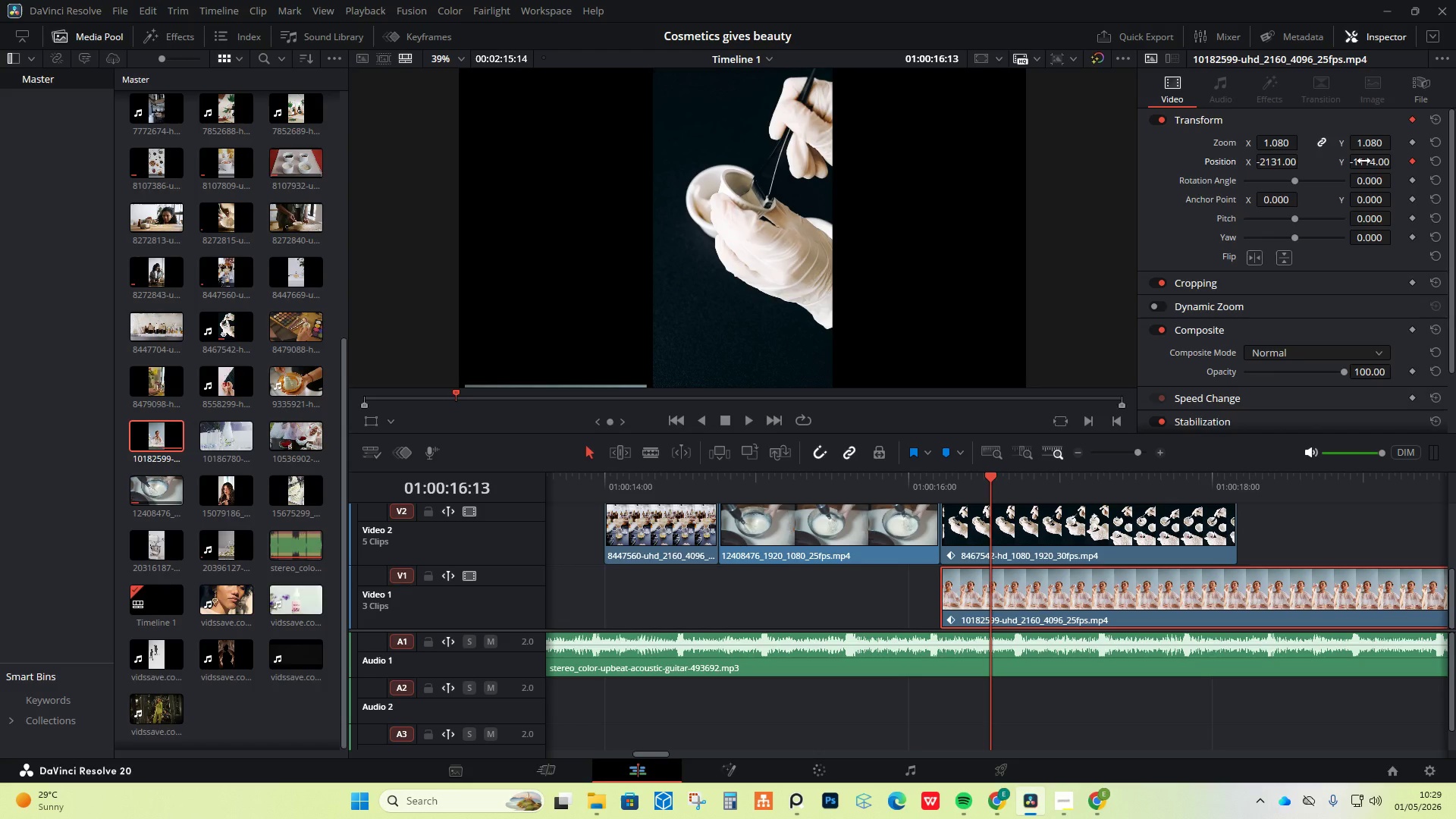 
left_click_drag(start_coordinate=[1363, 160], to_coordinate=[1126, 409])
 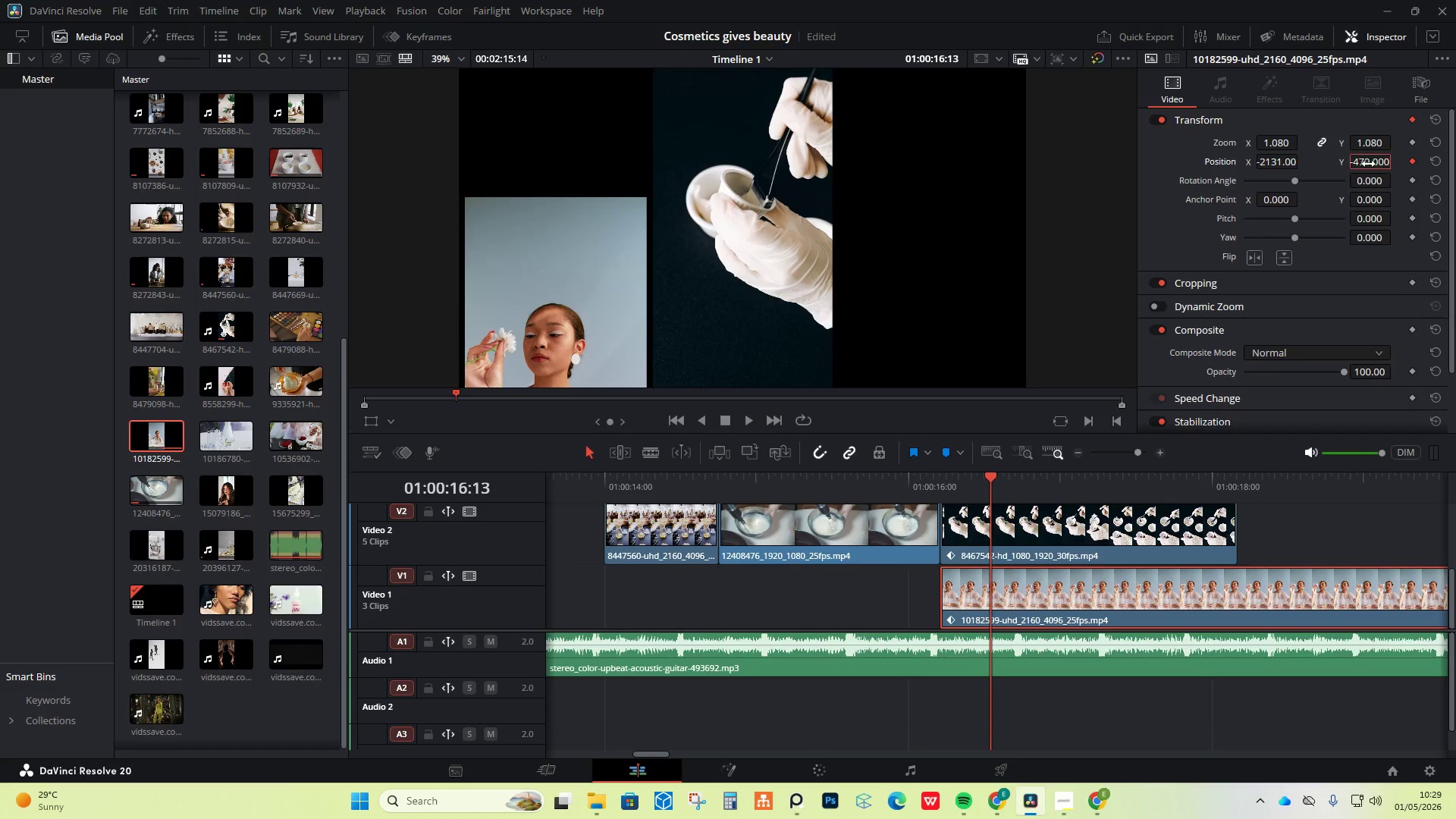 
double_click([1368, 164])
 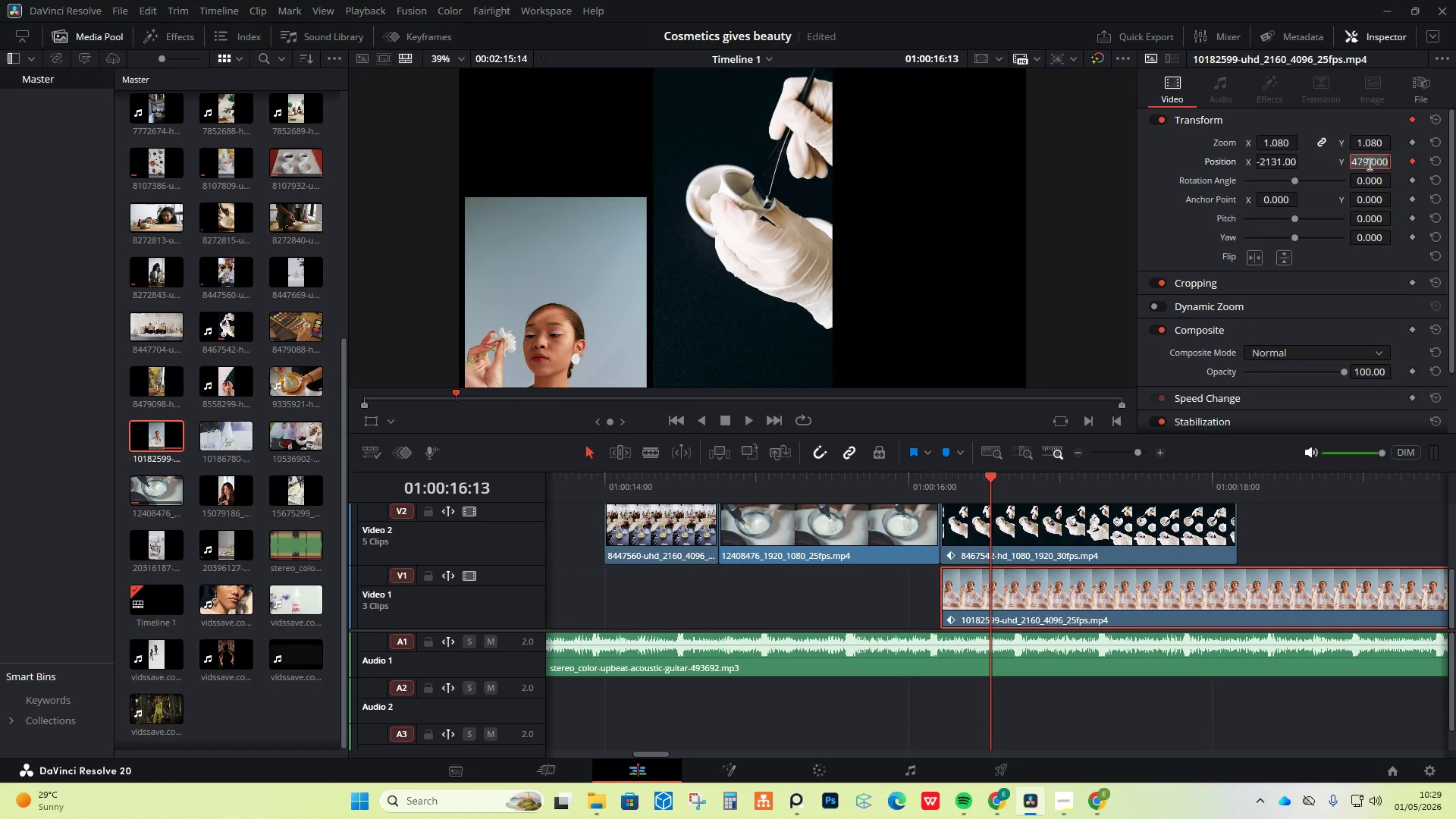 
key(0)
 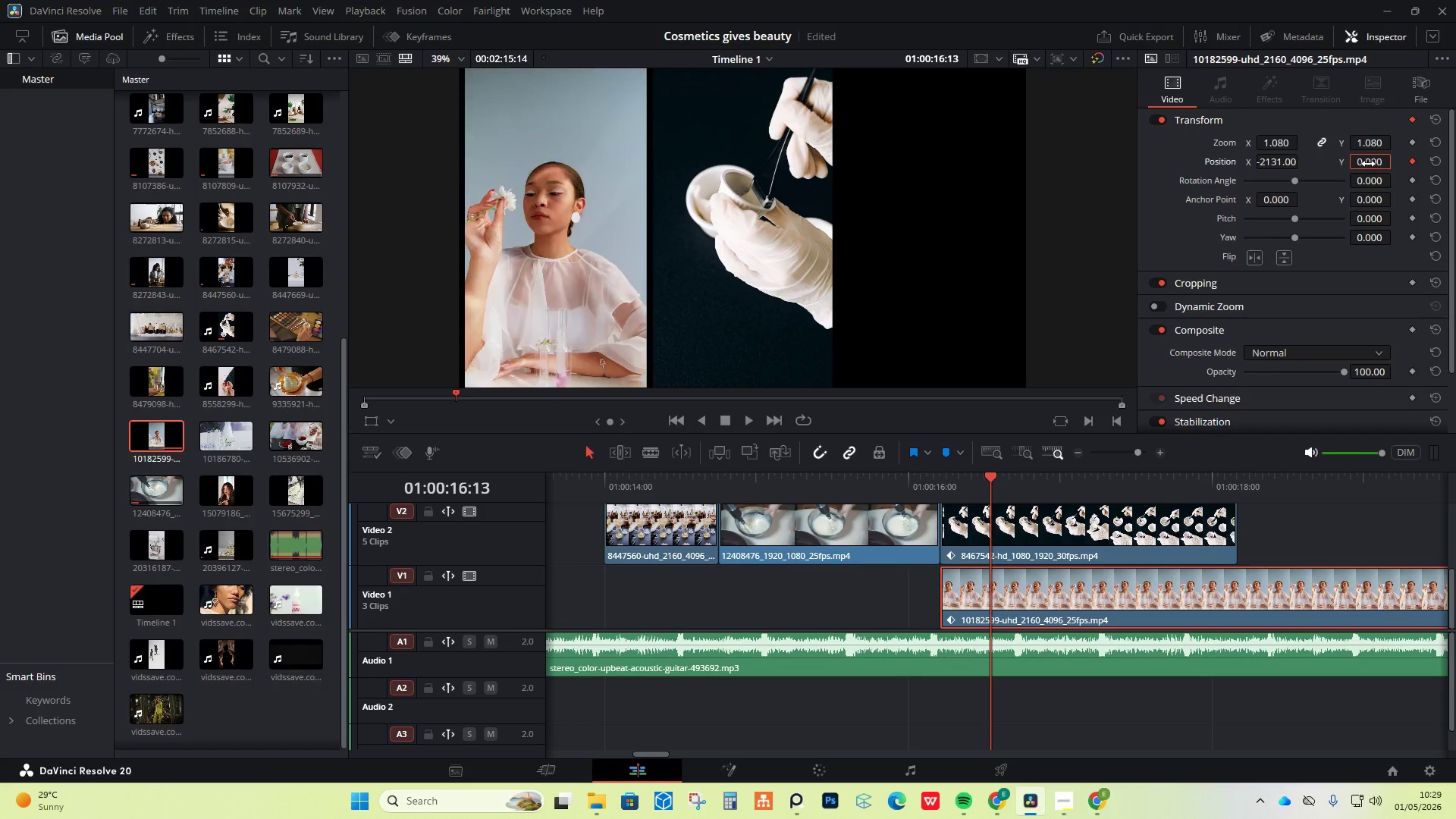 
key(Enter)
 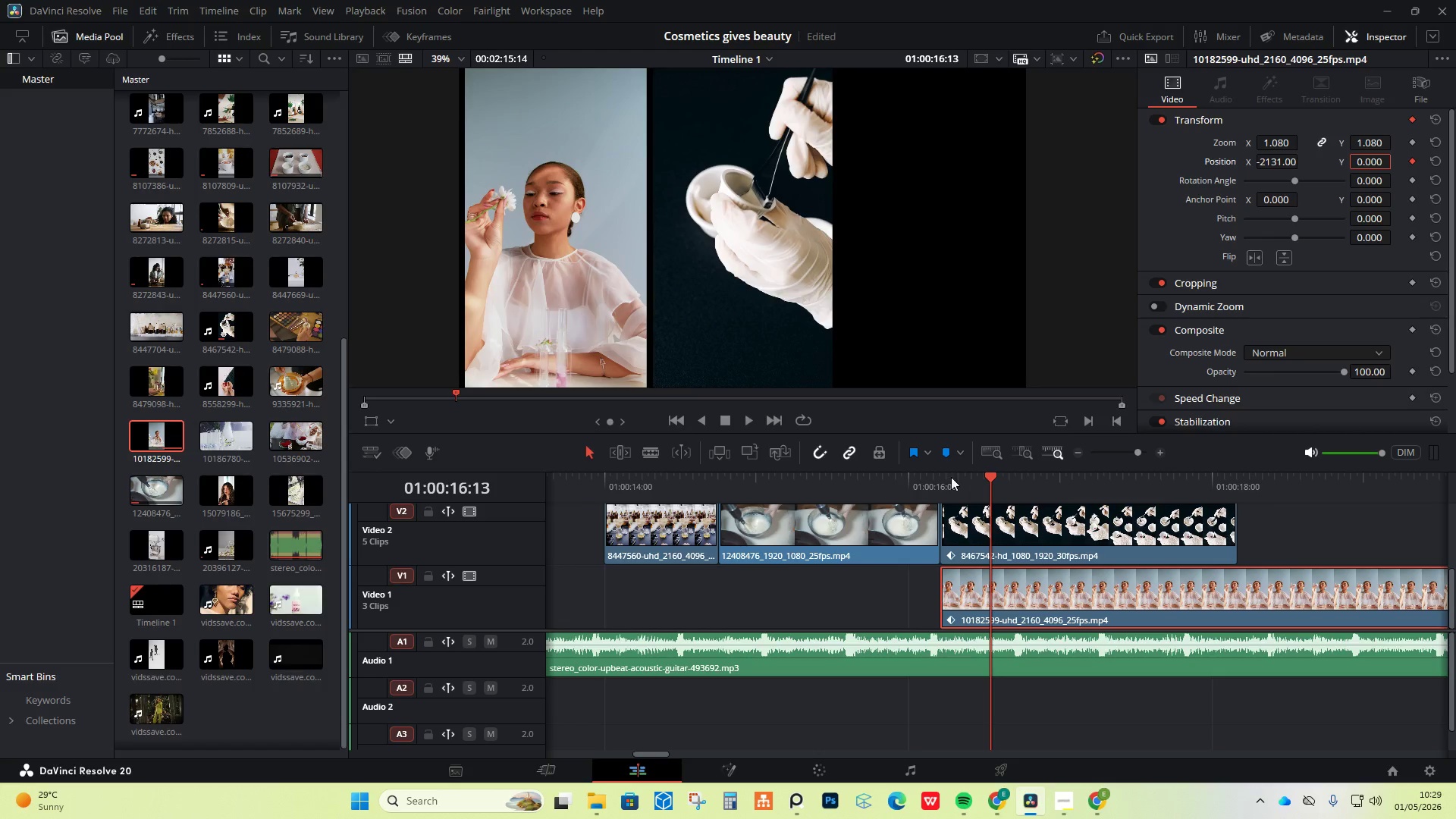 
left_click([940, 482])
 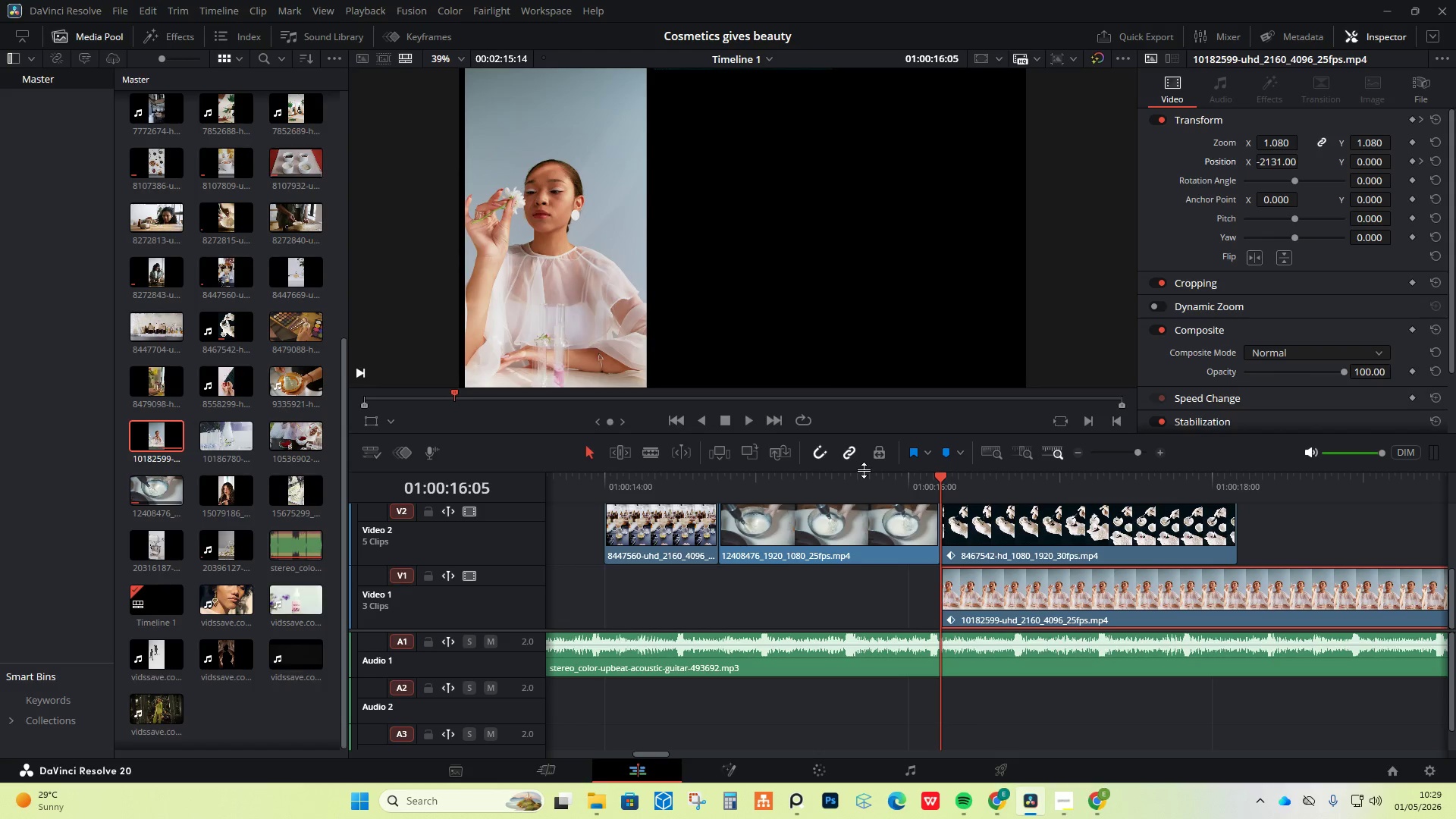 
double_click([835, 476])
 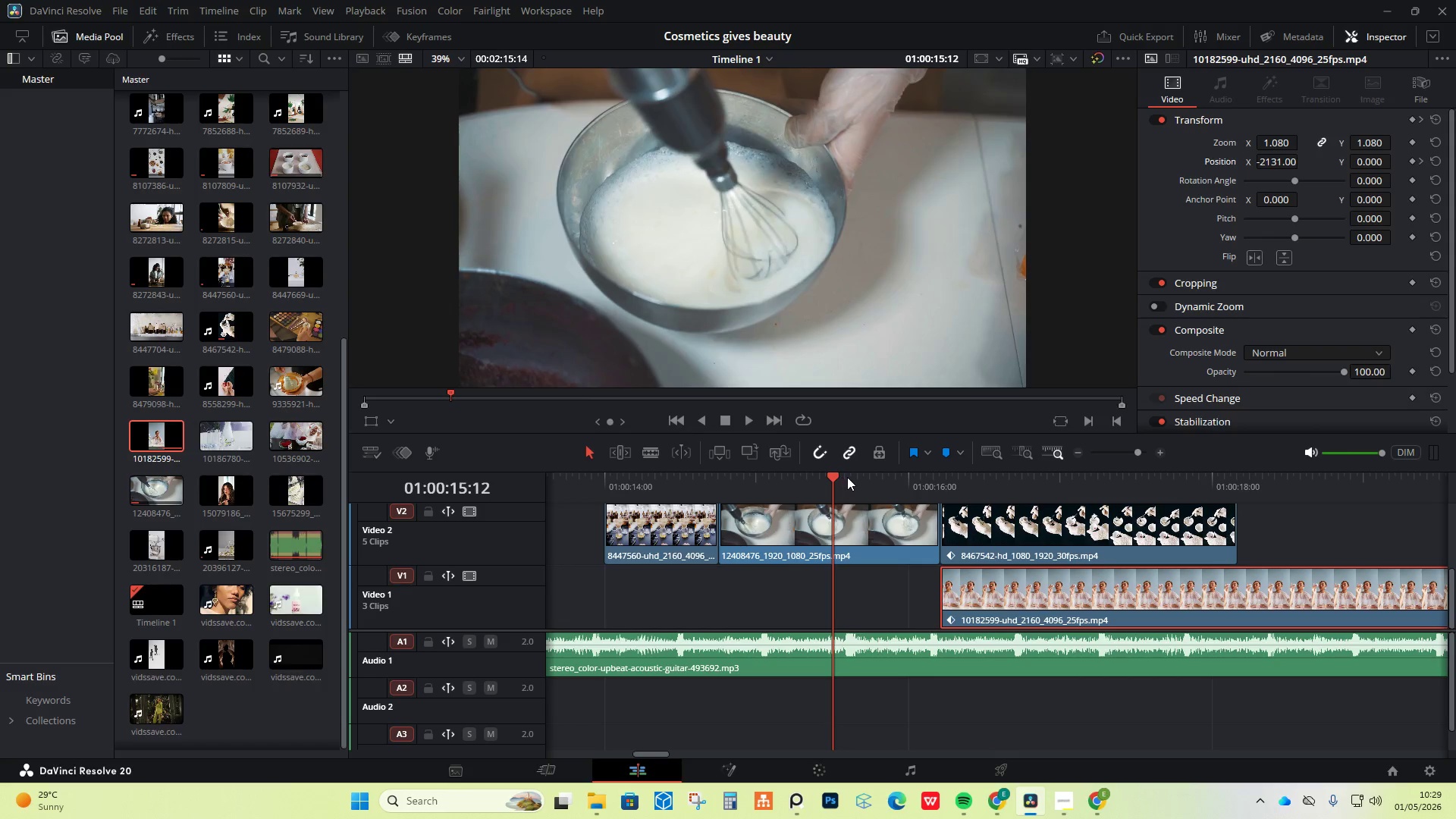 
key(Space)
 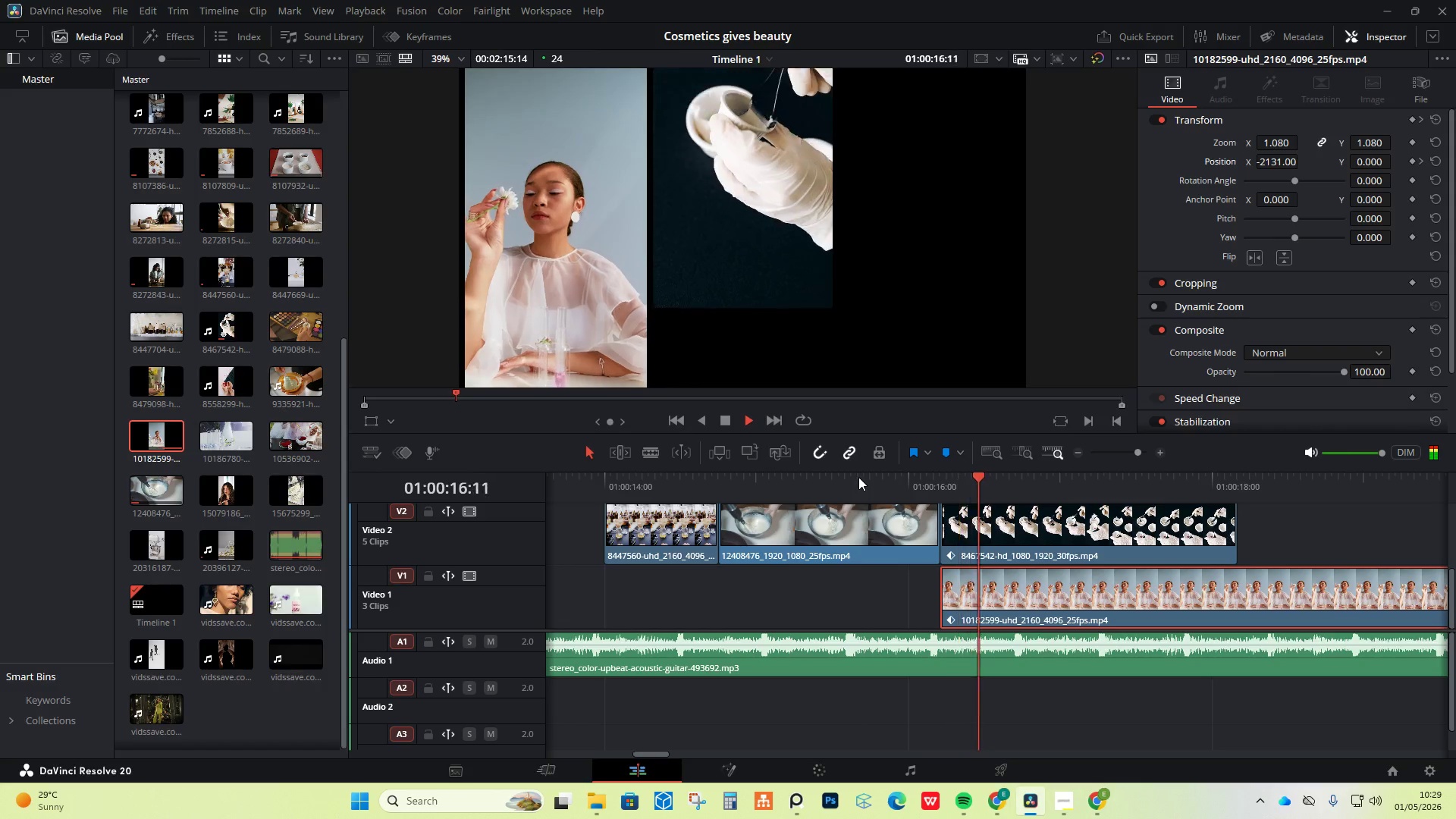 
key(Space)
 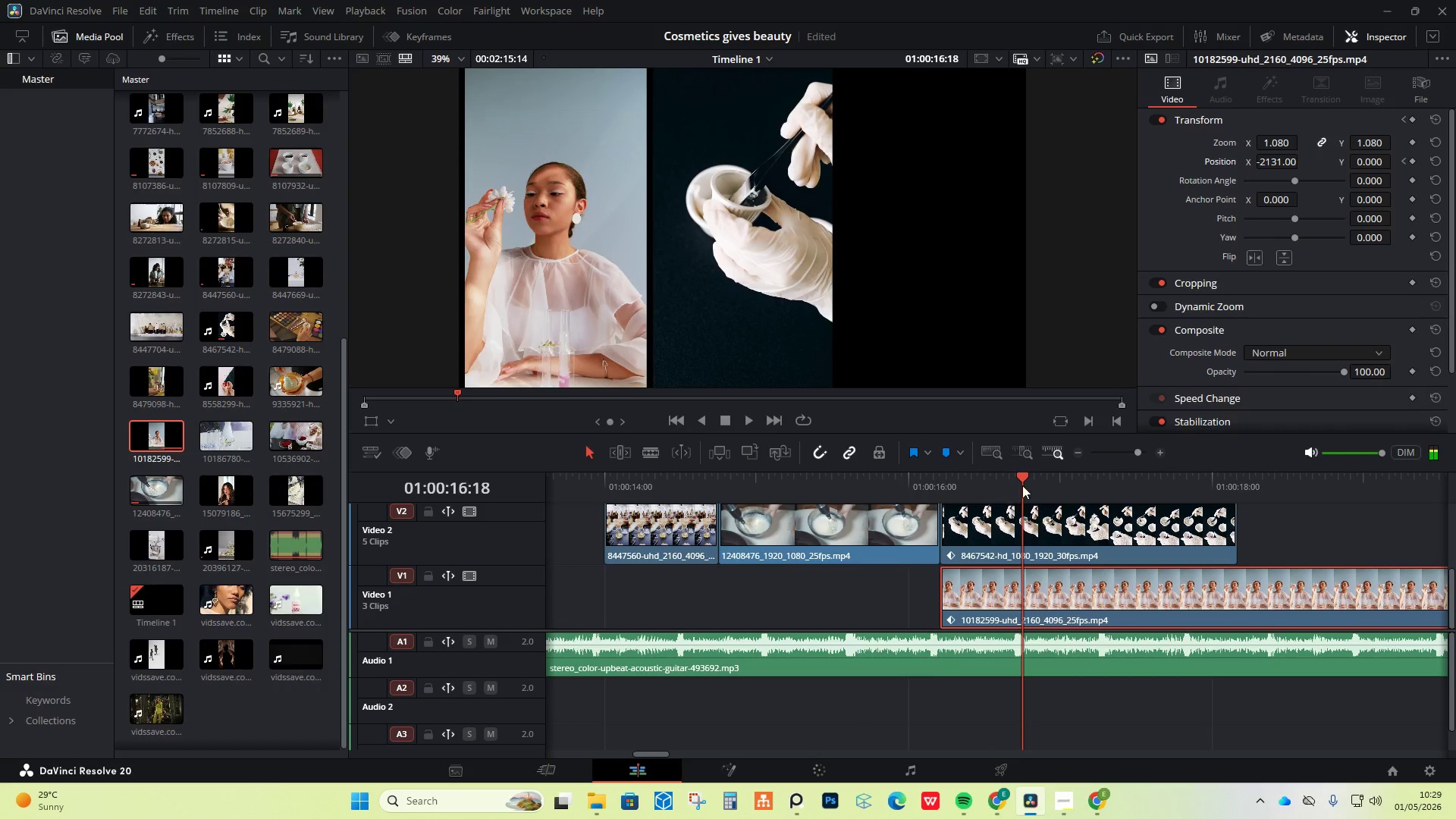 
left_click_drag(start_coordinate=[1025, 480], to_coordinate=[943, 489])
 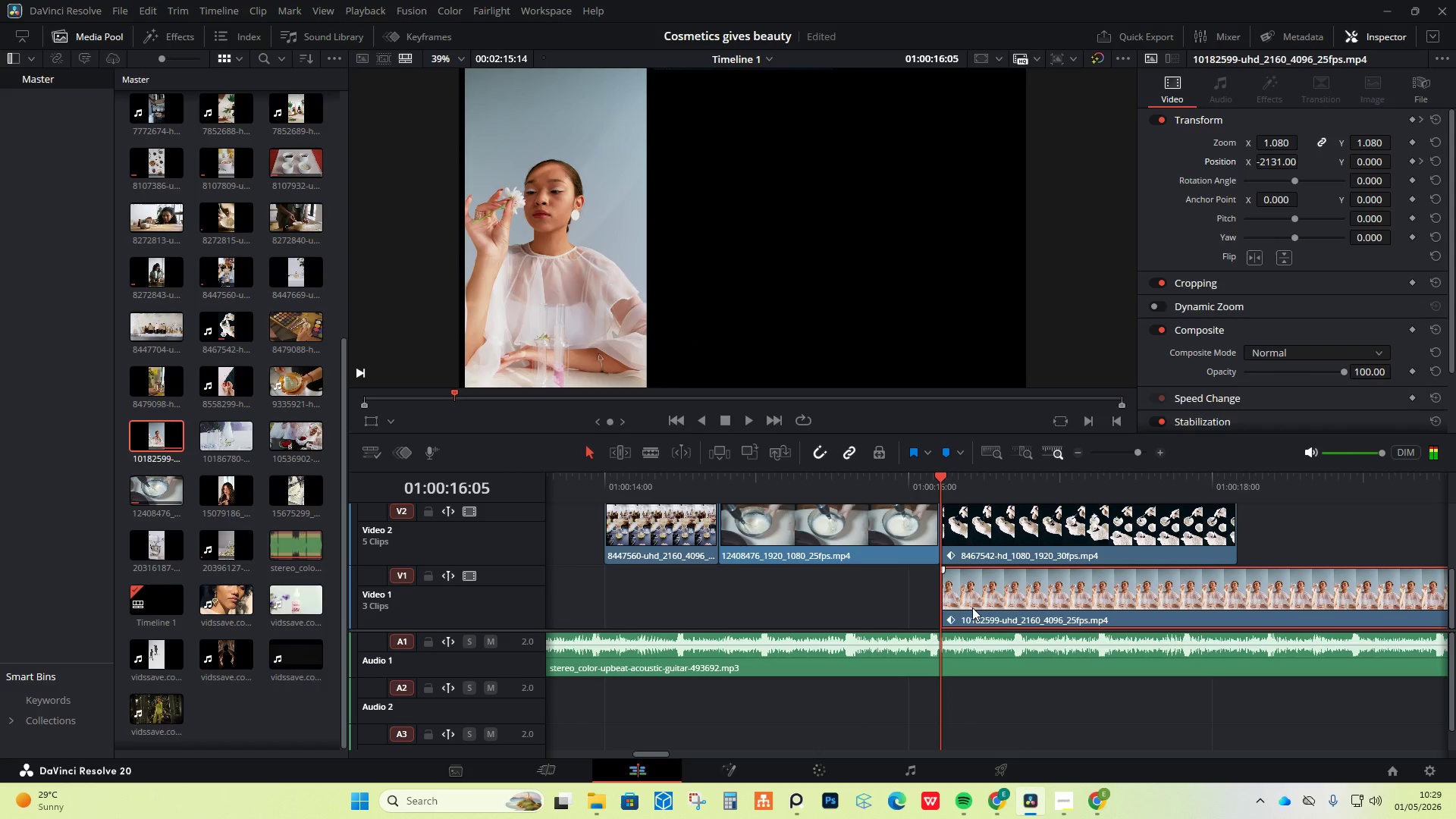 
left_click([972, 607])
 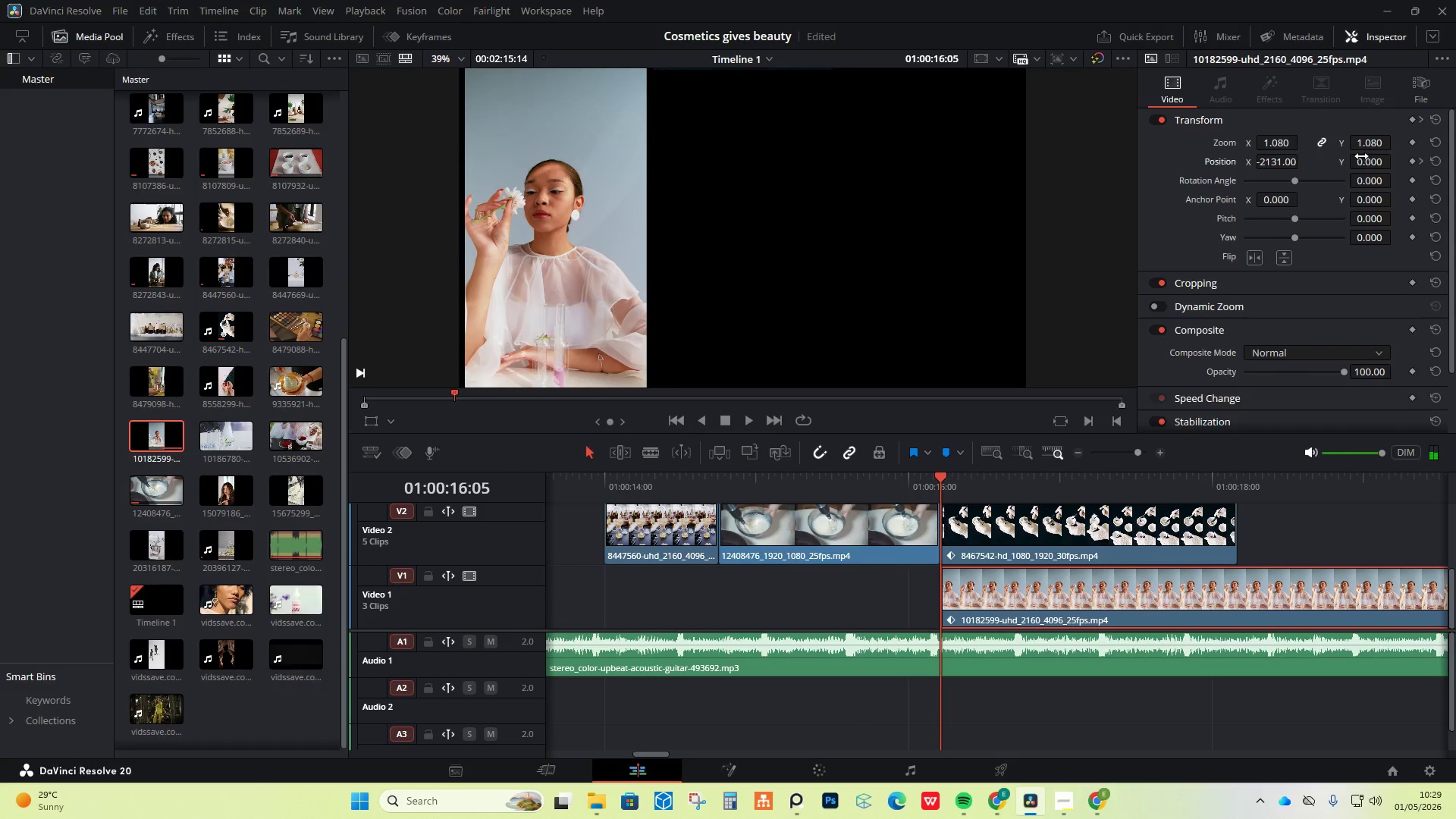 
left_click_drag(start_coordinate=[1362, 159], to_coordinate=[488, 350])
 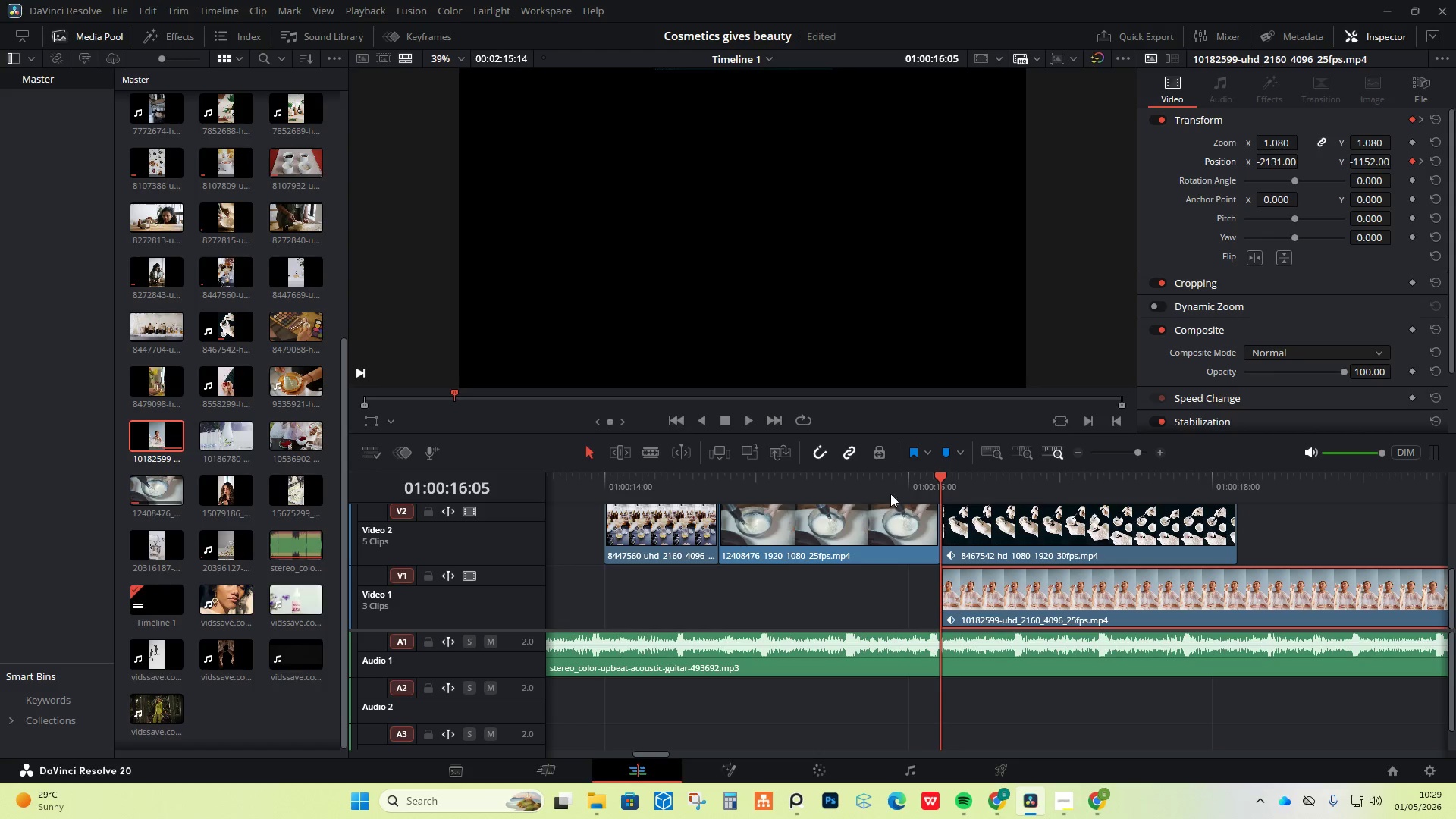 
key(Space)
 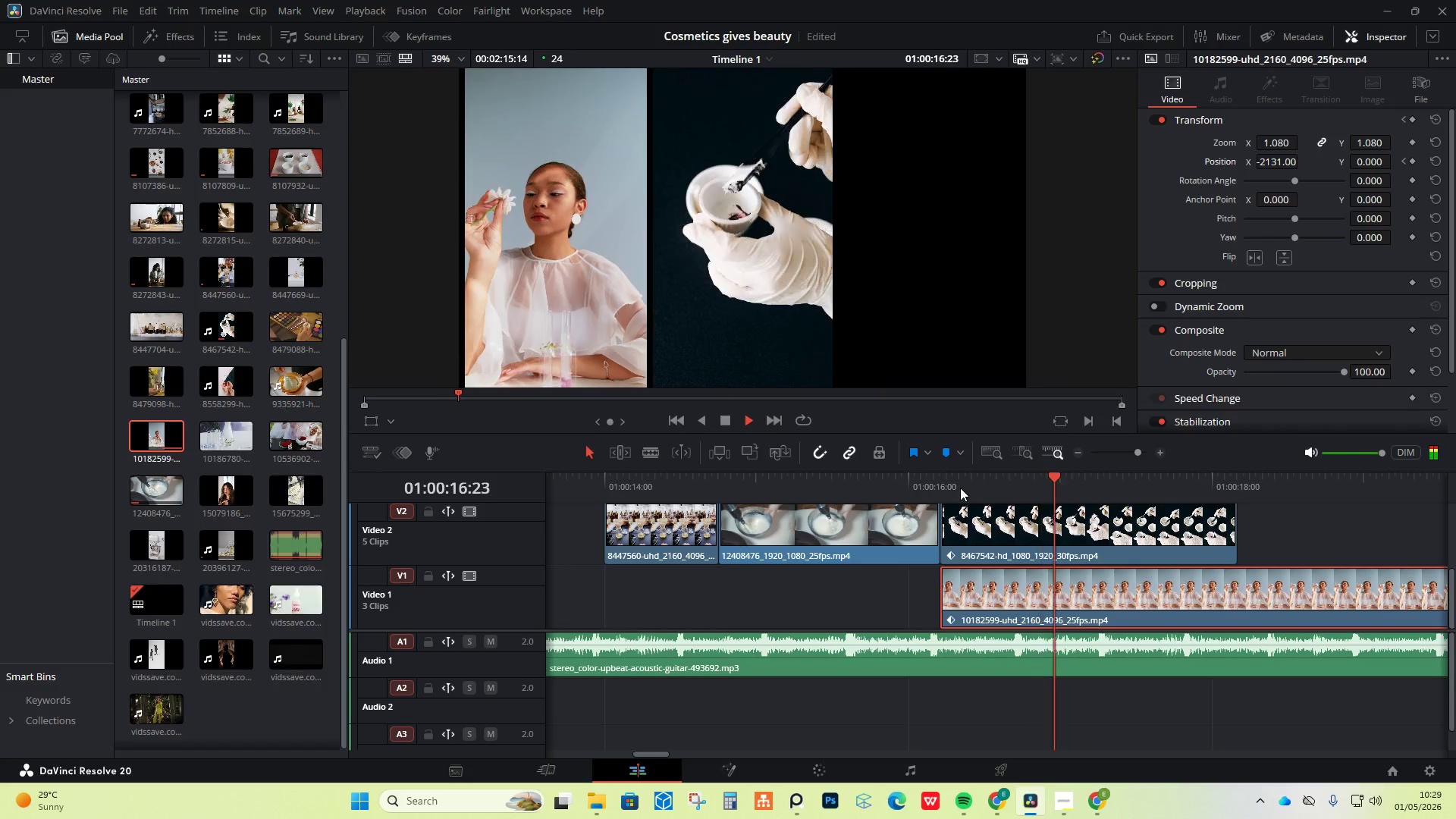 
key(Space)
 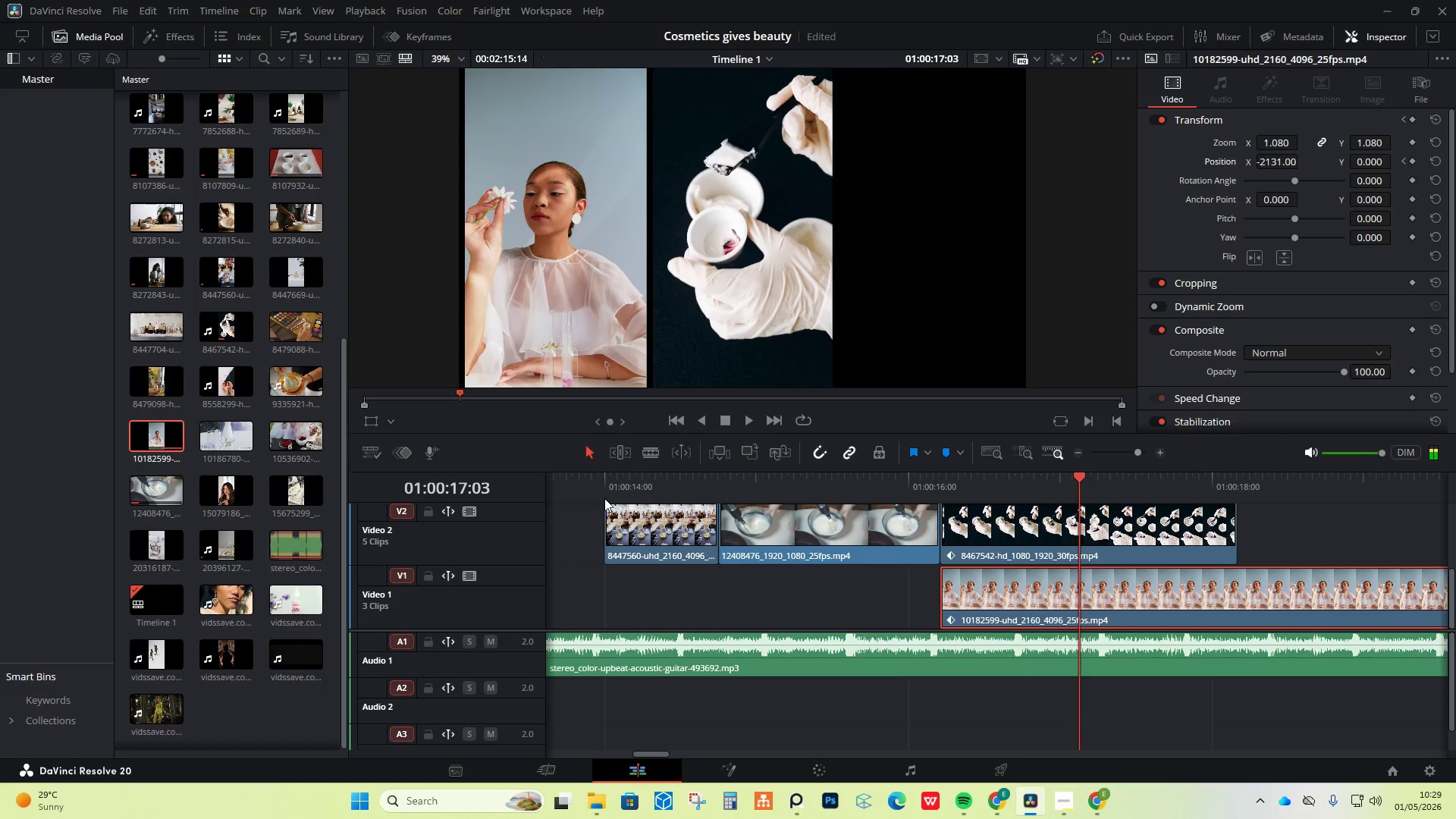 
left_click([617, 478])
 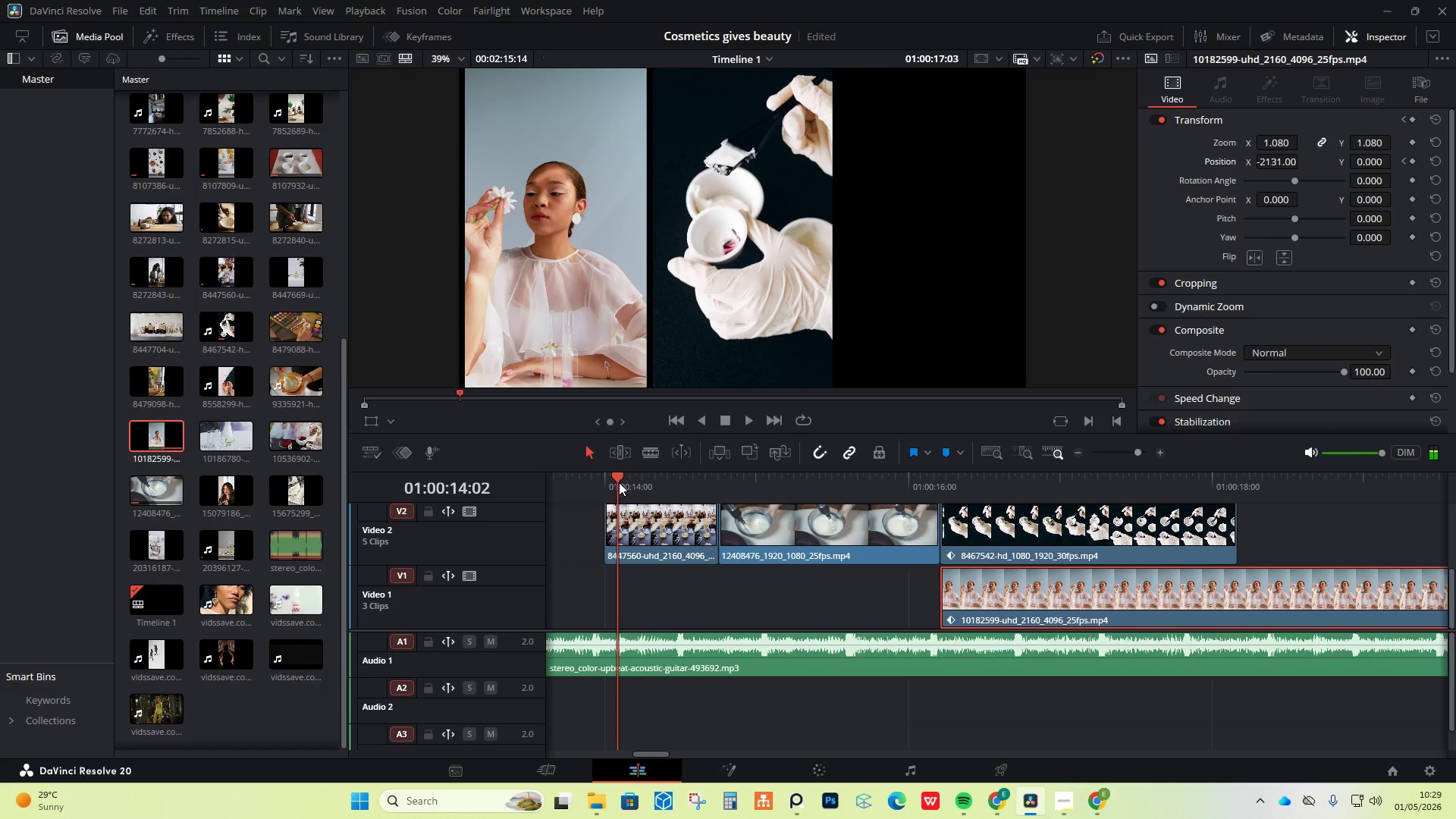 
key(Space)
 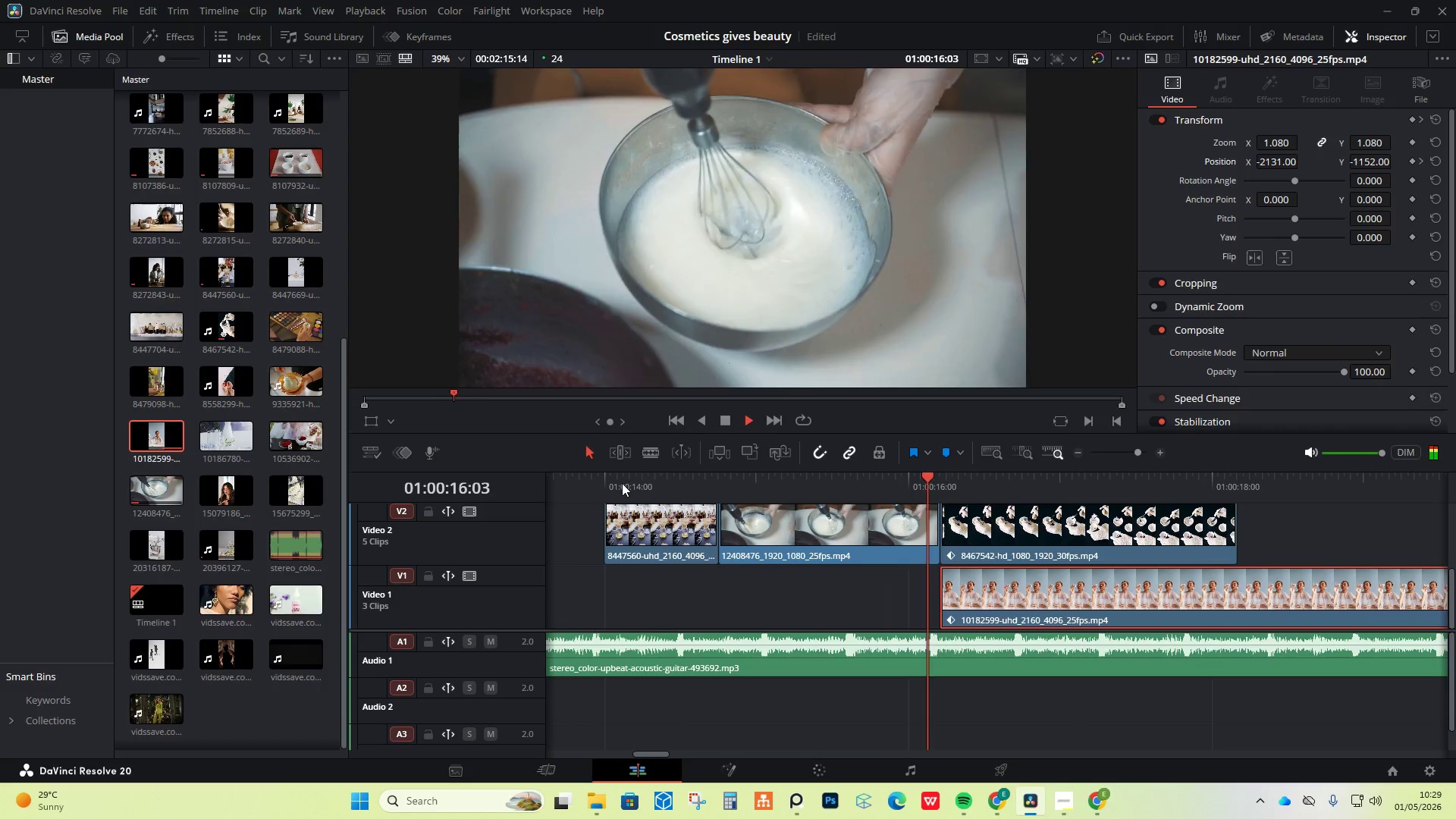 
key(Space)
 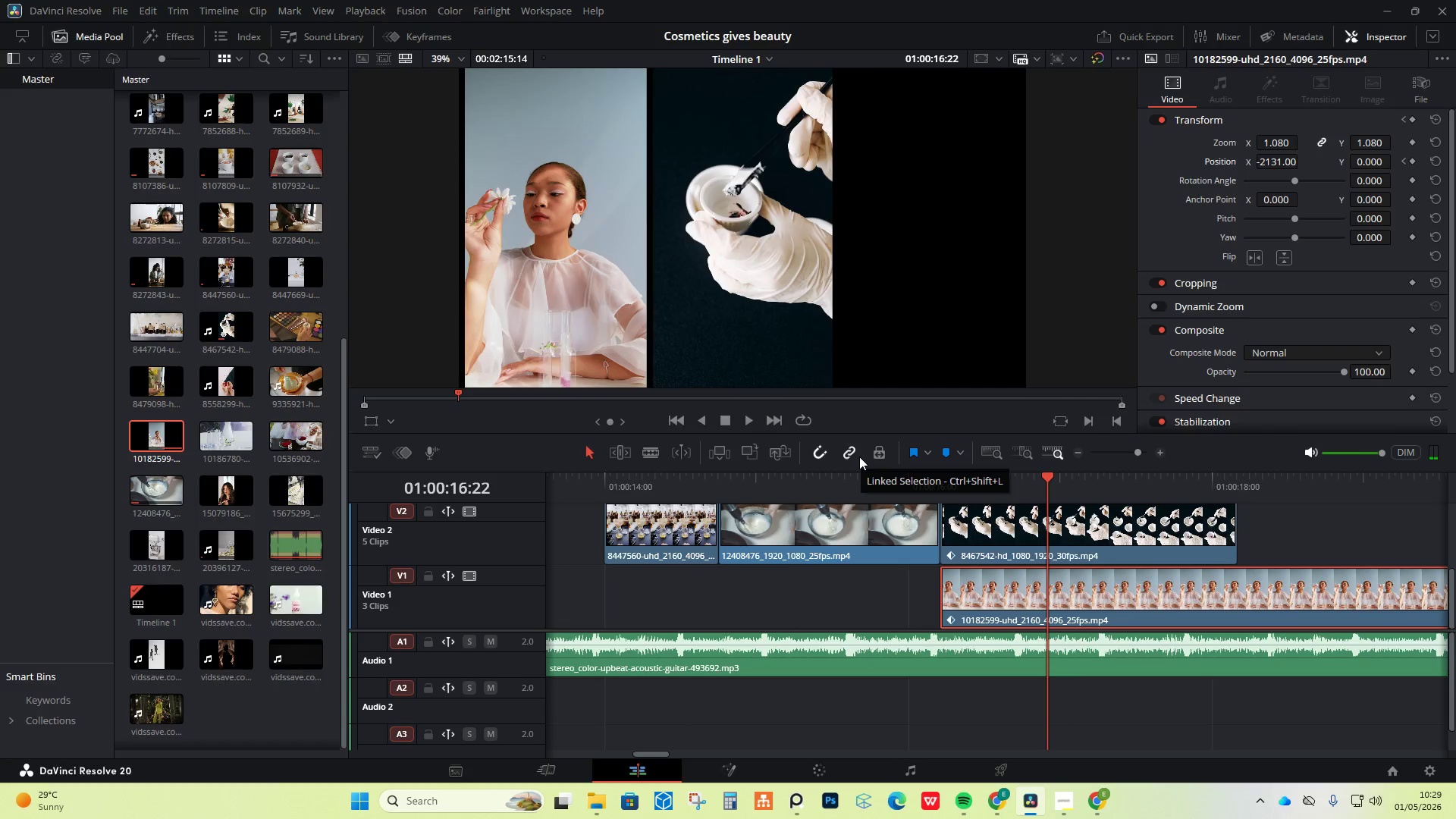 
wait(5.02)
 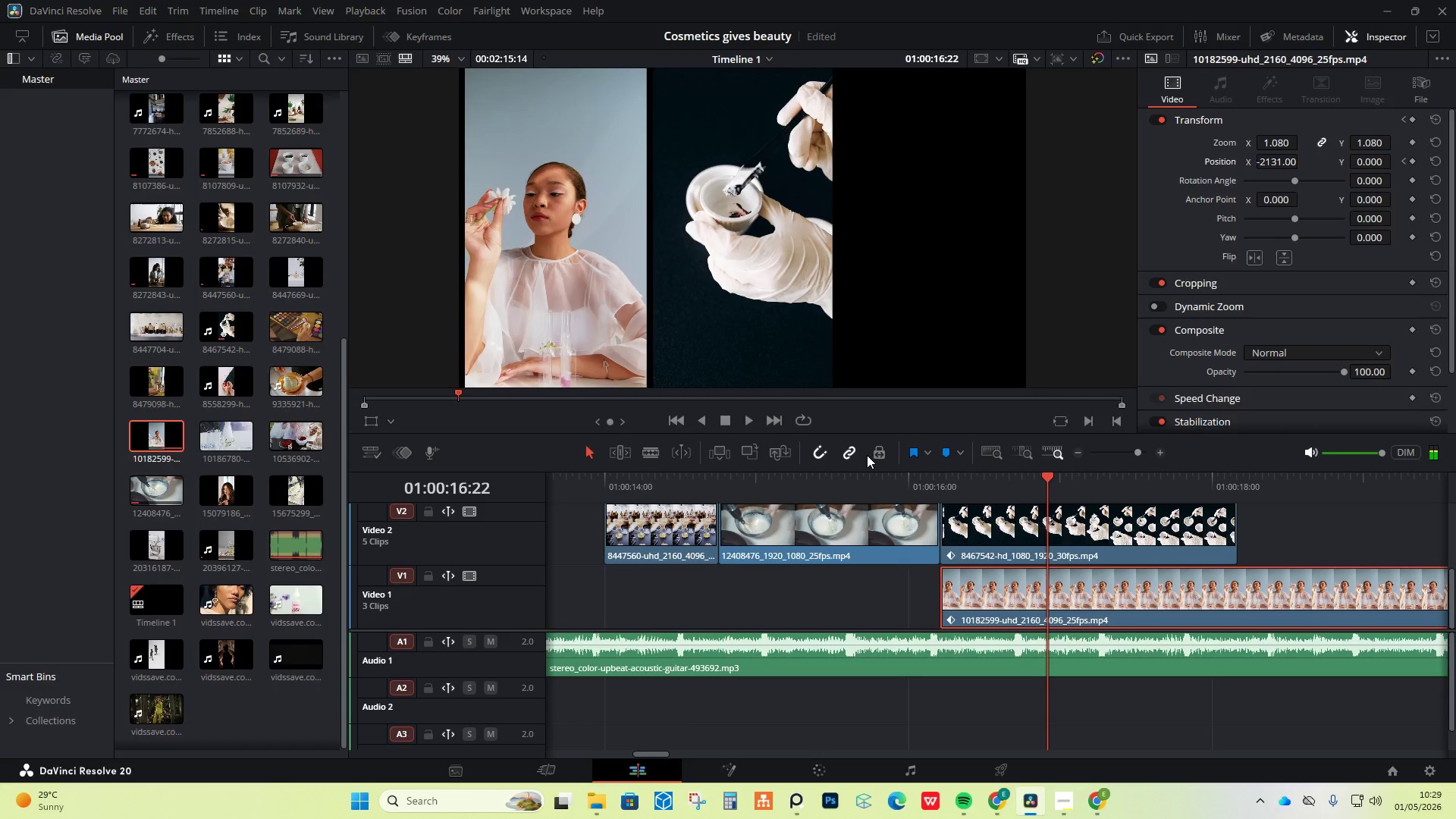 
left_click_drag(start_coordinate=[939, 475], to_coordinate=[977, 467])
 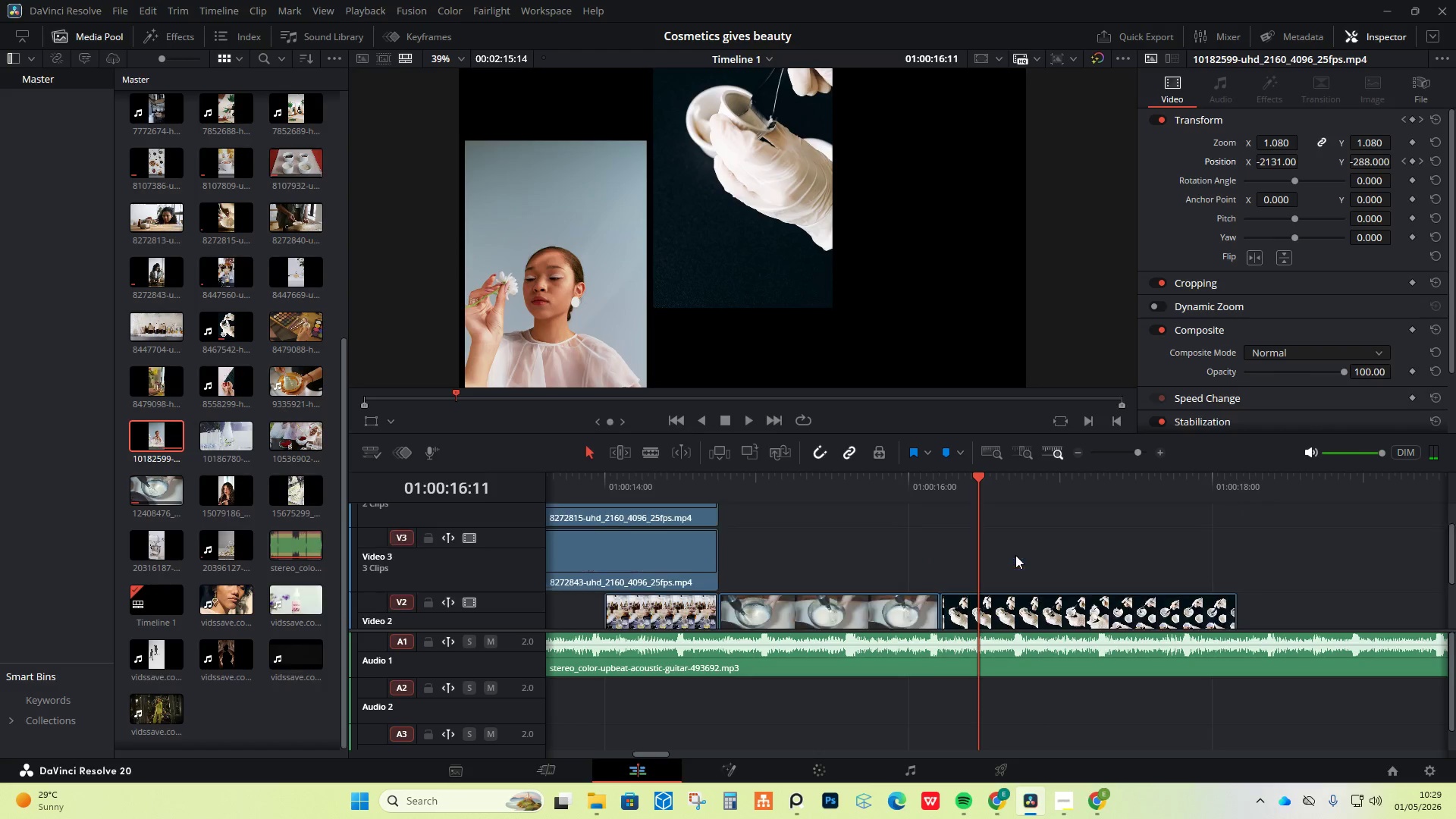 
scroll: coordinate [1015, 555], scroll_direction: up, amount: 1.0
 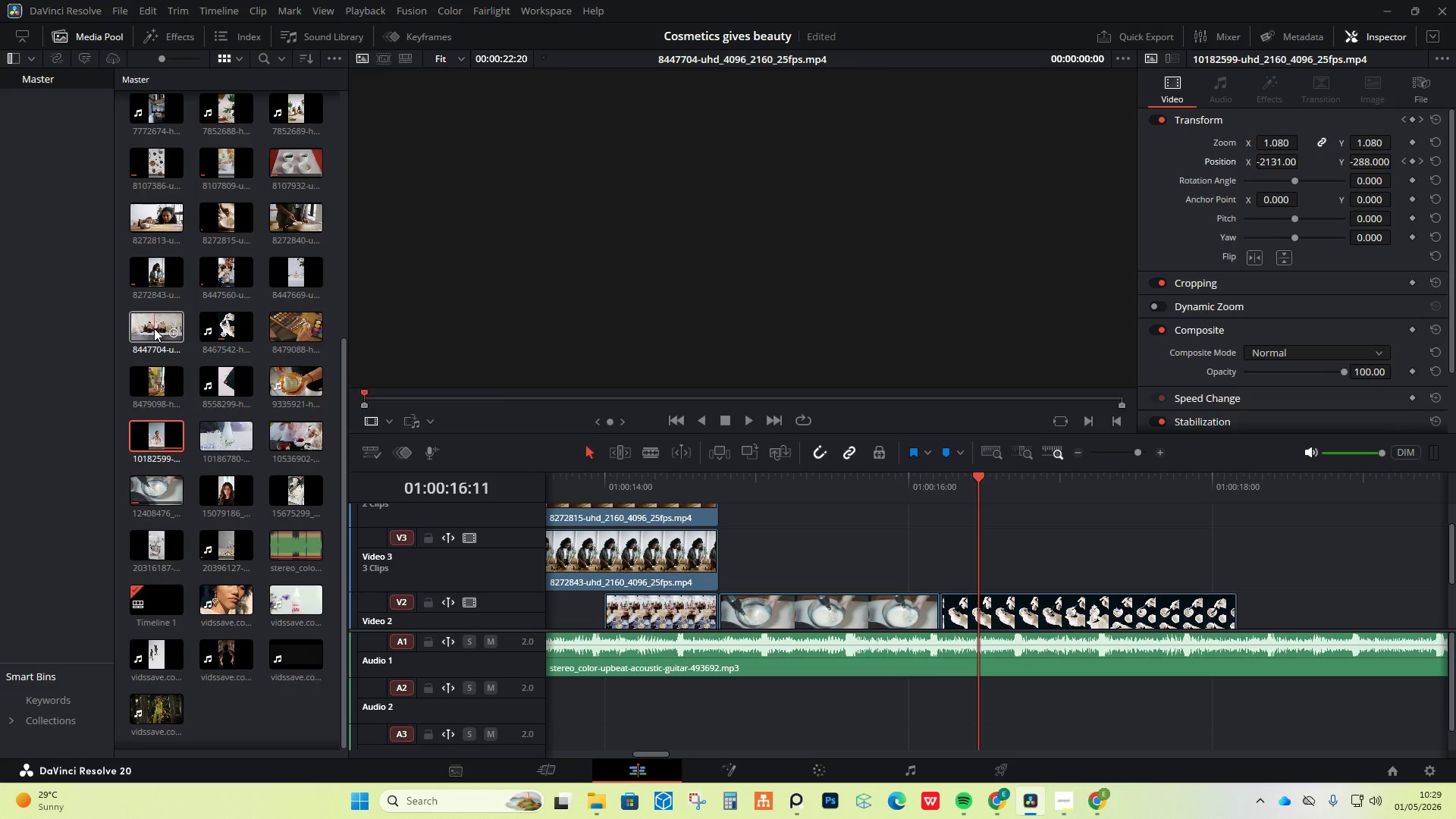 
wait(14.18)
 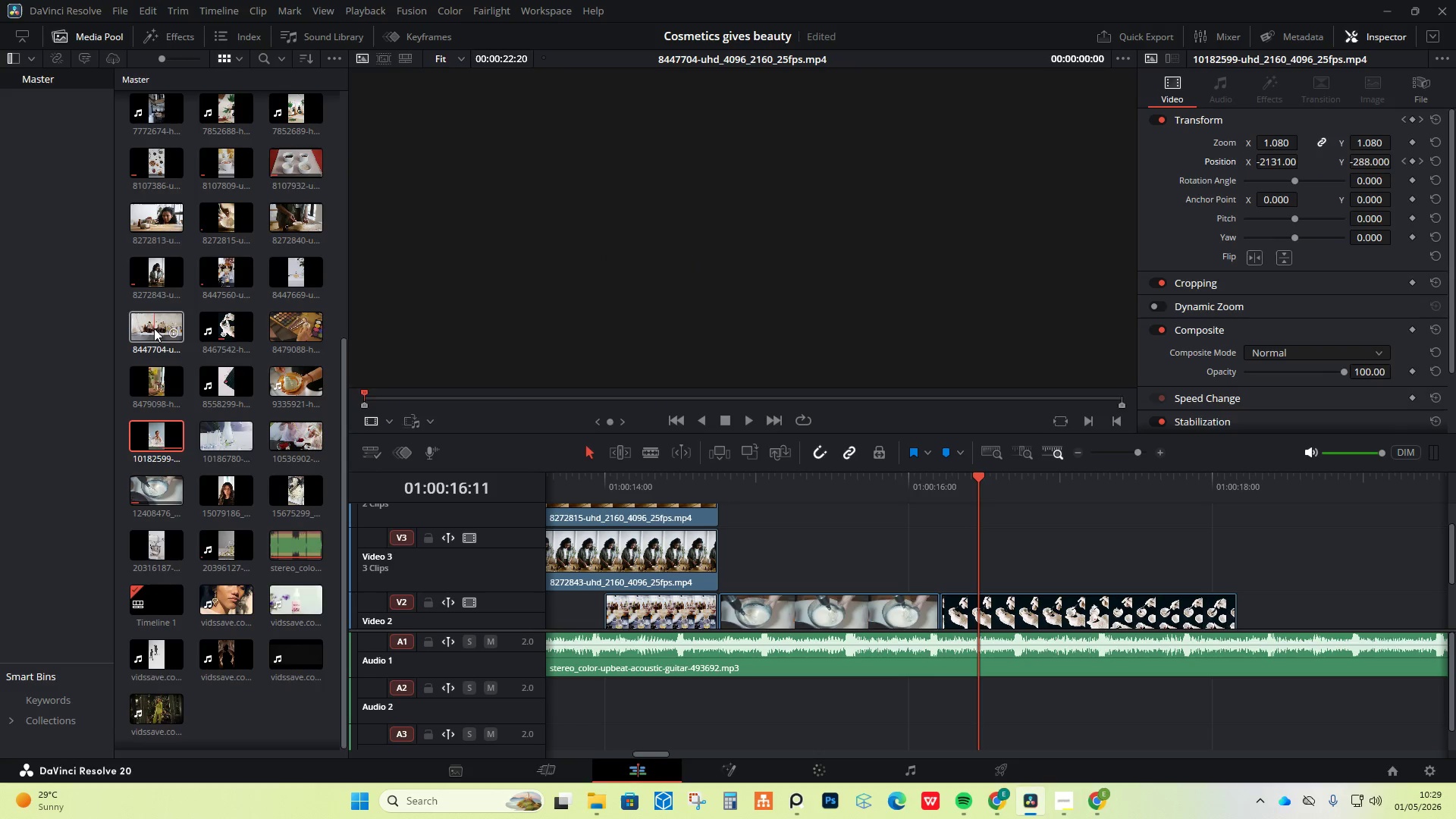 
scroll: coordinate [160, 548], scroll_direction: down, amount: 1.0
 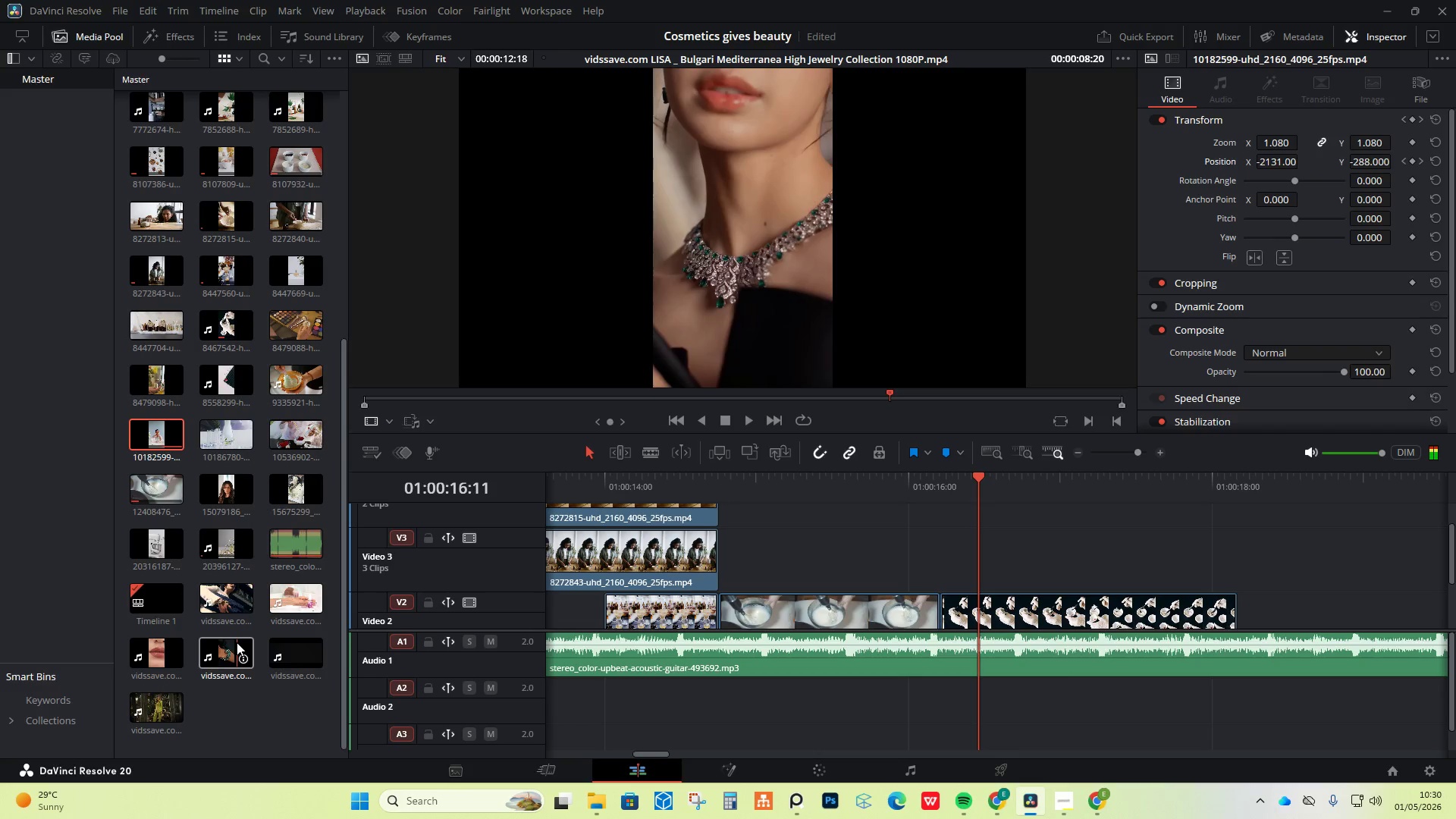 
wait(8.83)
 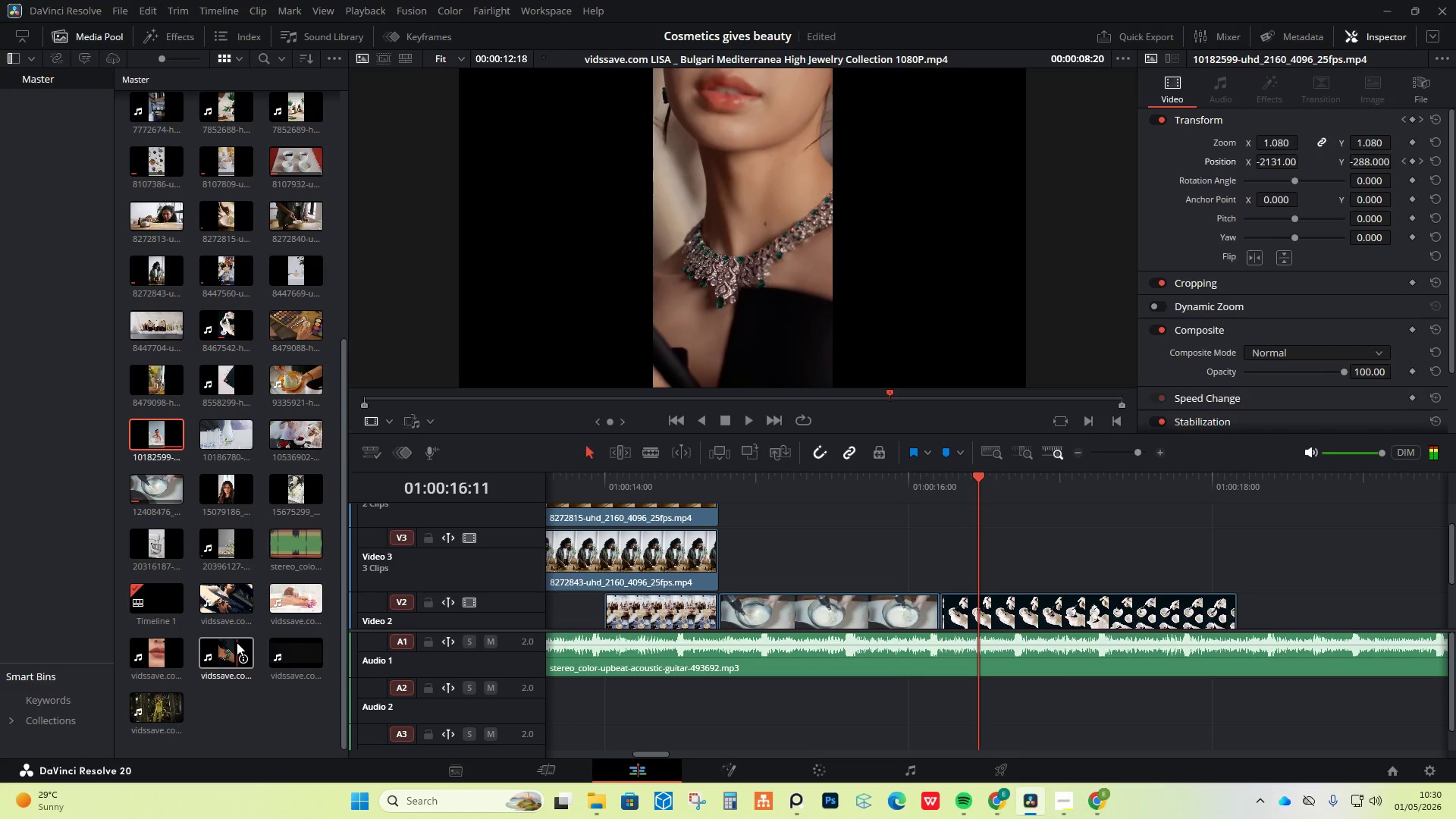 
scroll: coordinate [158, 177], scroll_direction: up, amount: 8.0
 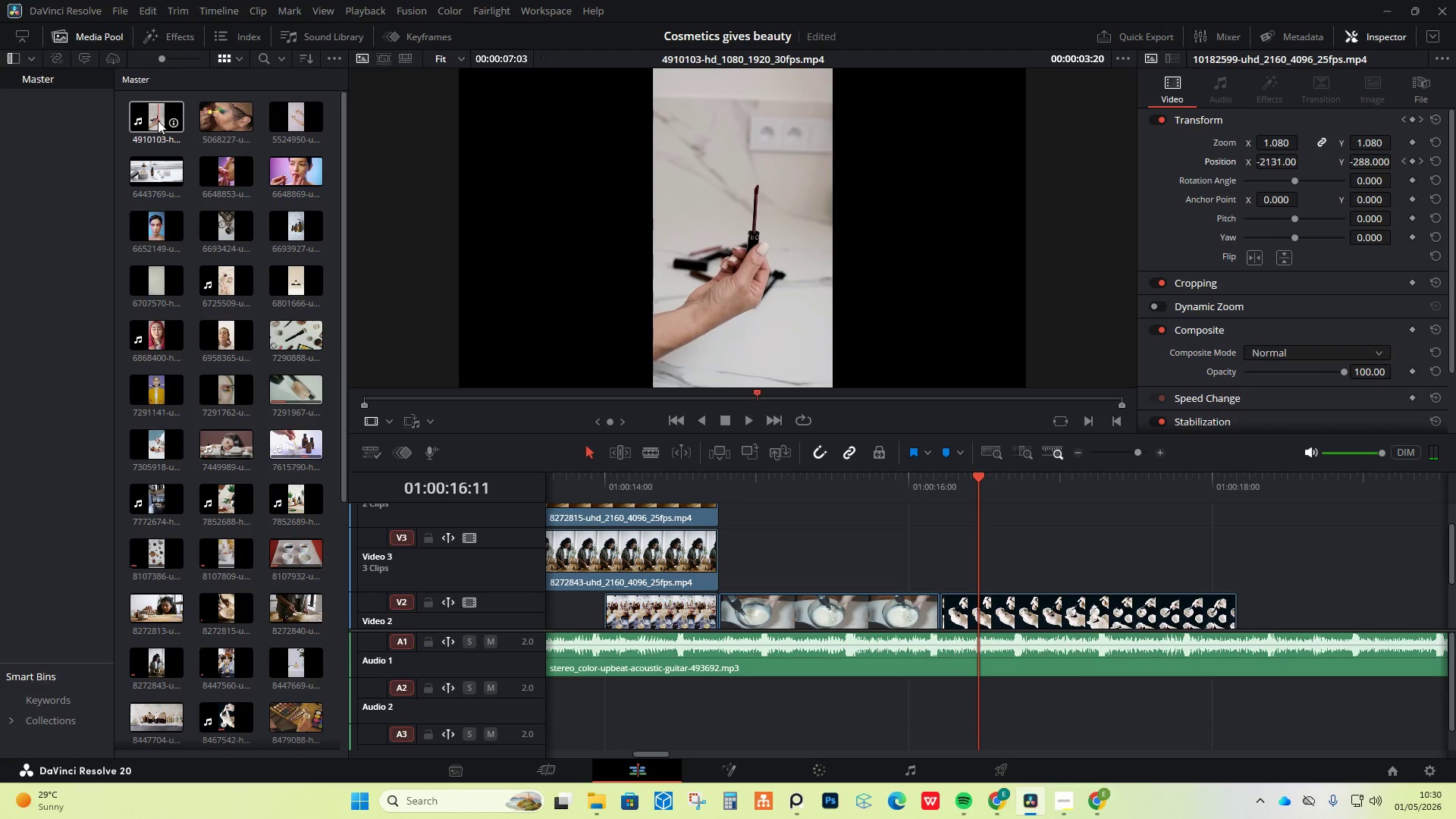 
left_click_drag(start_coordinate=[157, 118], to_coordinate=[1000, 564])
 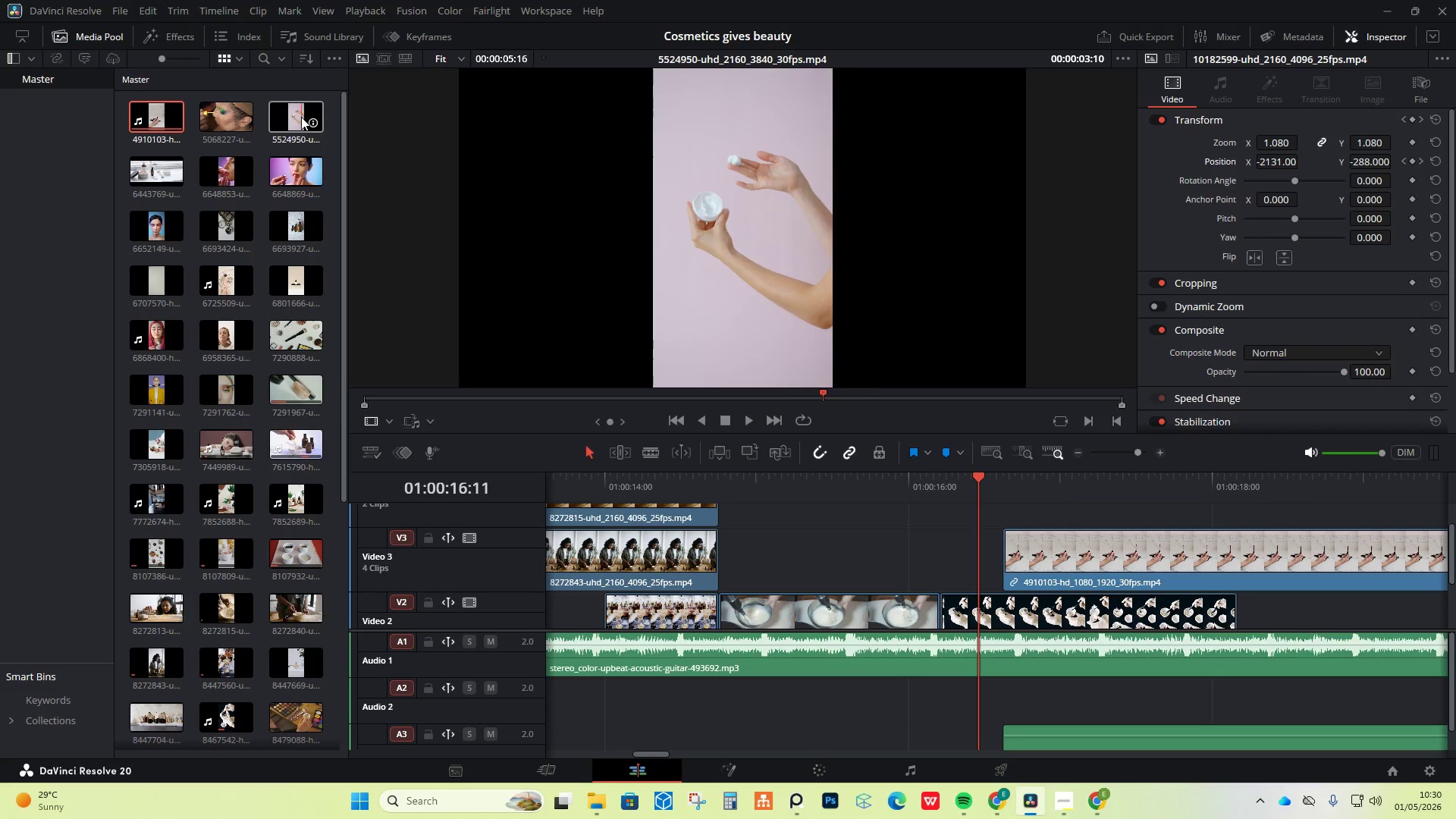 
wait(7.42)
 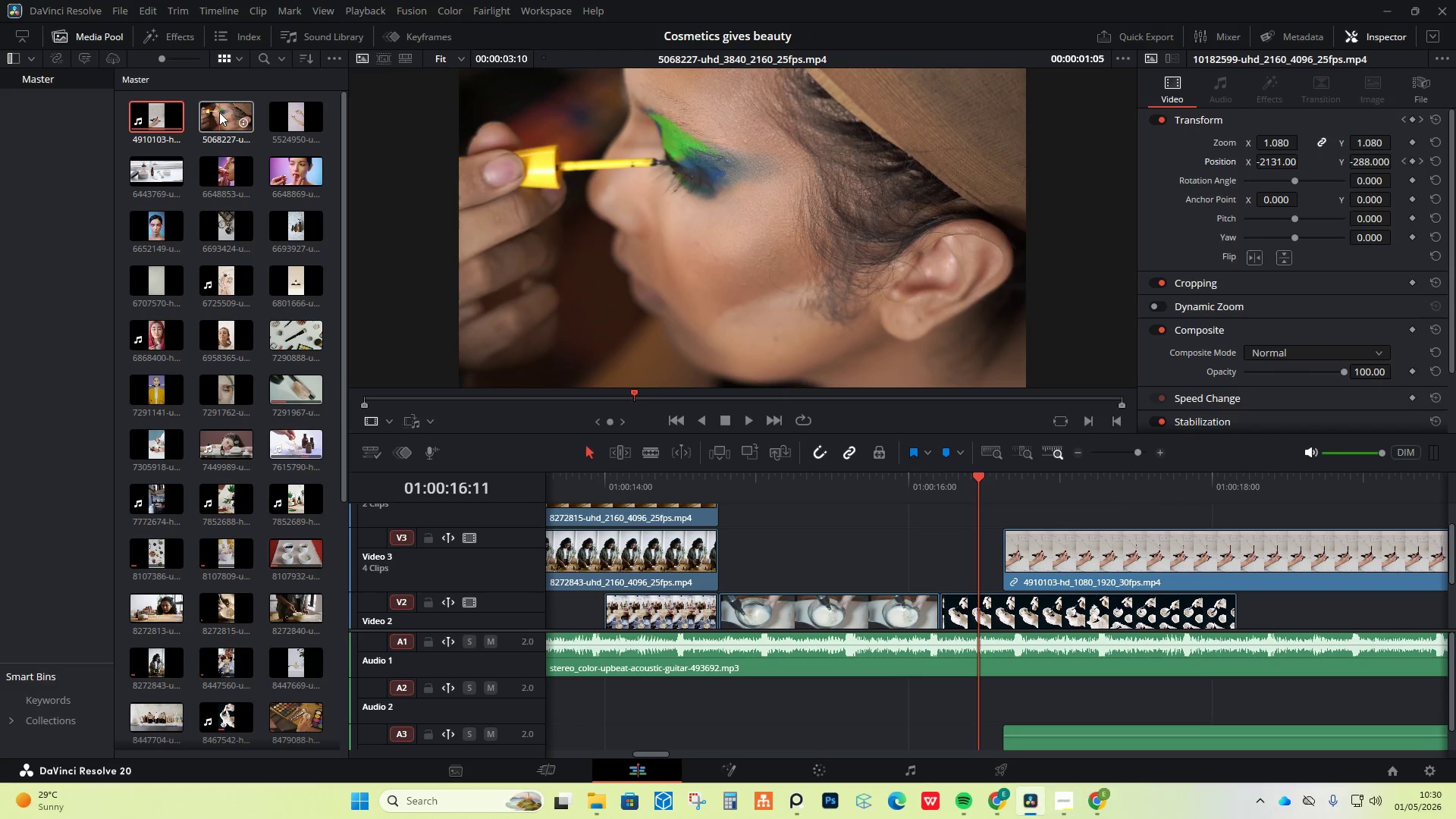 
left_click([1067, 565])
 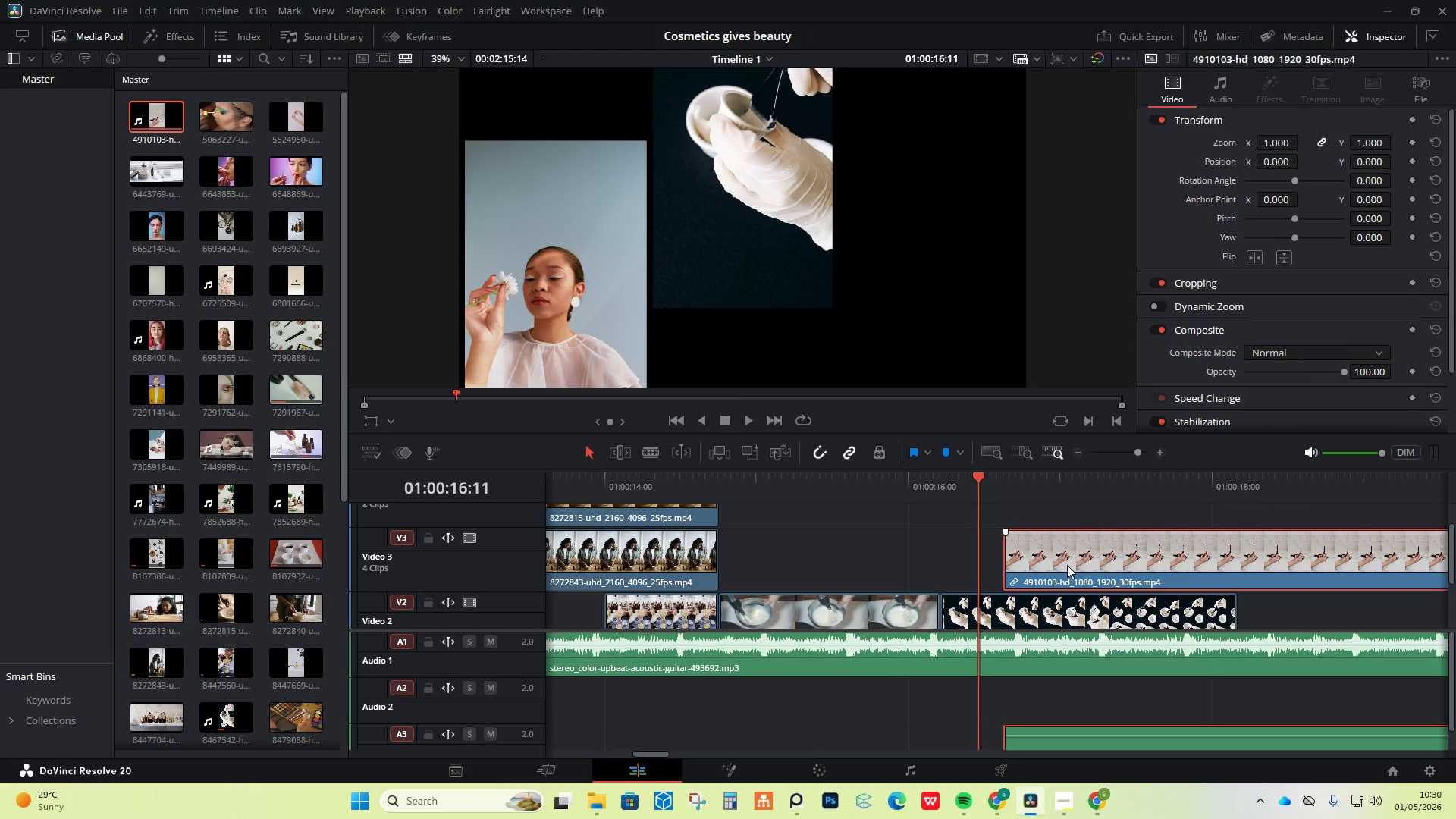 
right_click([1067, 565])
 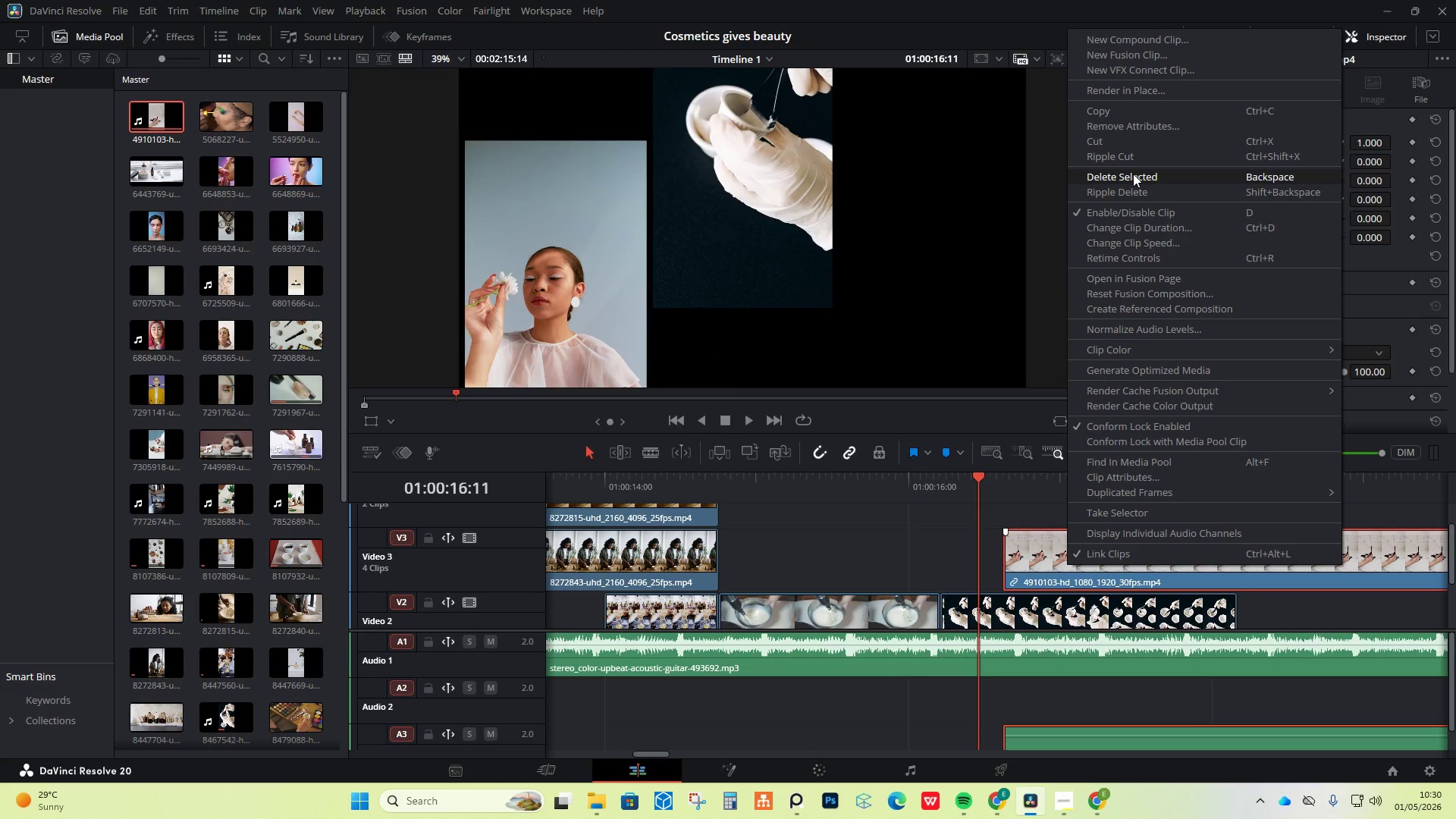 
left_click([1133, 173])
 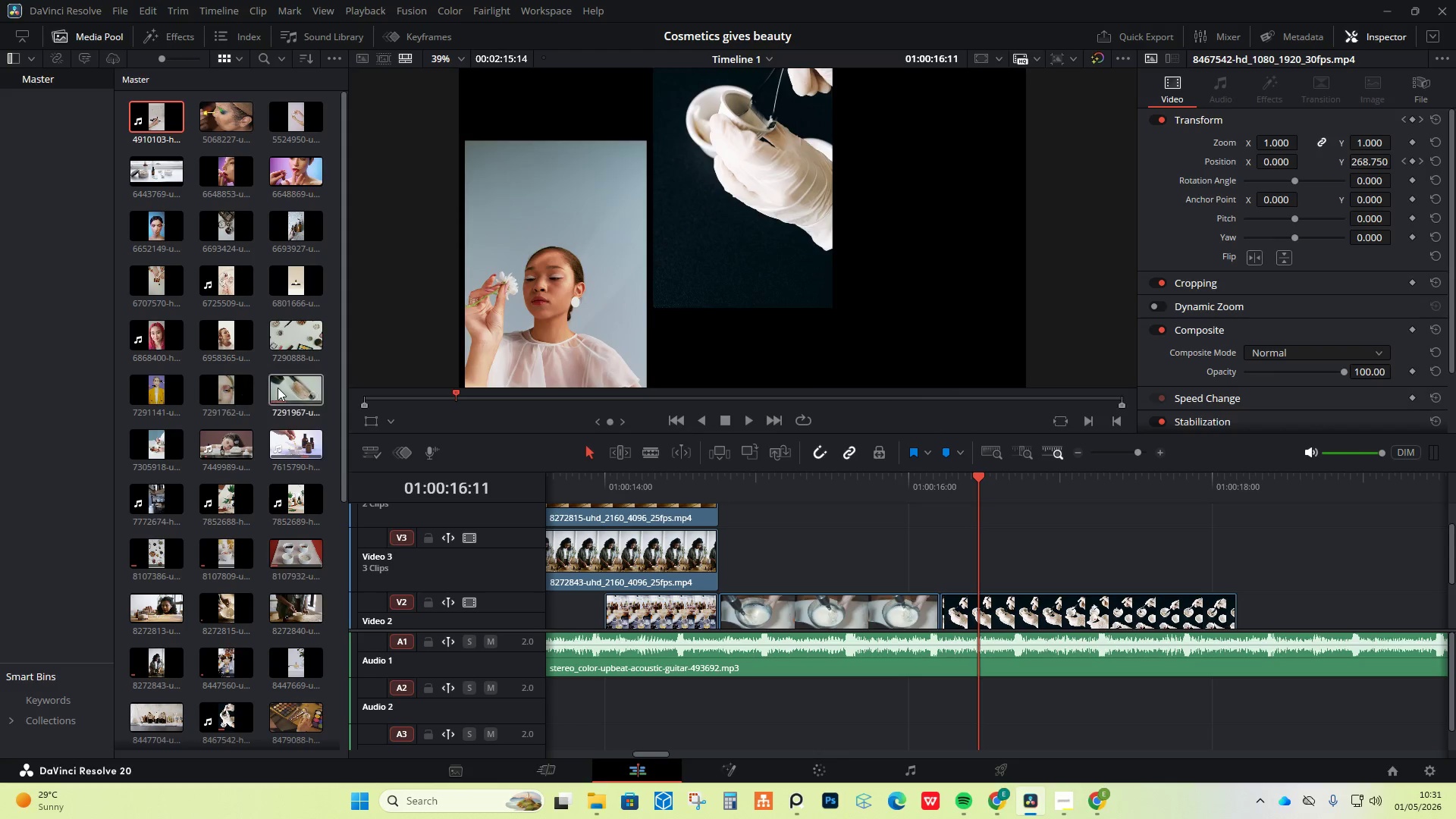 
wait(66.59)
 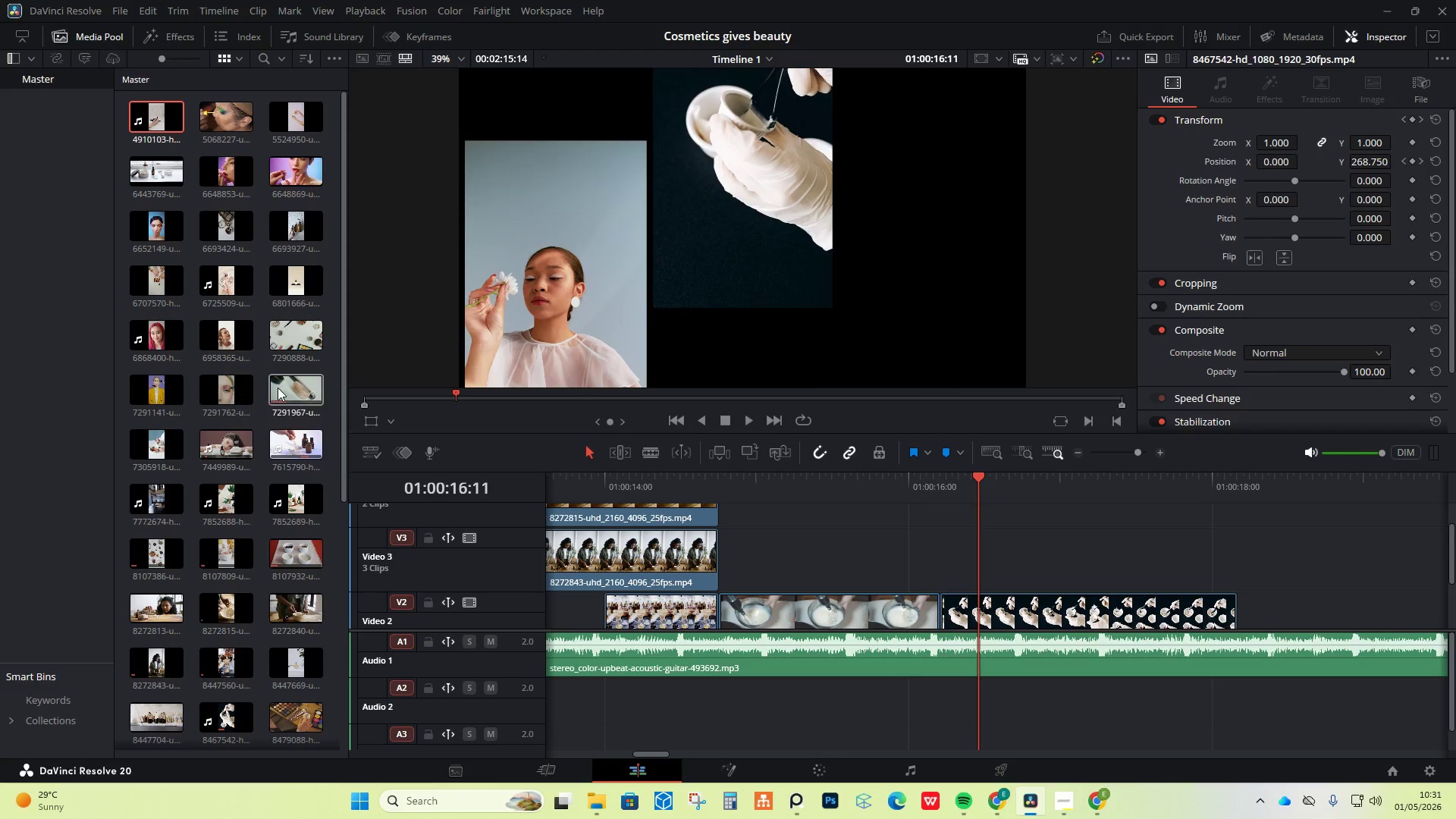 
left_click_drag(start_coordinate=[146, 446], to_coordinate=[978, 557])
 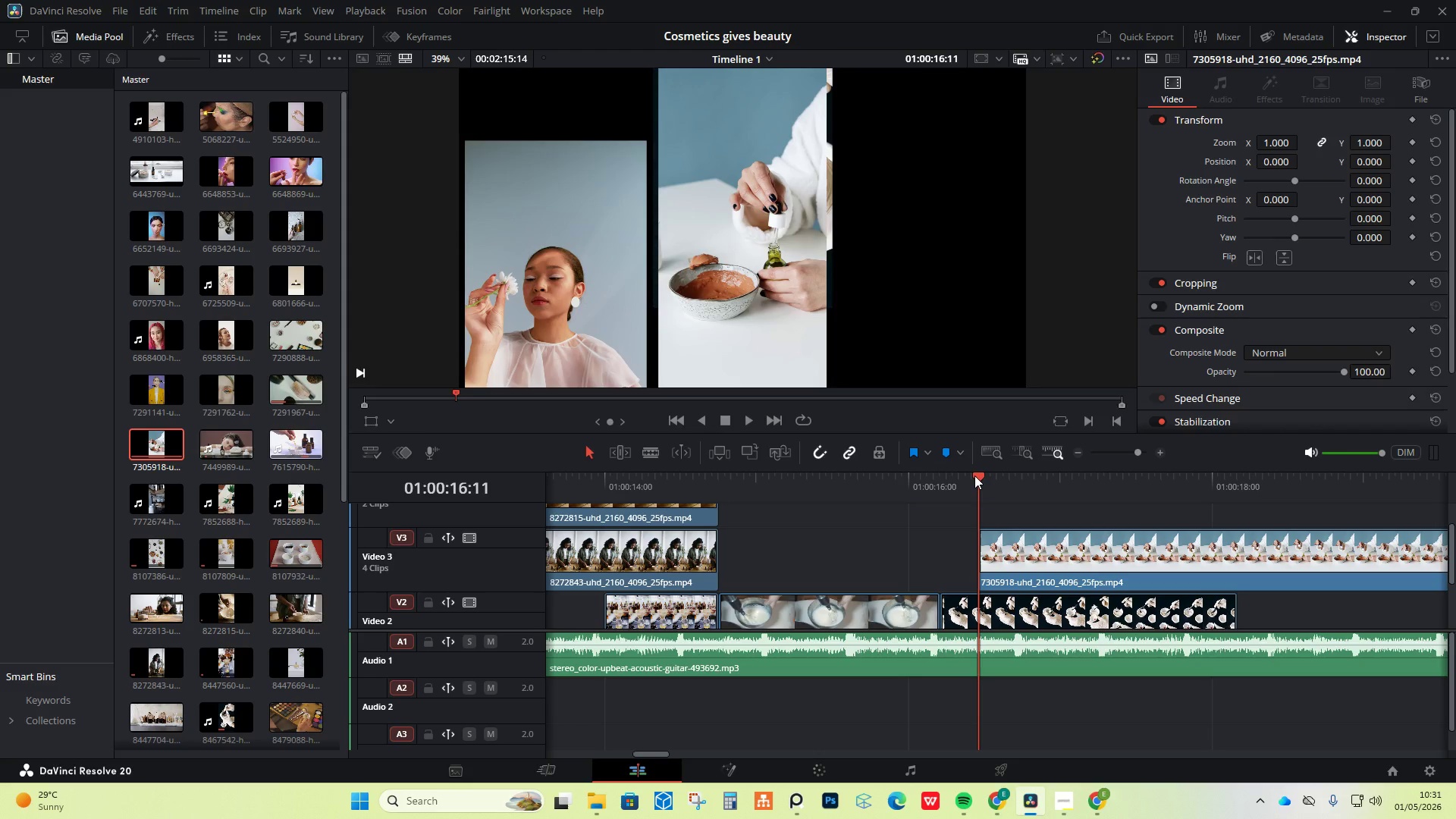 
wait(15.86)
 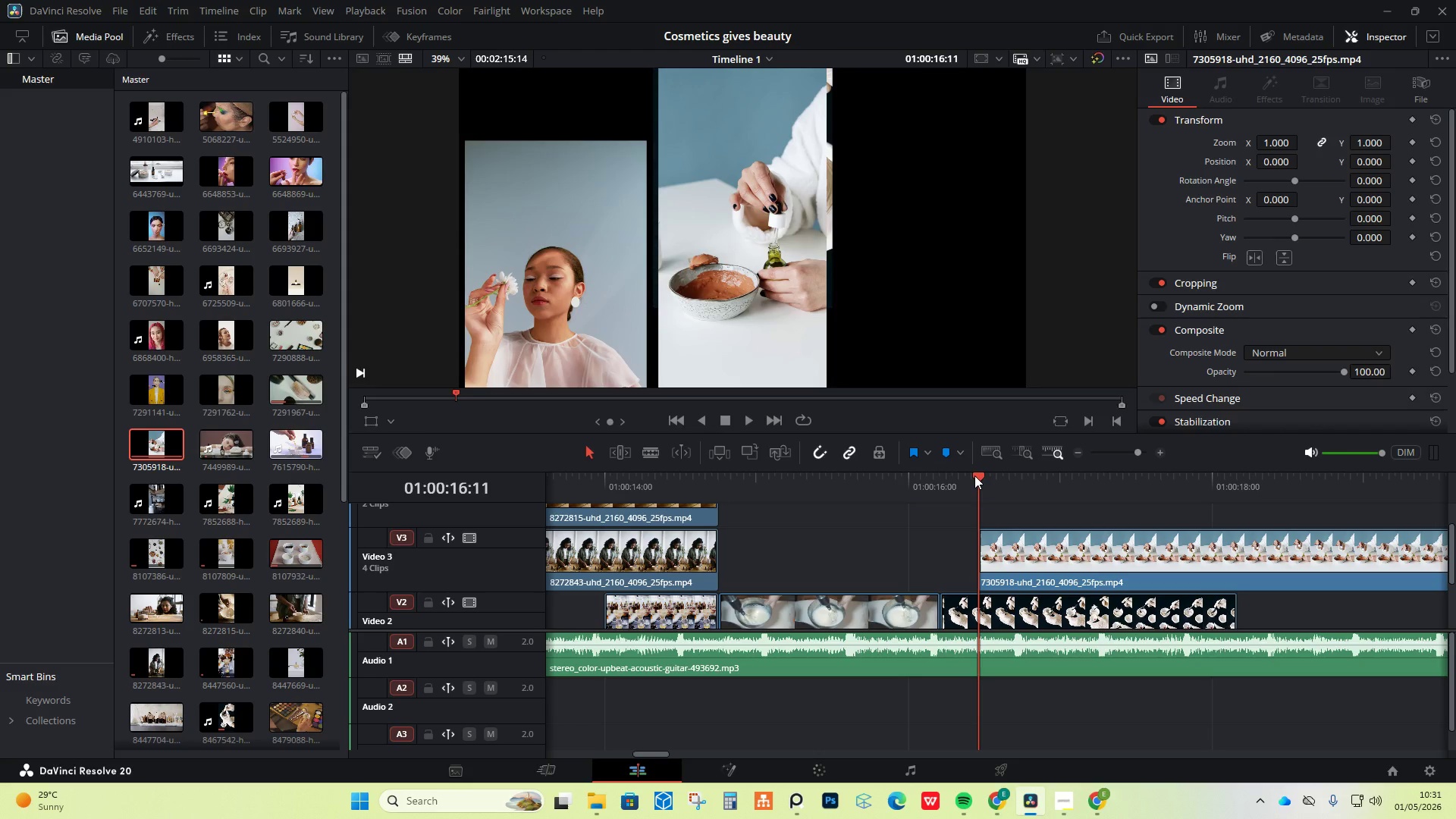 
left_click_drag(start_coordinate=[1012, 548], to_coordinate=[976, 552])
 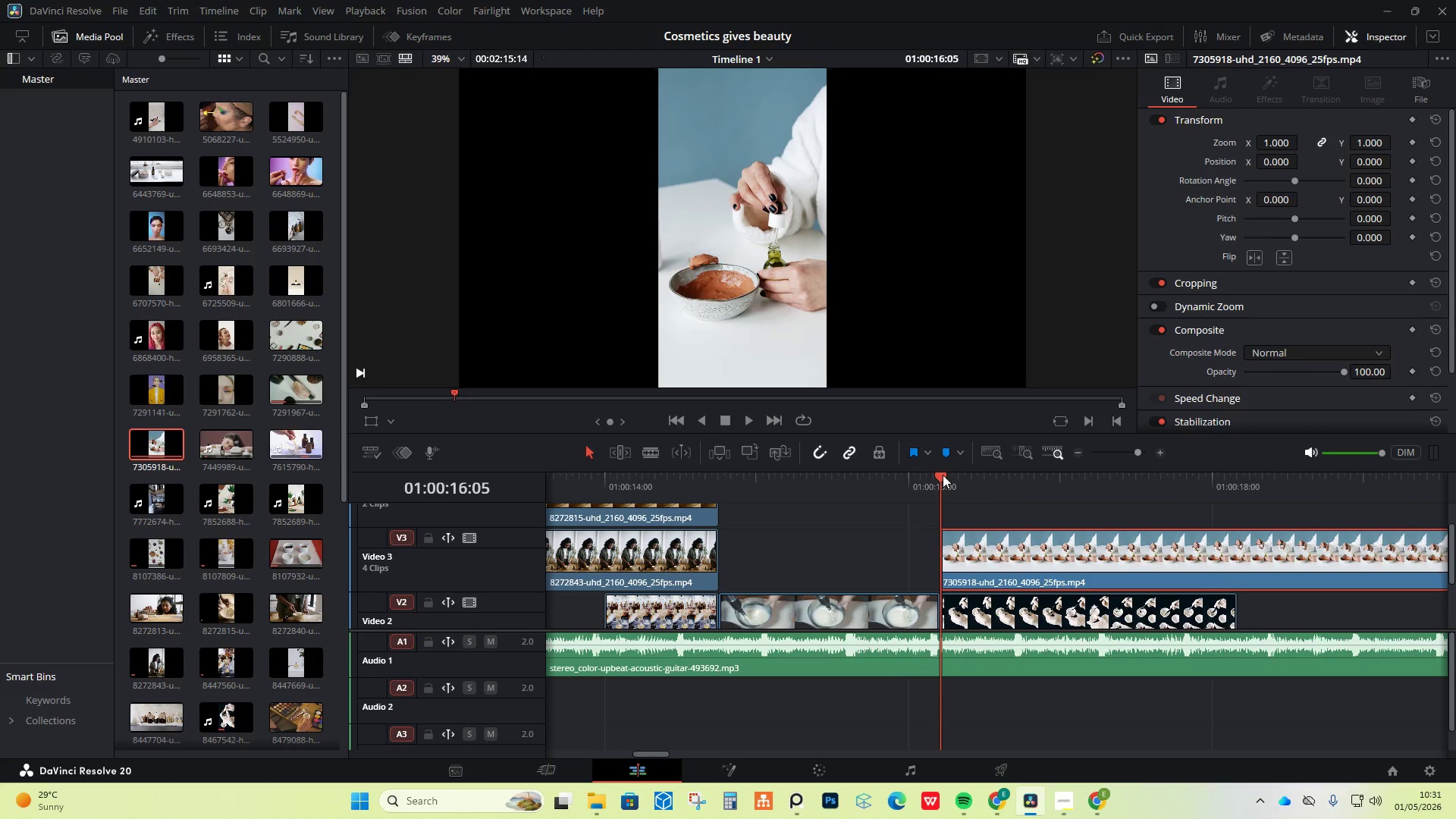 
wait(5.34)
 